 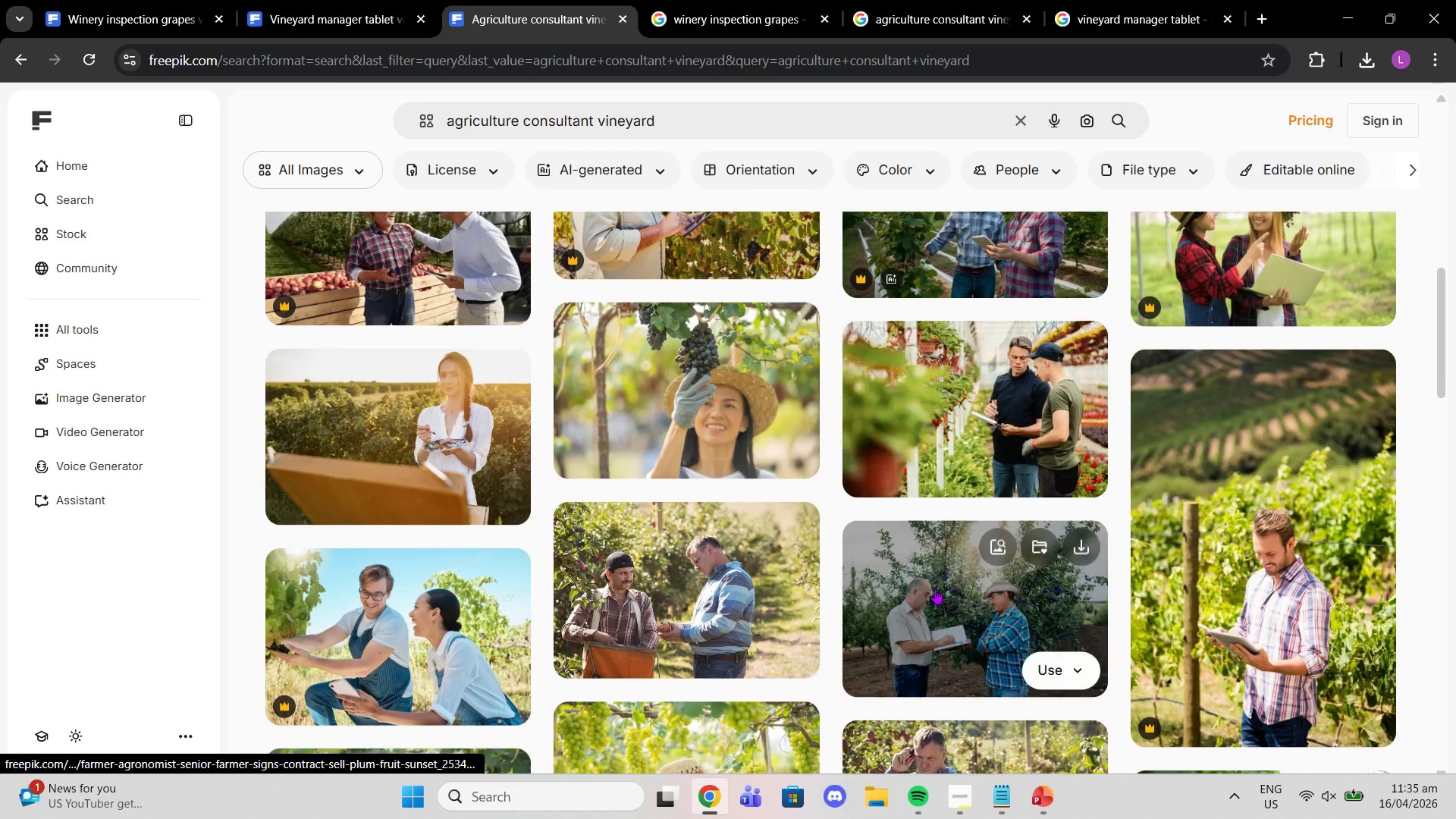 
scroll: coordinate [935, 588], scroll_direction: up, amount: 12.0
 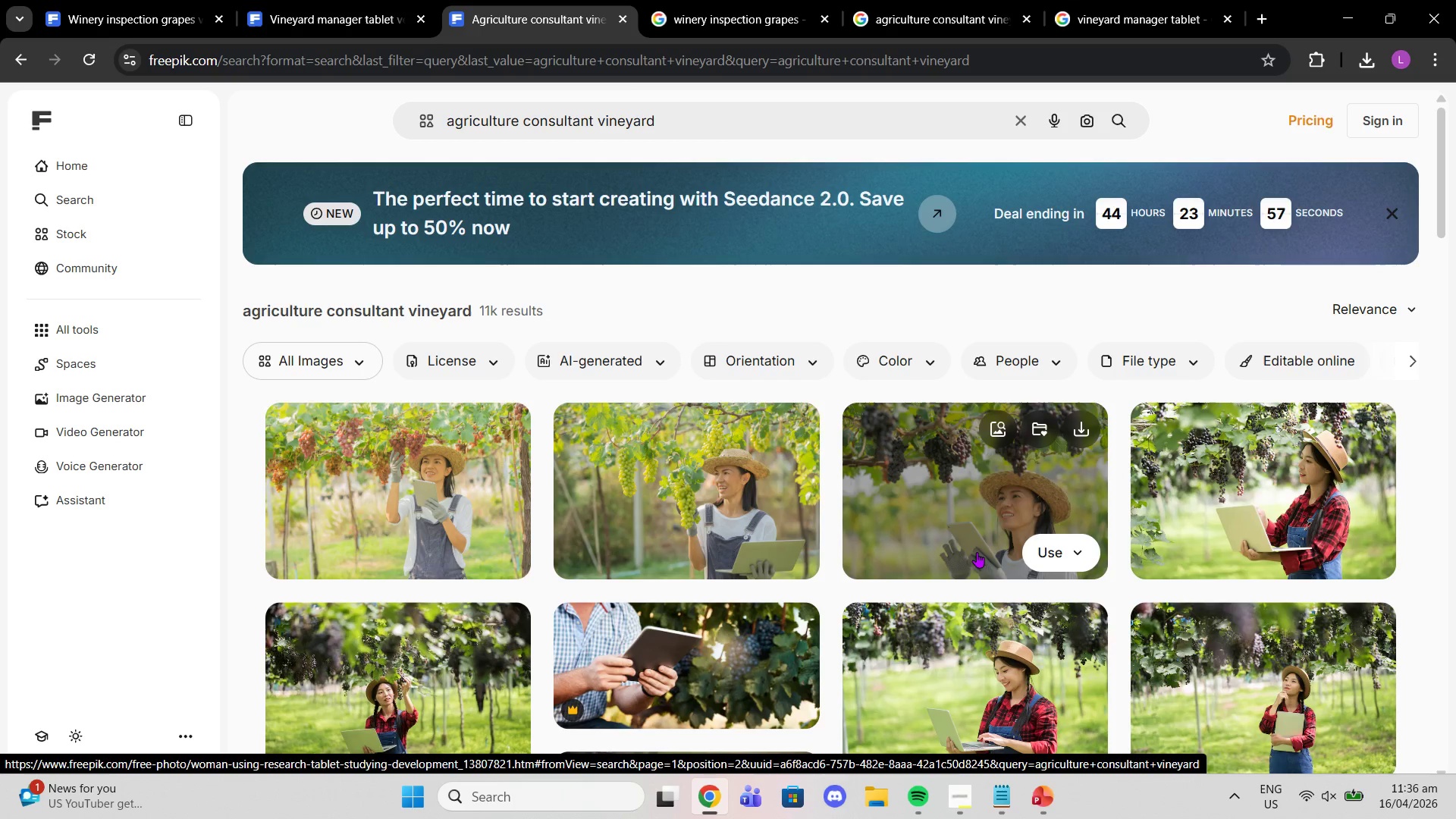 
wait(26.79)
 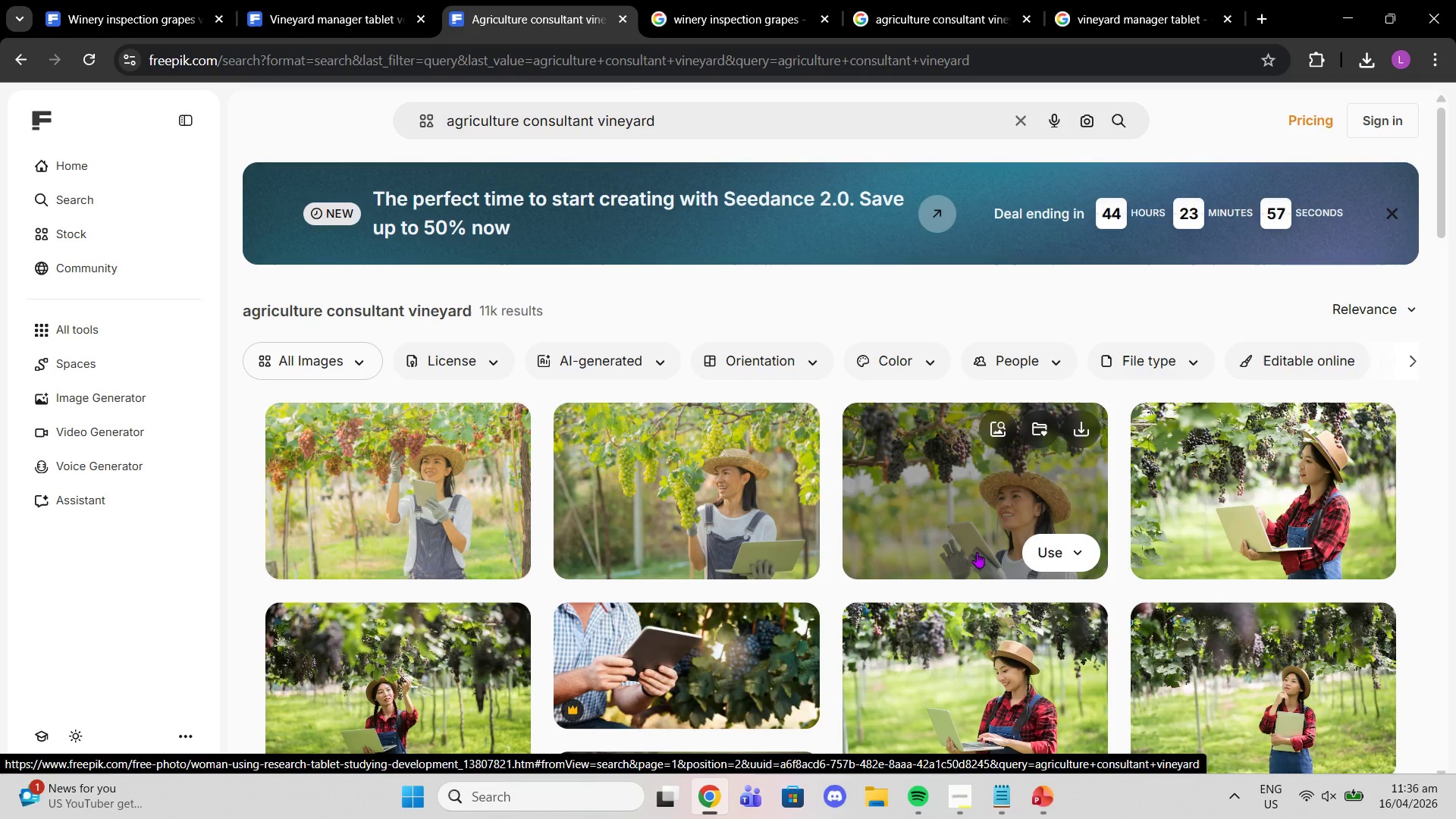 
mouse_move([576, 422])
 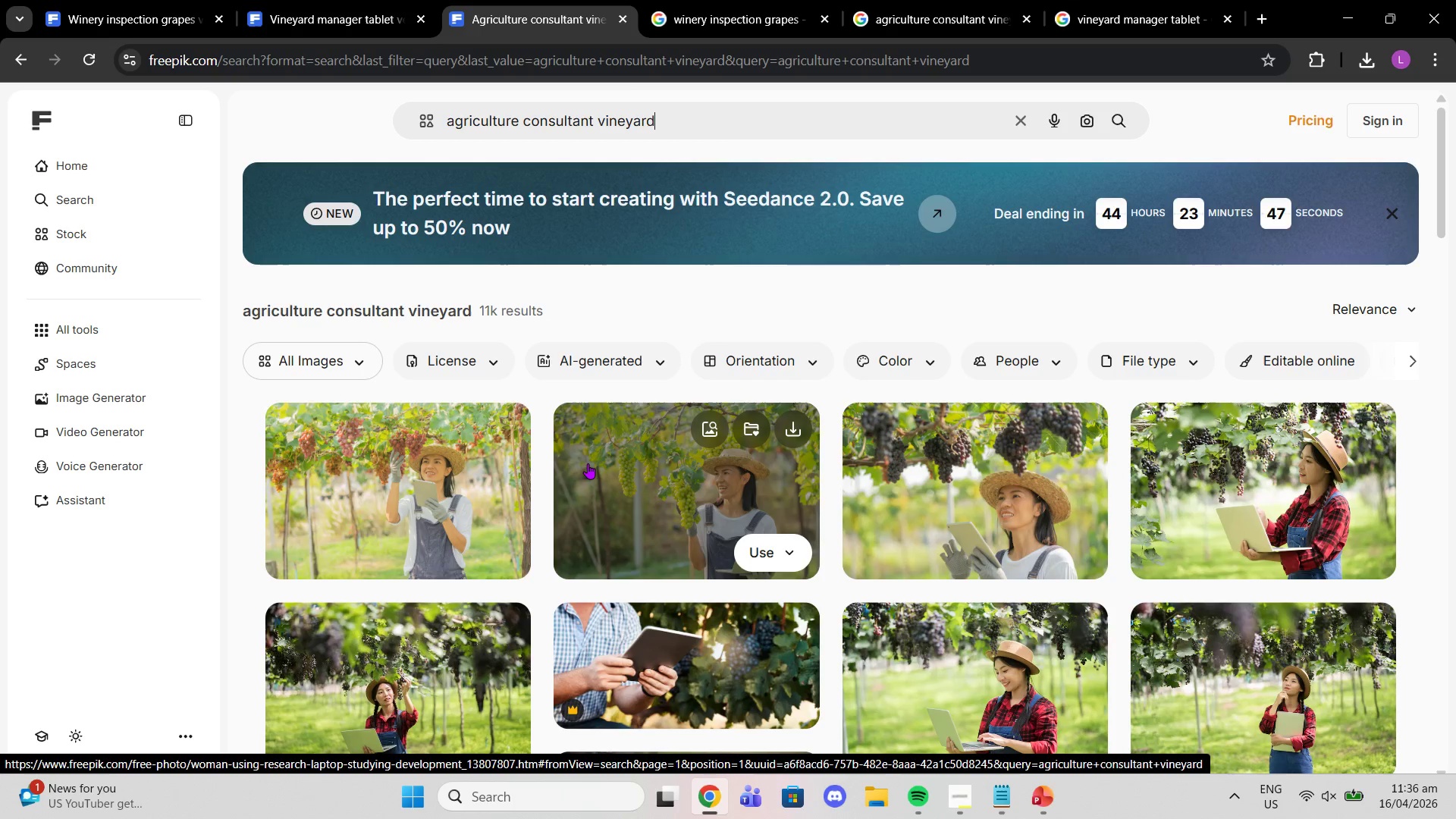 
wait(8.38)
 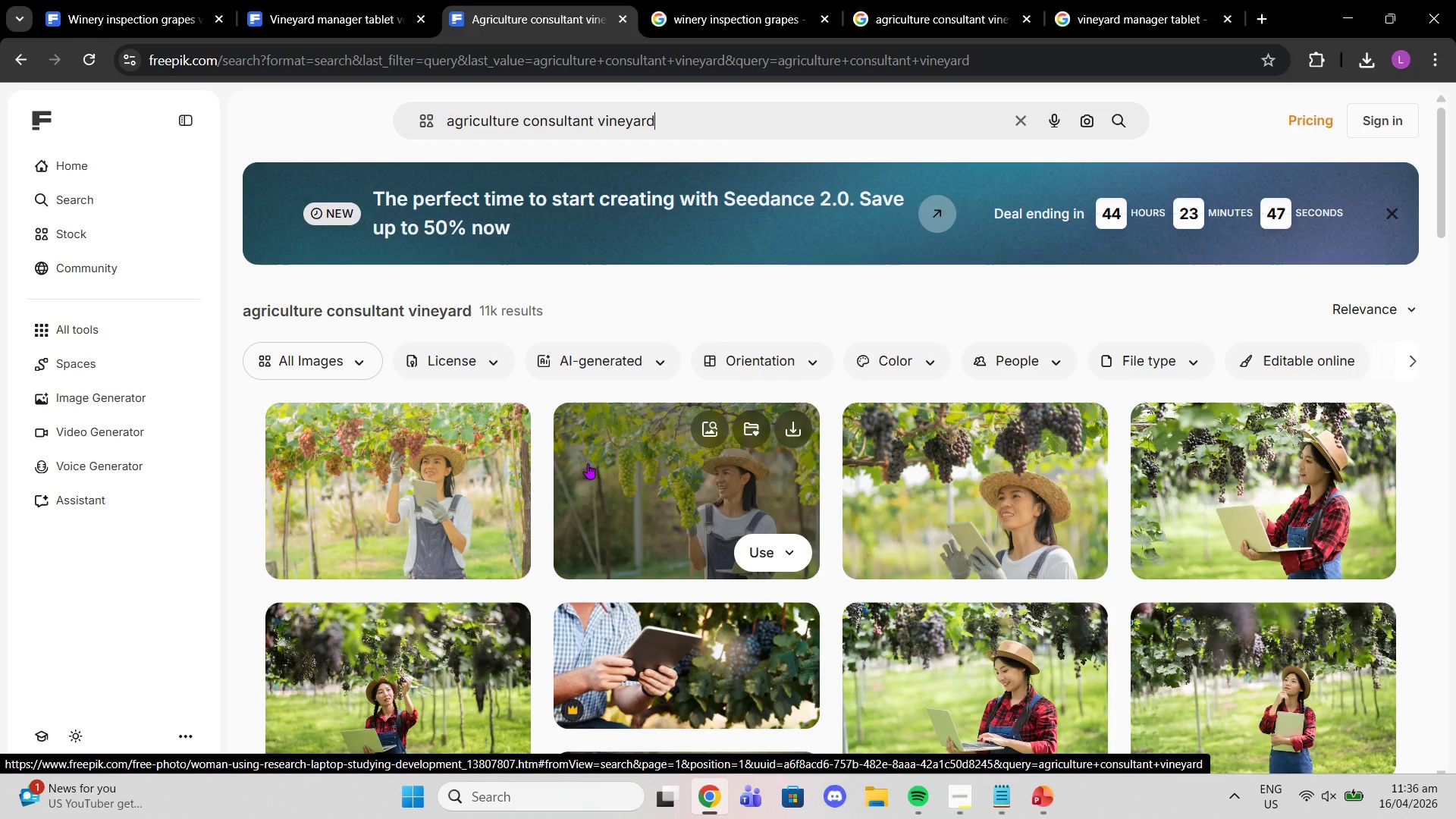 
scroll: coordinate [742, 550], scroll_direction: down, amount: 1.0
 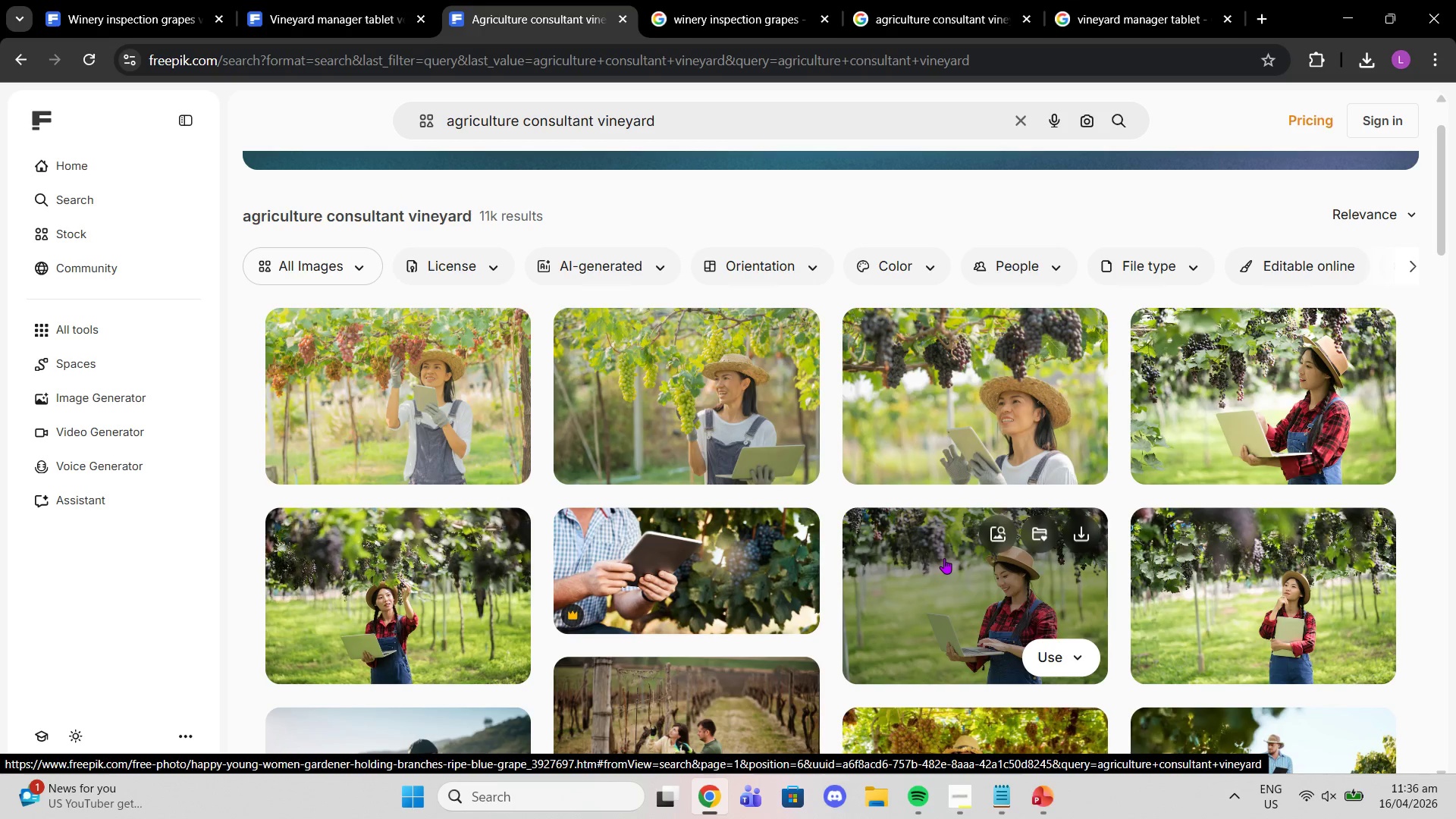 
wait(8.59)
 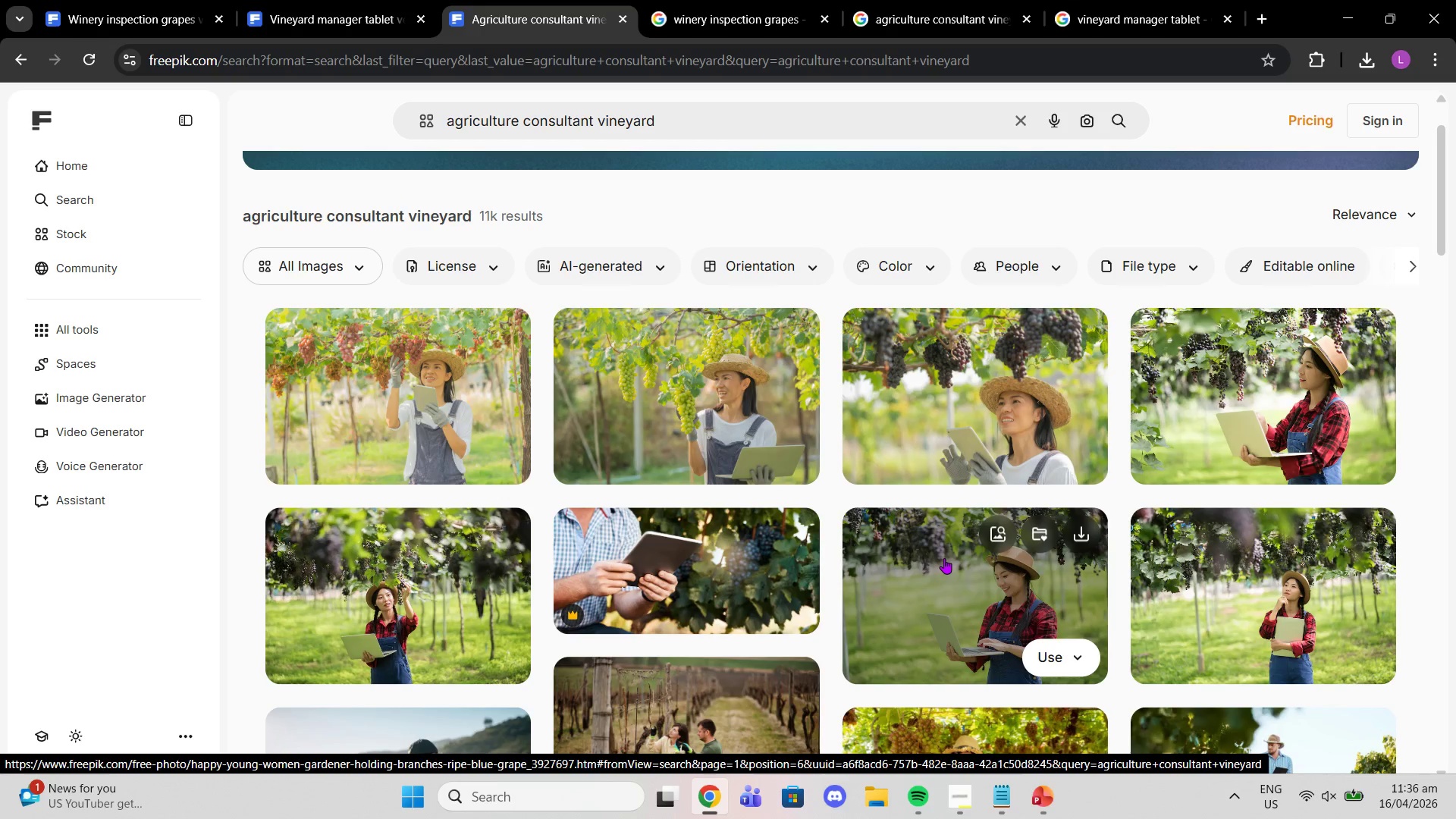 
scroll: coordinate [901, 451], scroll_direction: up, amount: 4.0
 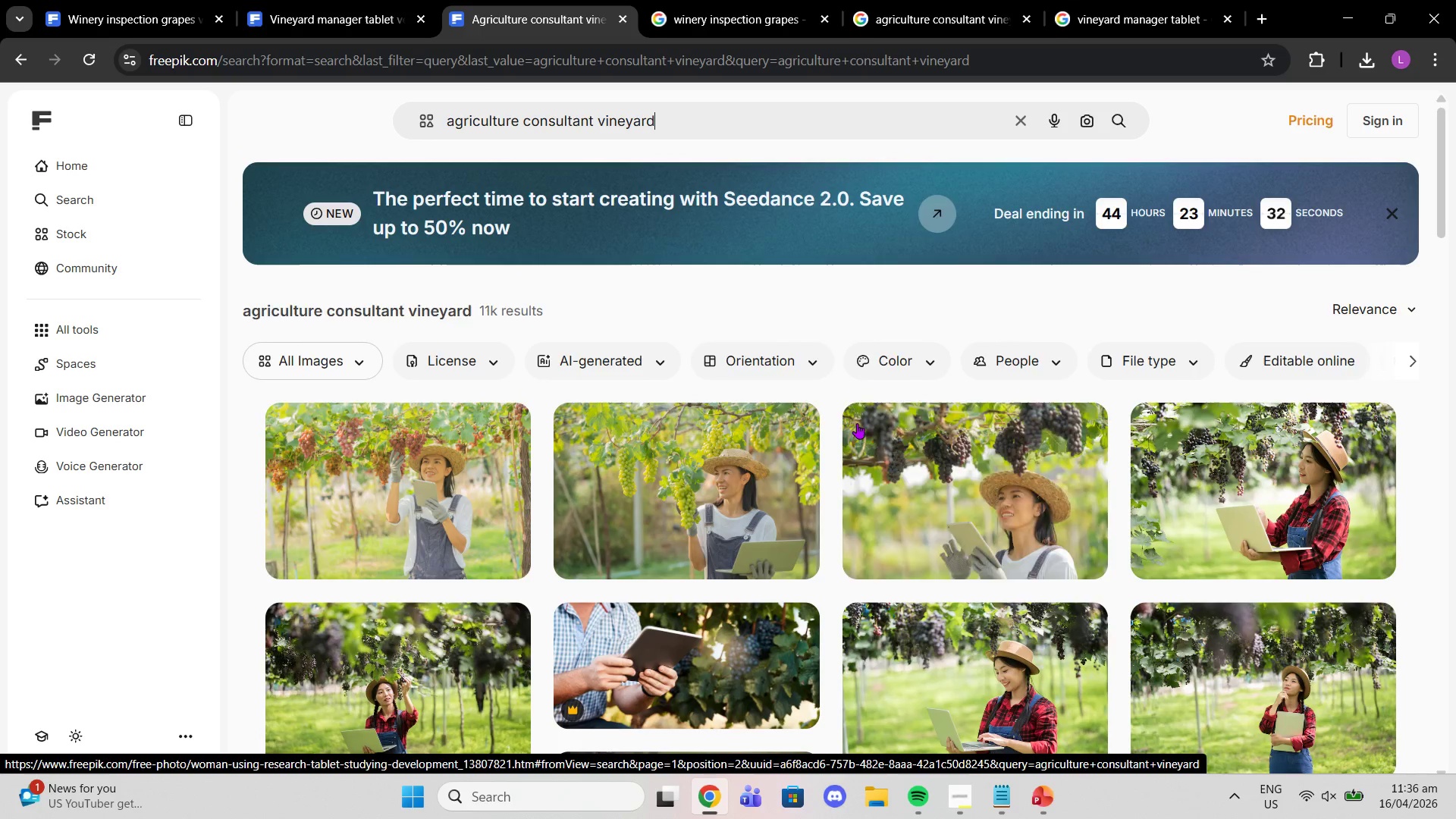 
scroll: coordinate [861, 425], scroll_direction: down, amount: 4.0
 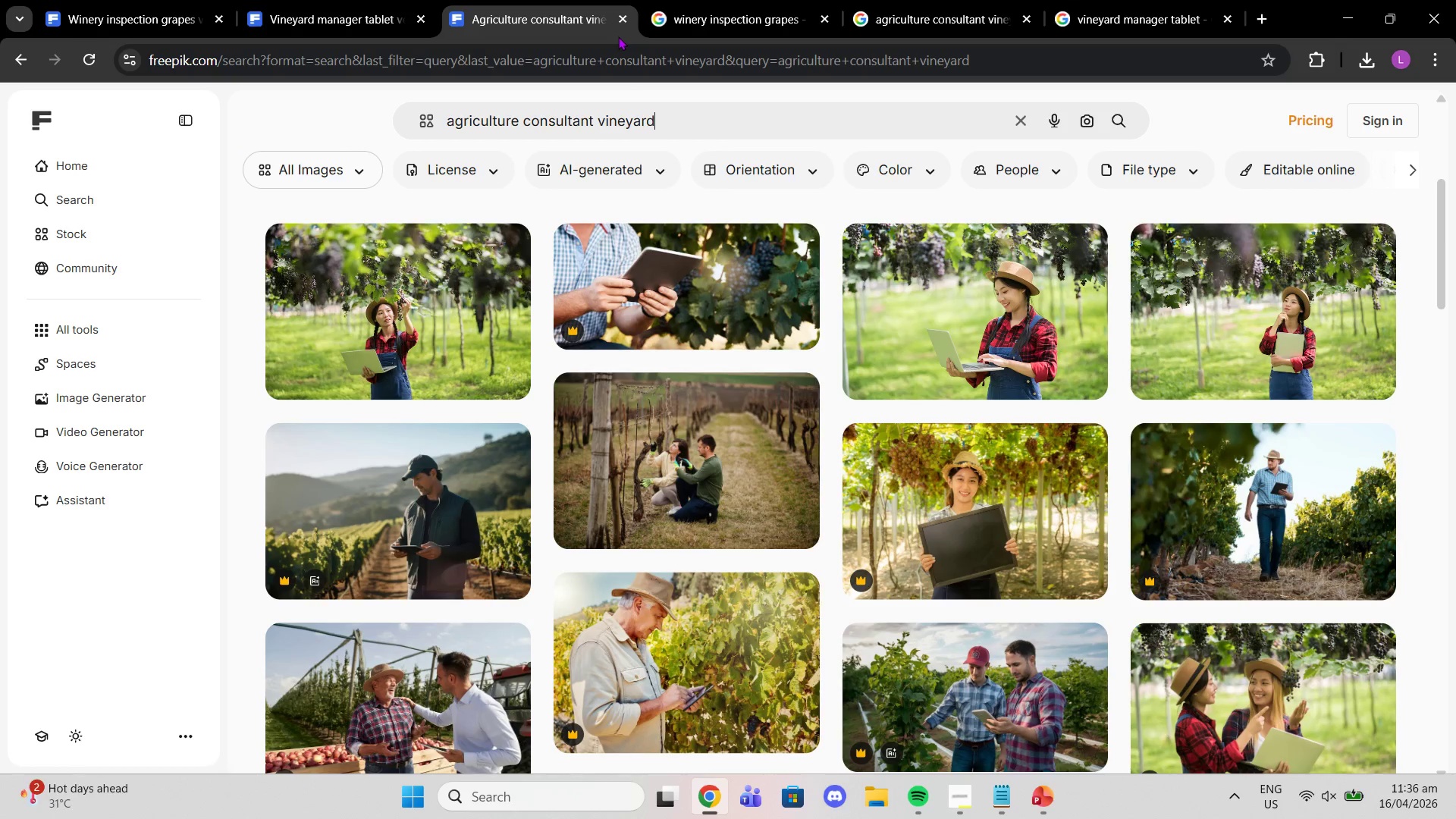 
left_click([664, 21])
 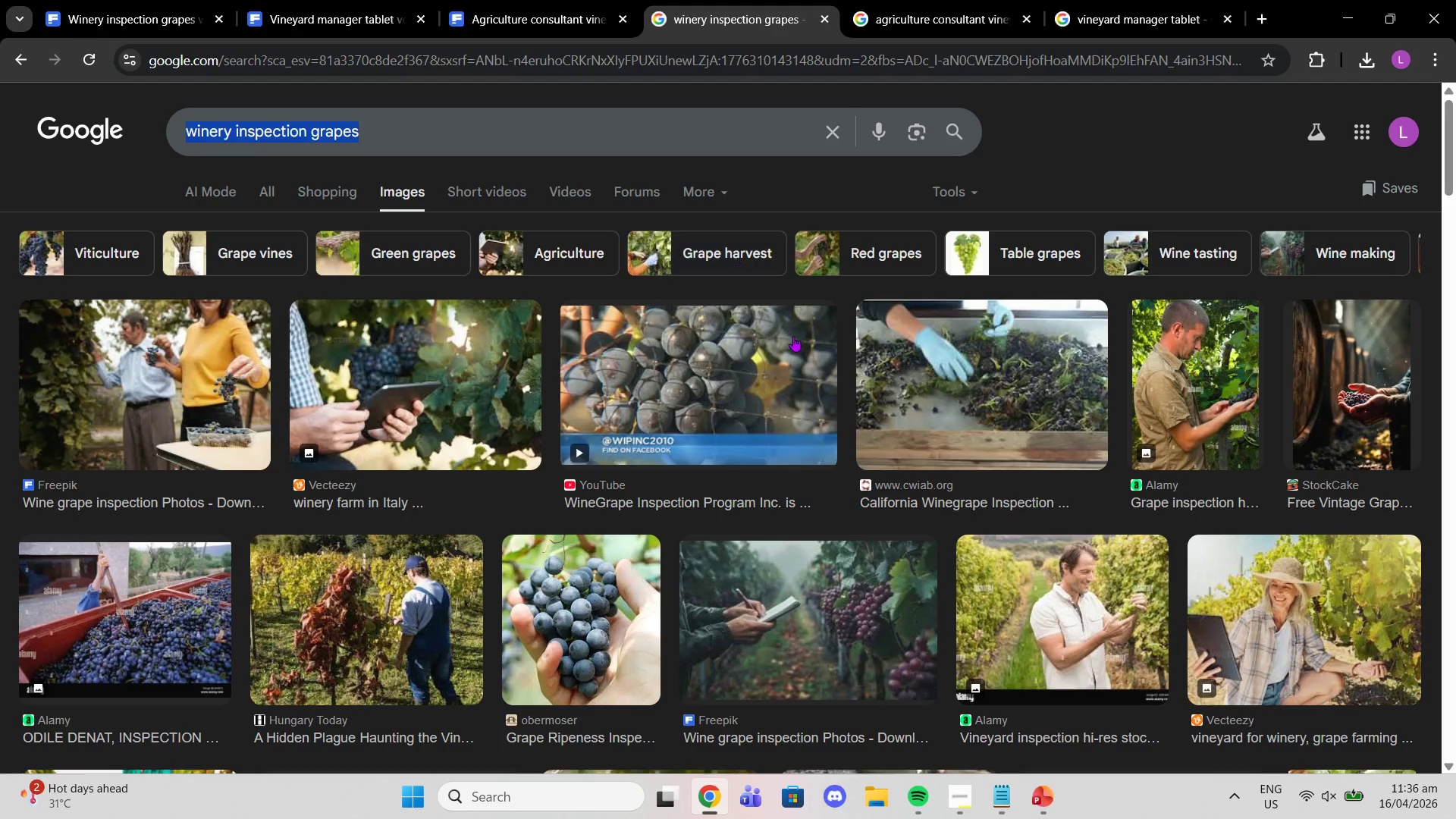 
scroll: coordinate [901, 396], scroll_direction: down, amount: 5.0
 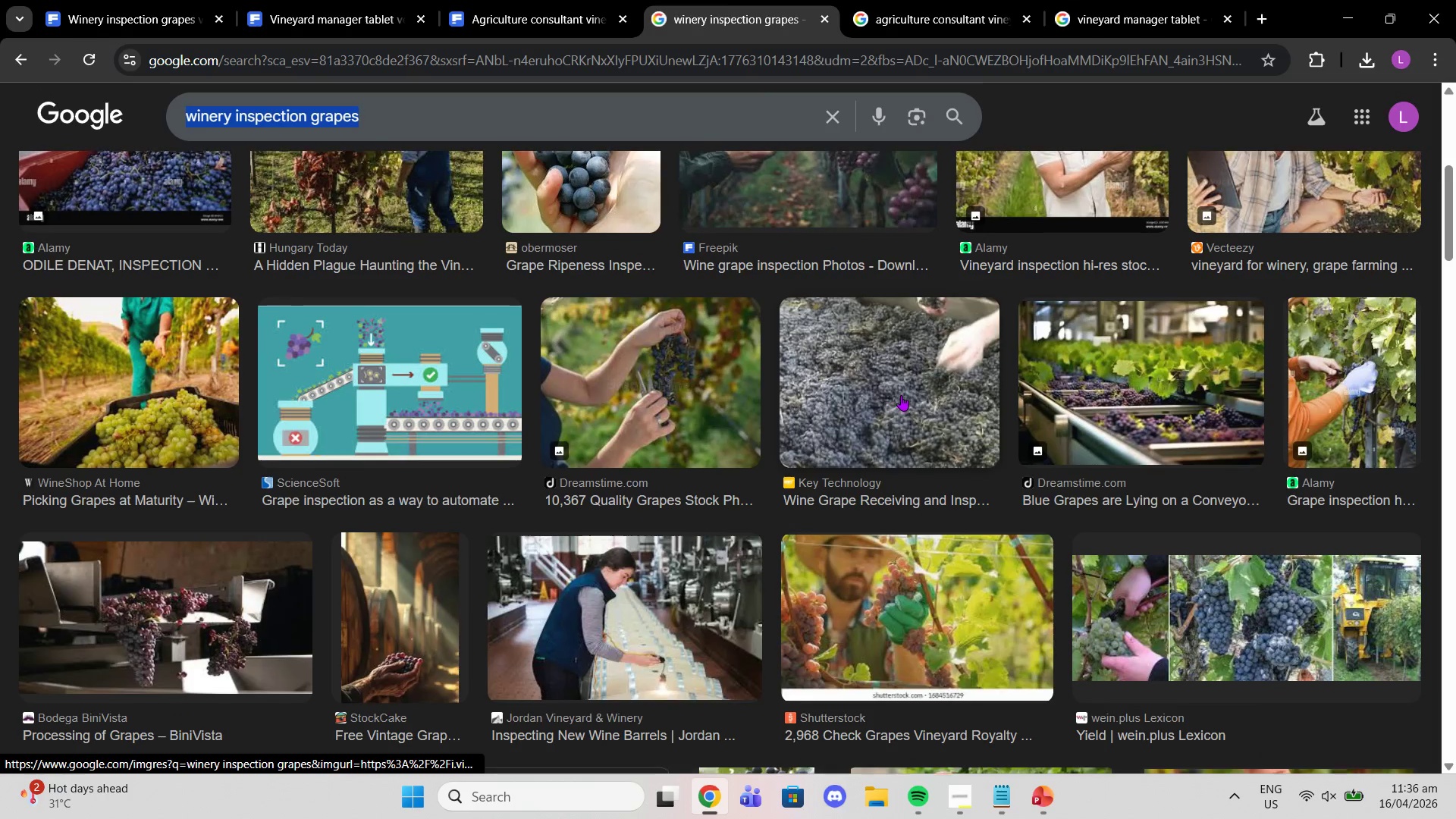 
scroll: coordinate [901, 395], scroll_direction: up, amount: 2.0
 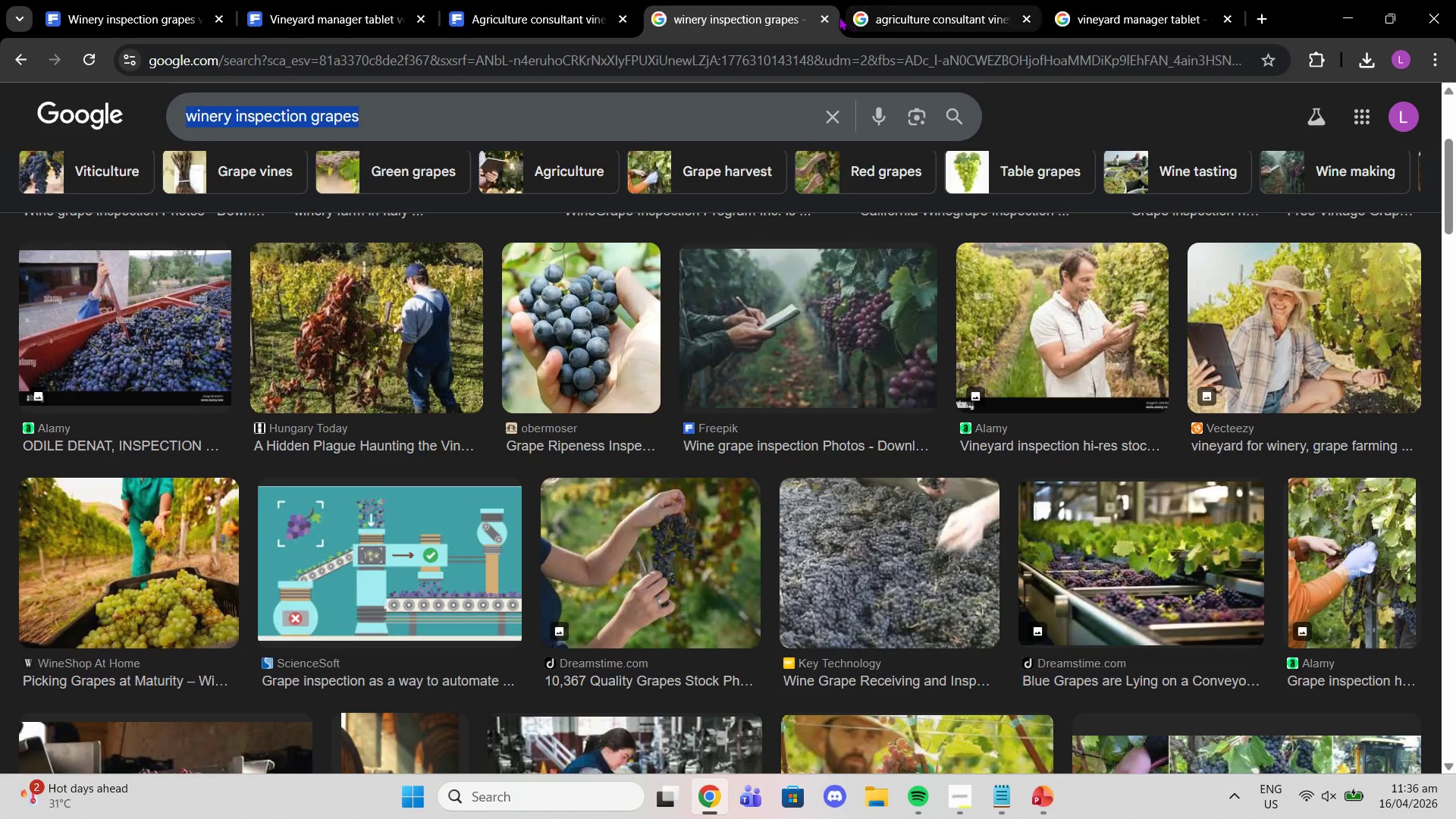 
left_click([821, 14])
 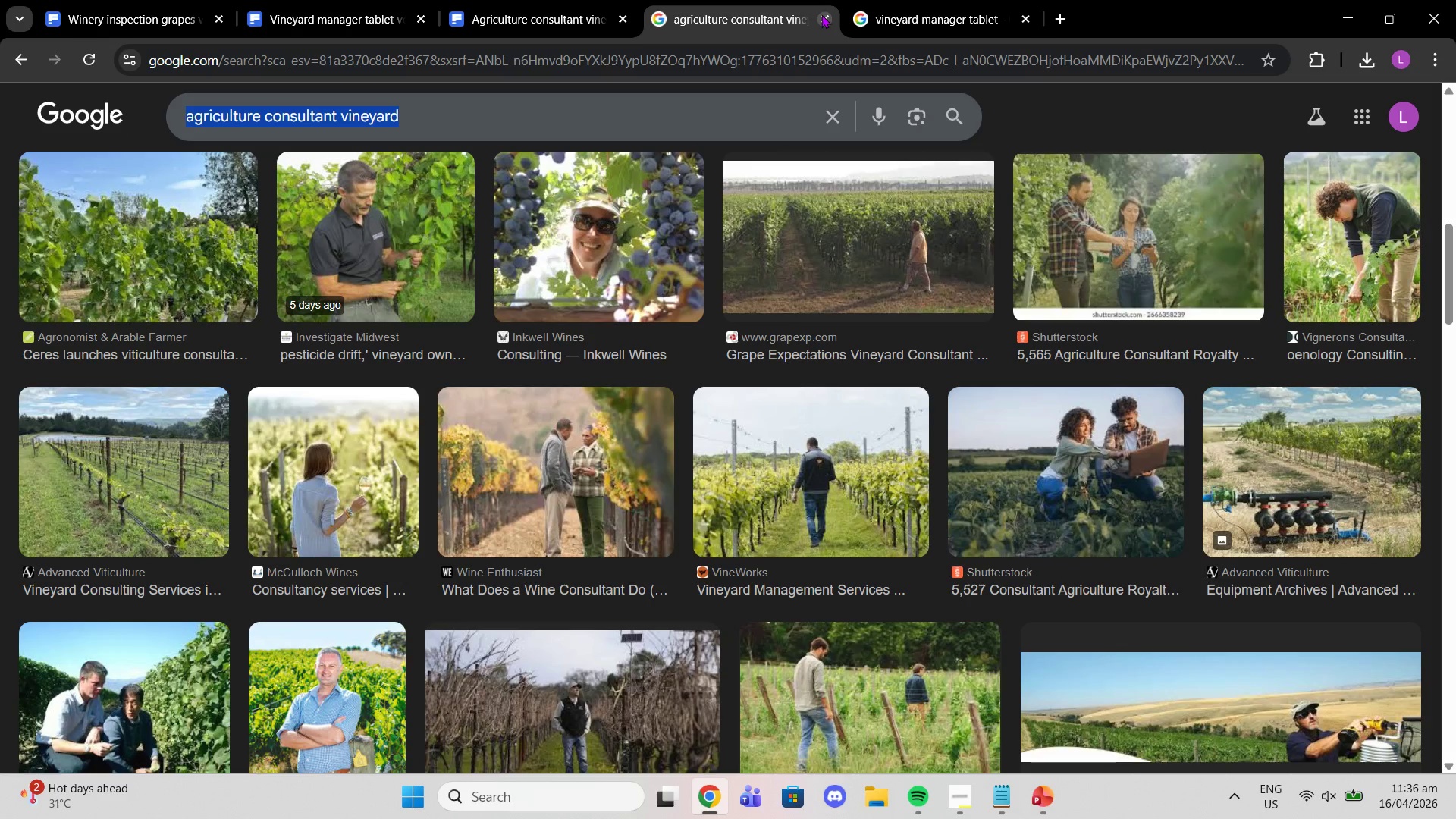 
left_click([821, 14])
 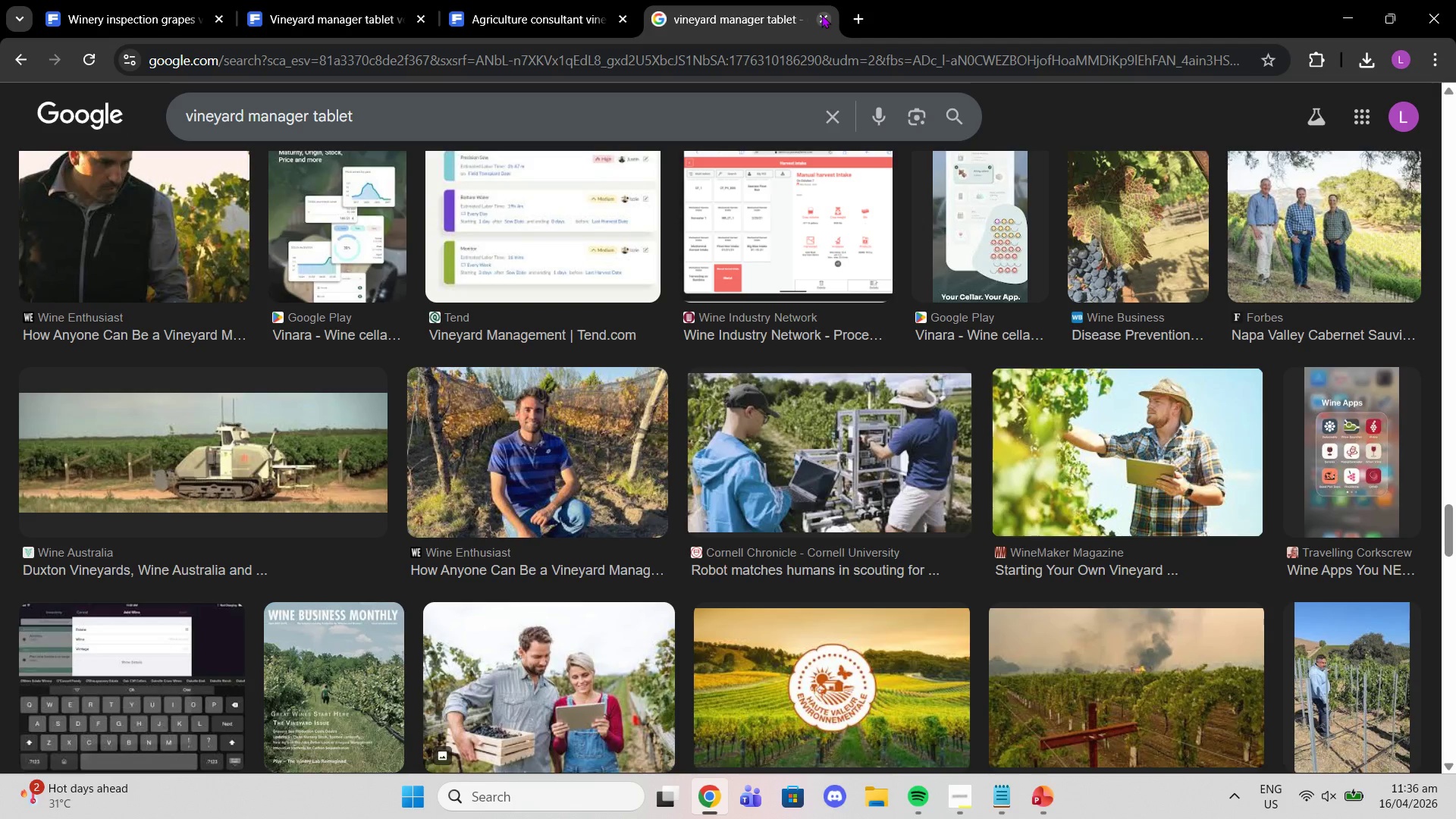 
left_click([821, 14])
 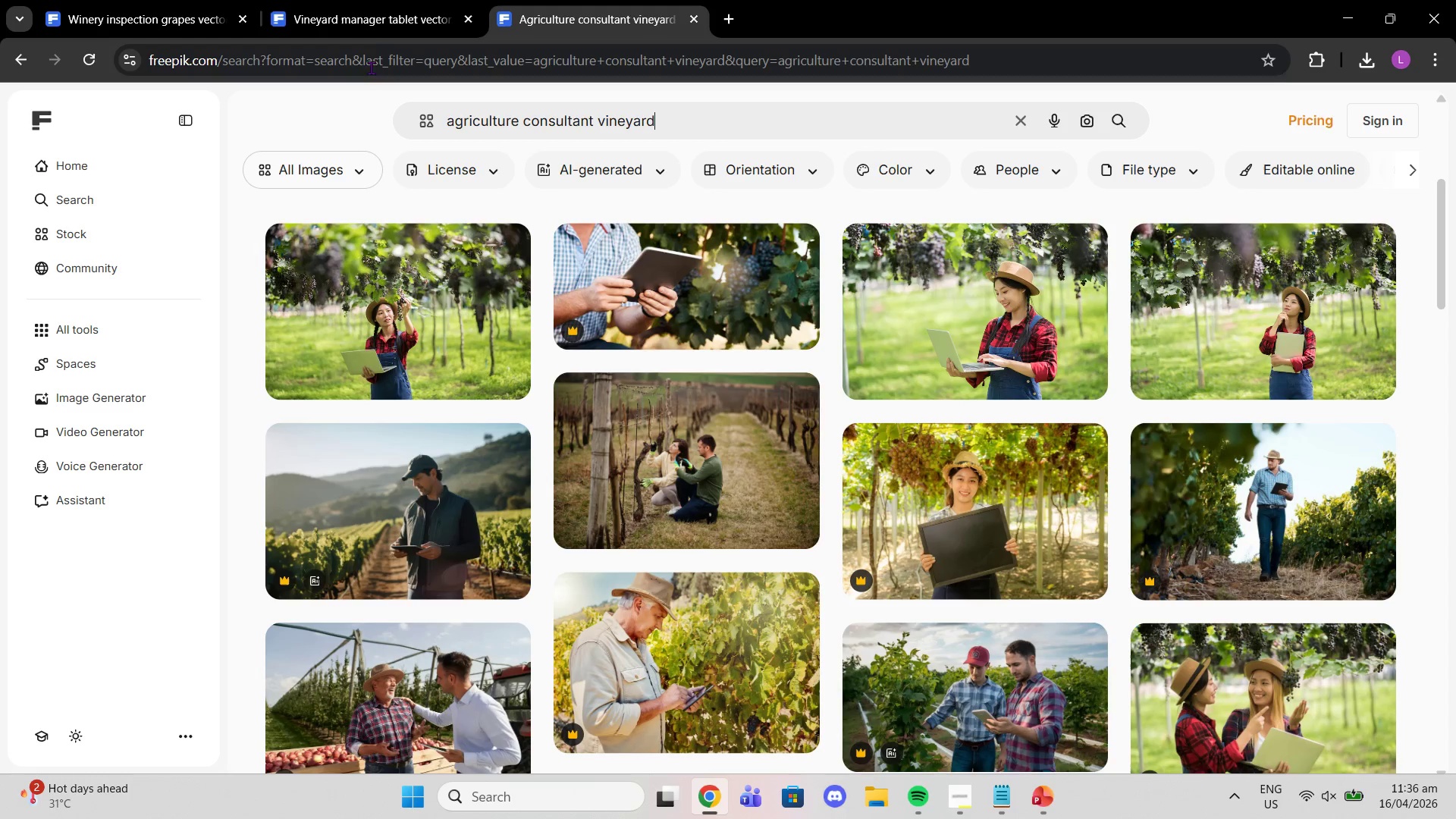 
left_click([369, 30])
 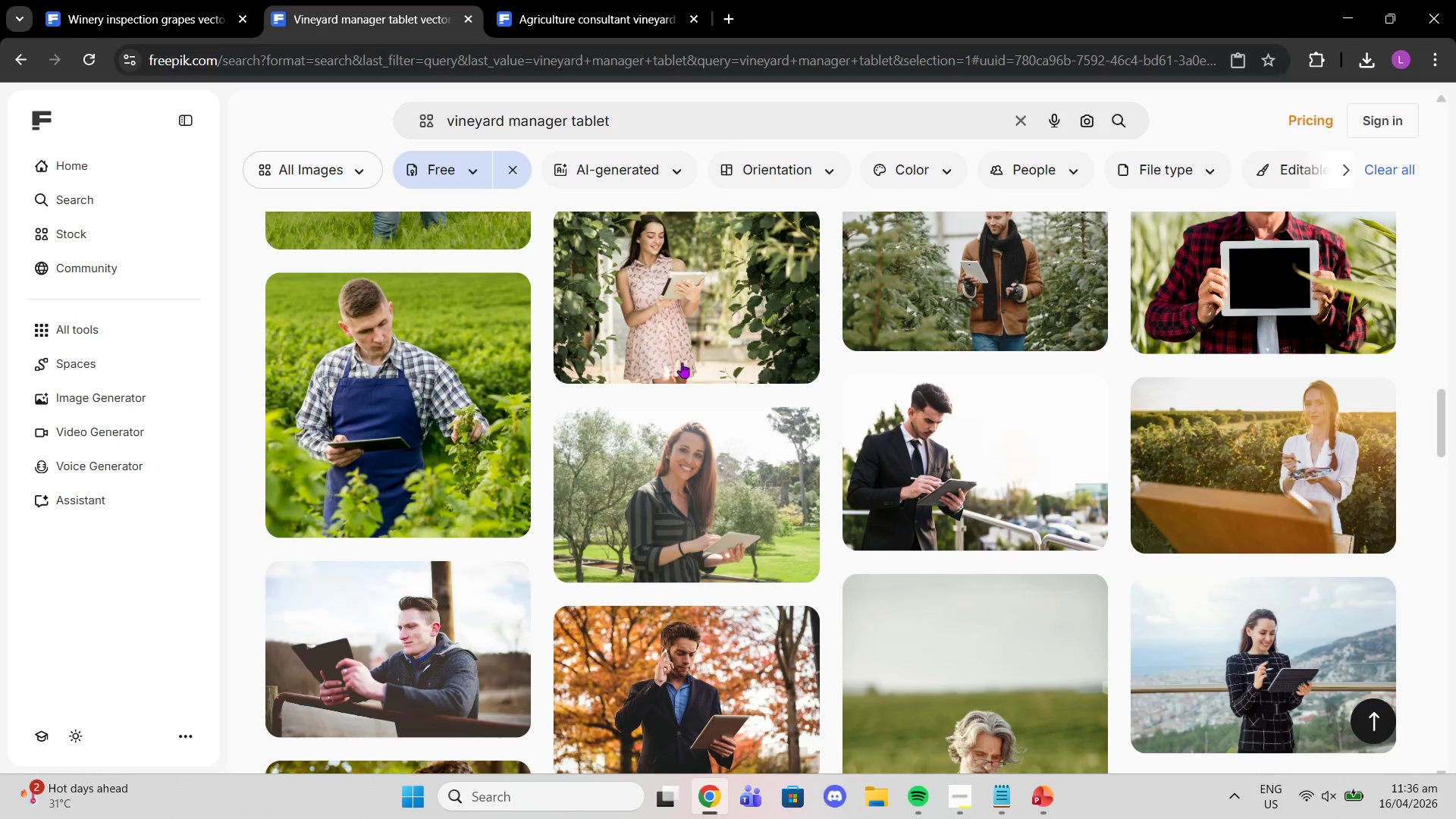 
scroll: coordinate [695, 444], scroll_direction: up, amount: 29.0
 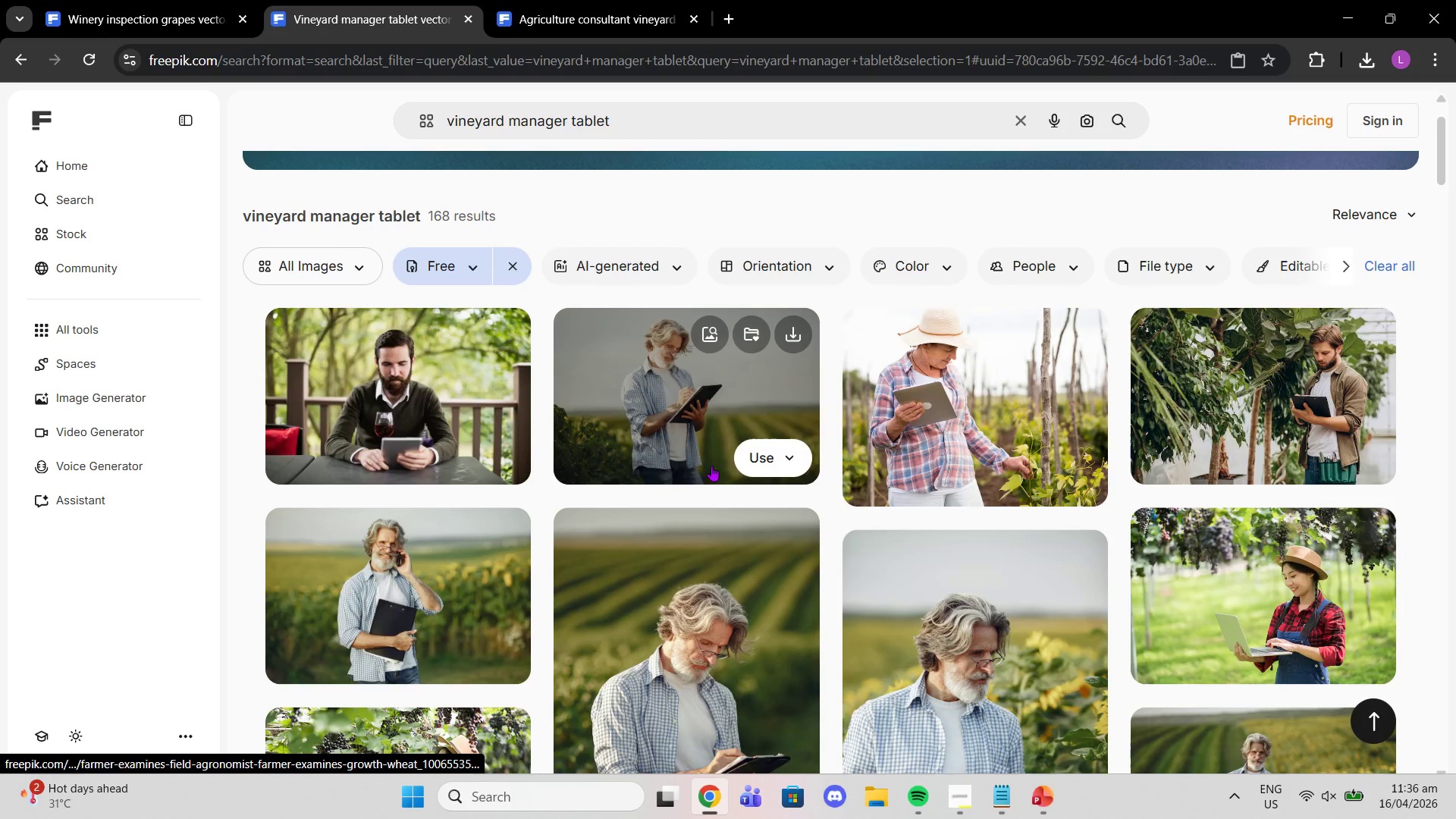 
scroll: coordinate [1259, 522], scroll_direction: down, amount: 7.0
 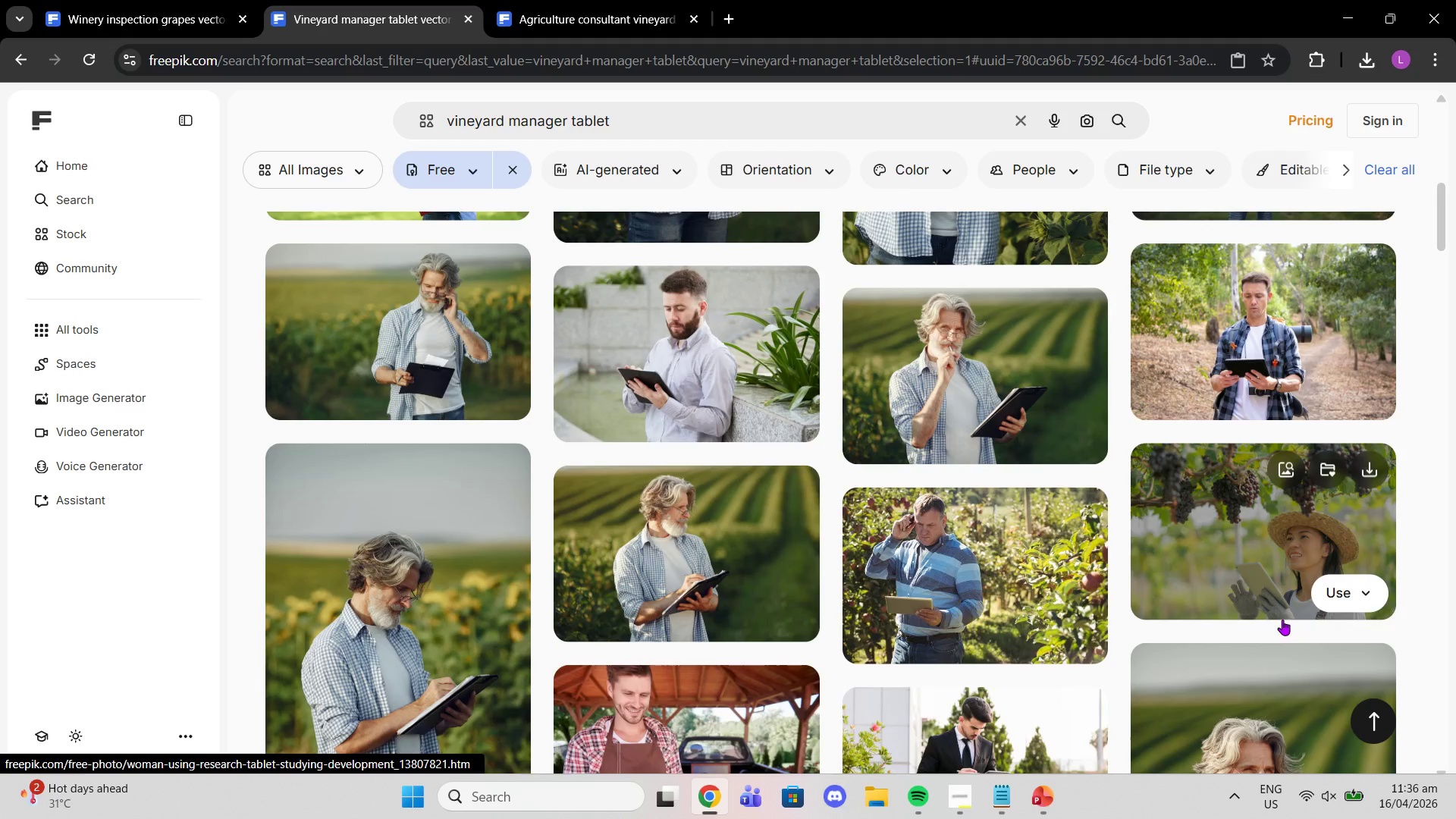 
left_click([1256, 597])
 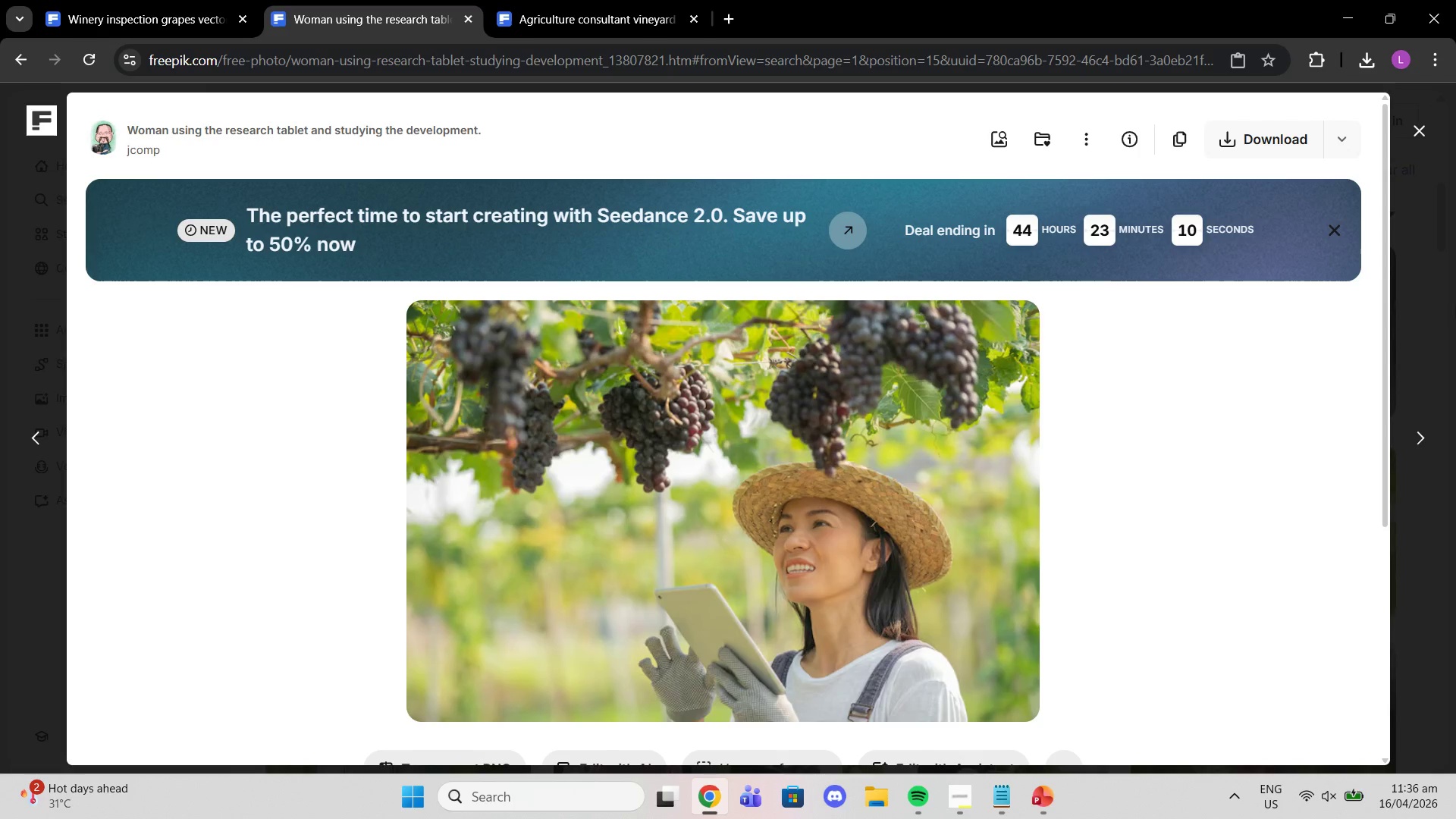 
left_click_drag(start_coordinate=[1419, 268], to_coordinate=[1420, 278])
 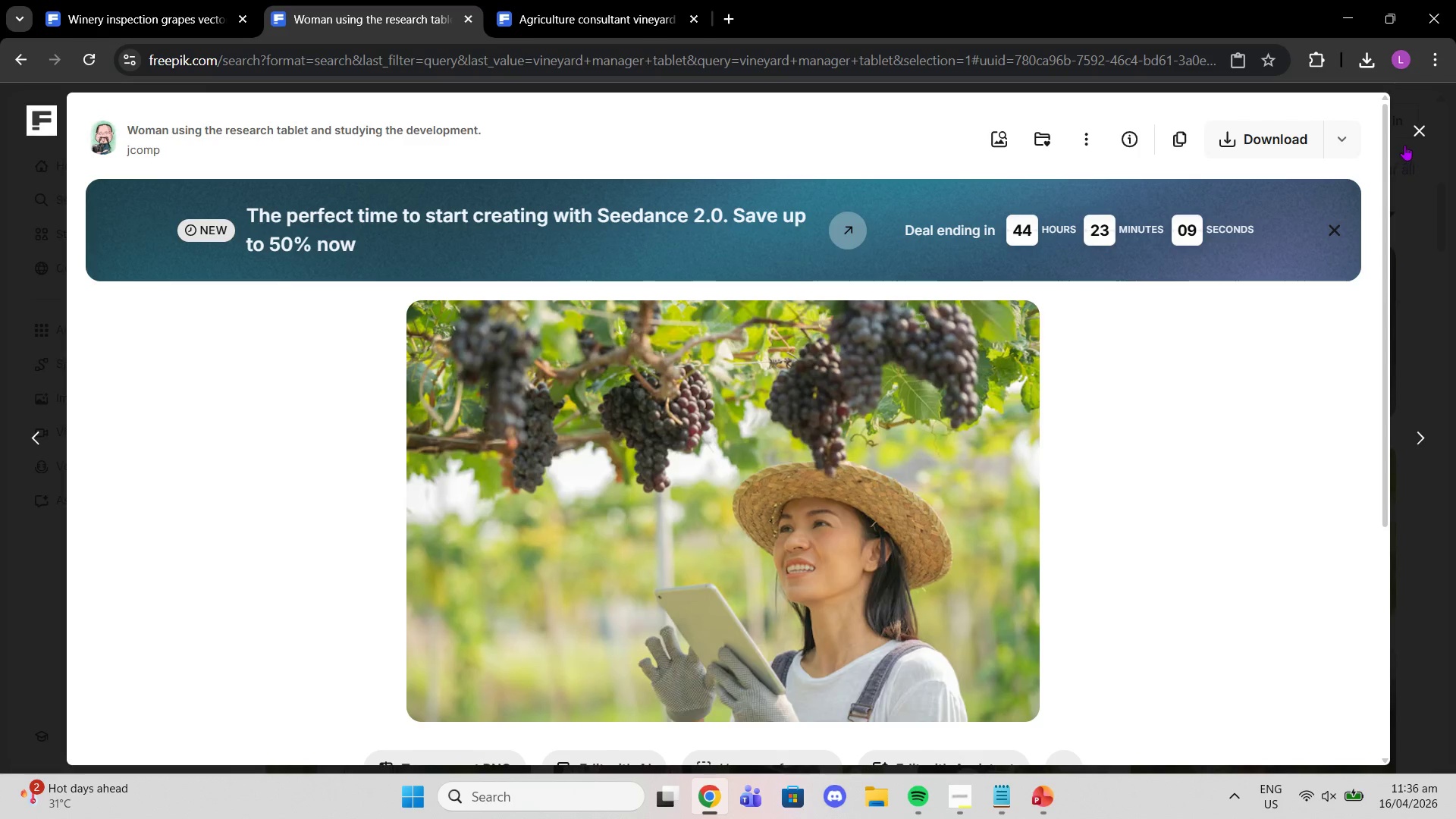 
mouse_move([1420, 156])
 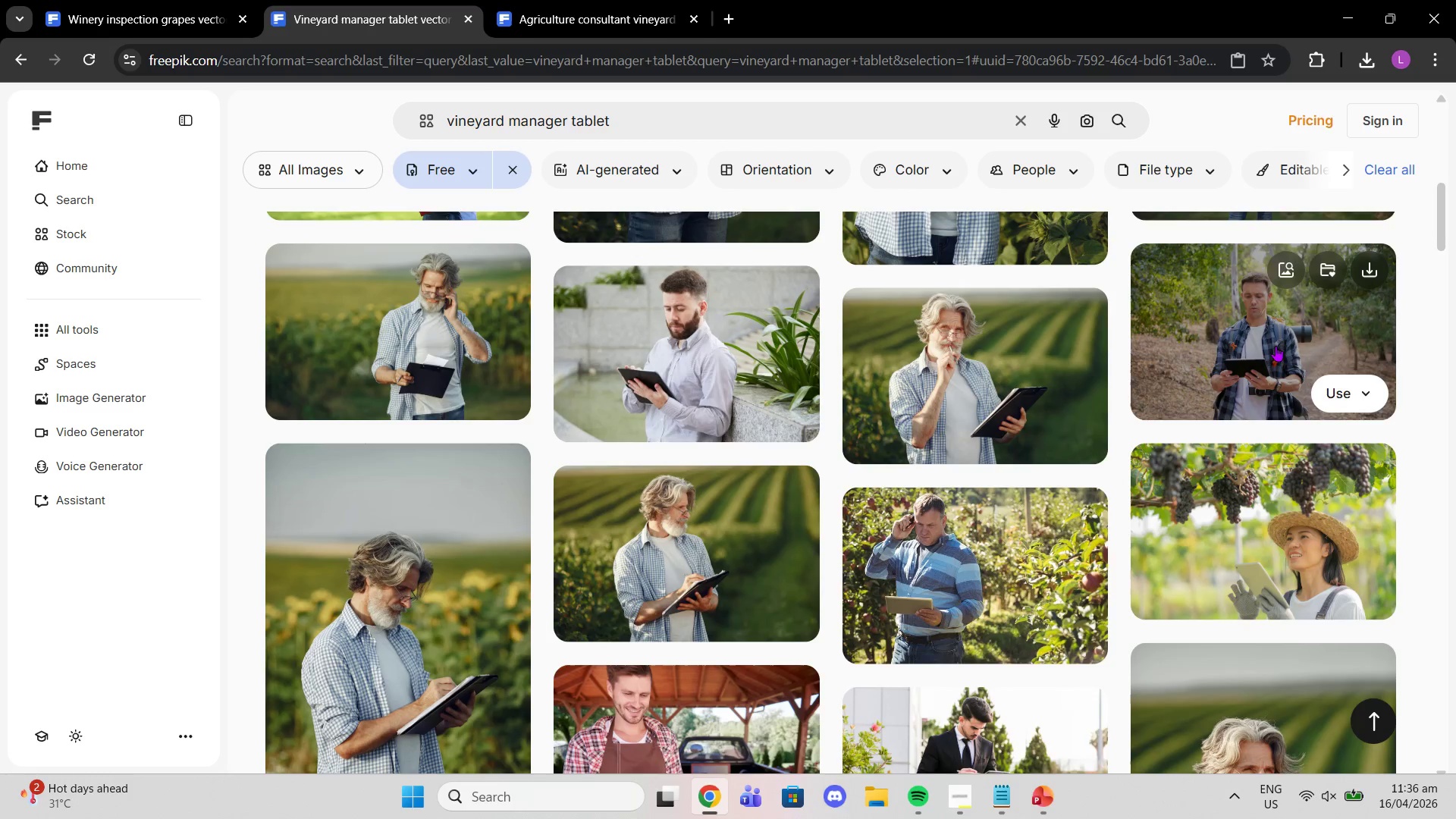 
scroll: coordinate [1284, 375], scroll_direction: down, amount: 7.0
 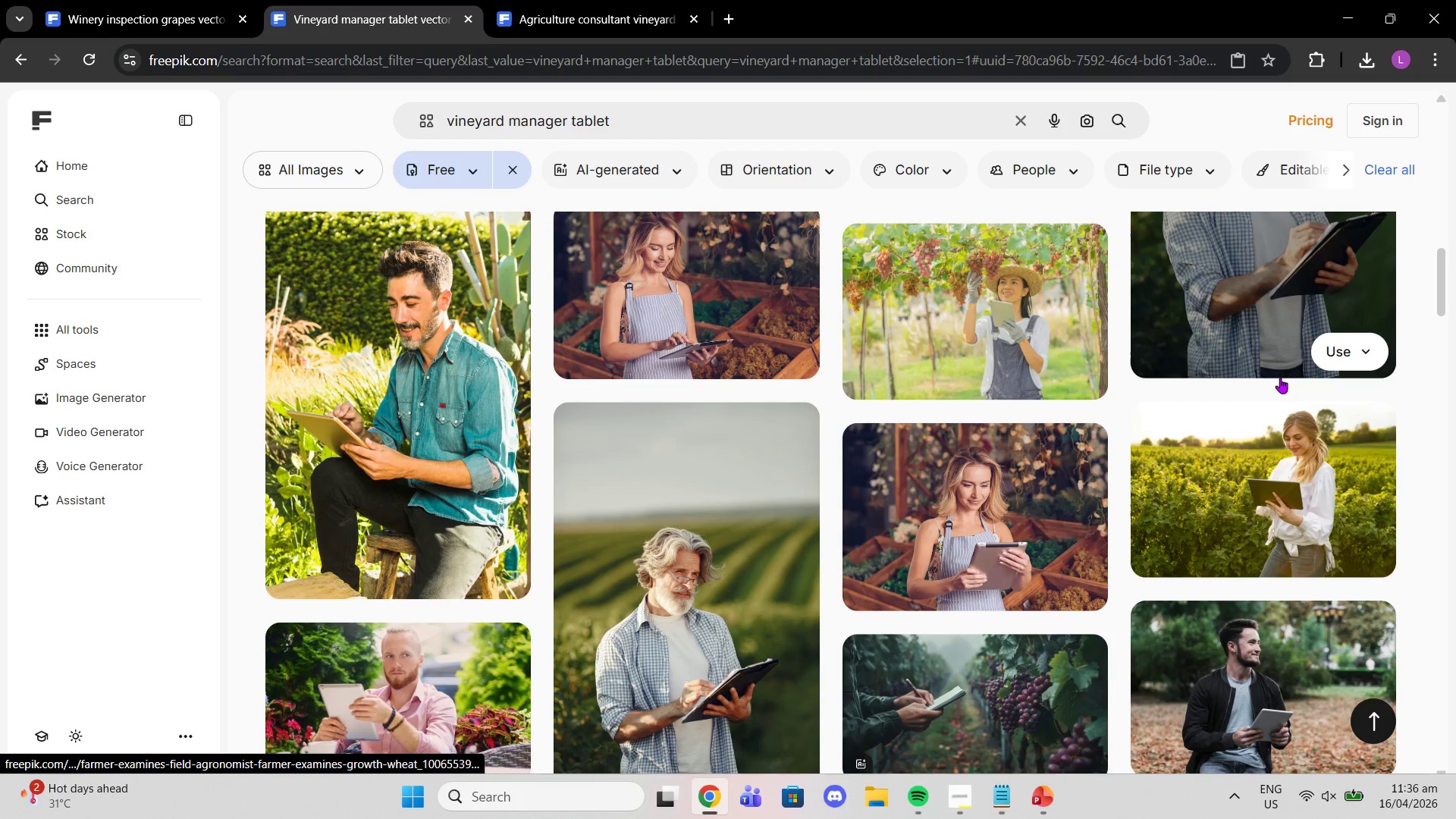 
scroll: coordinate [1280, 378], scroll_direction: up, amount: 6.0
 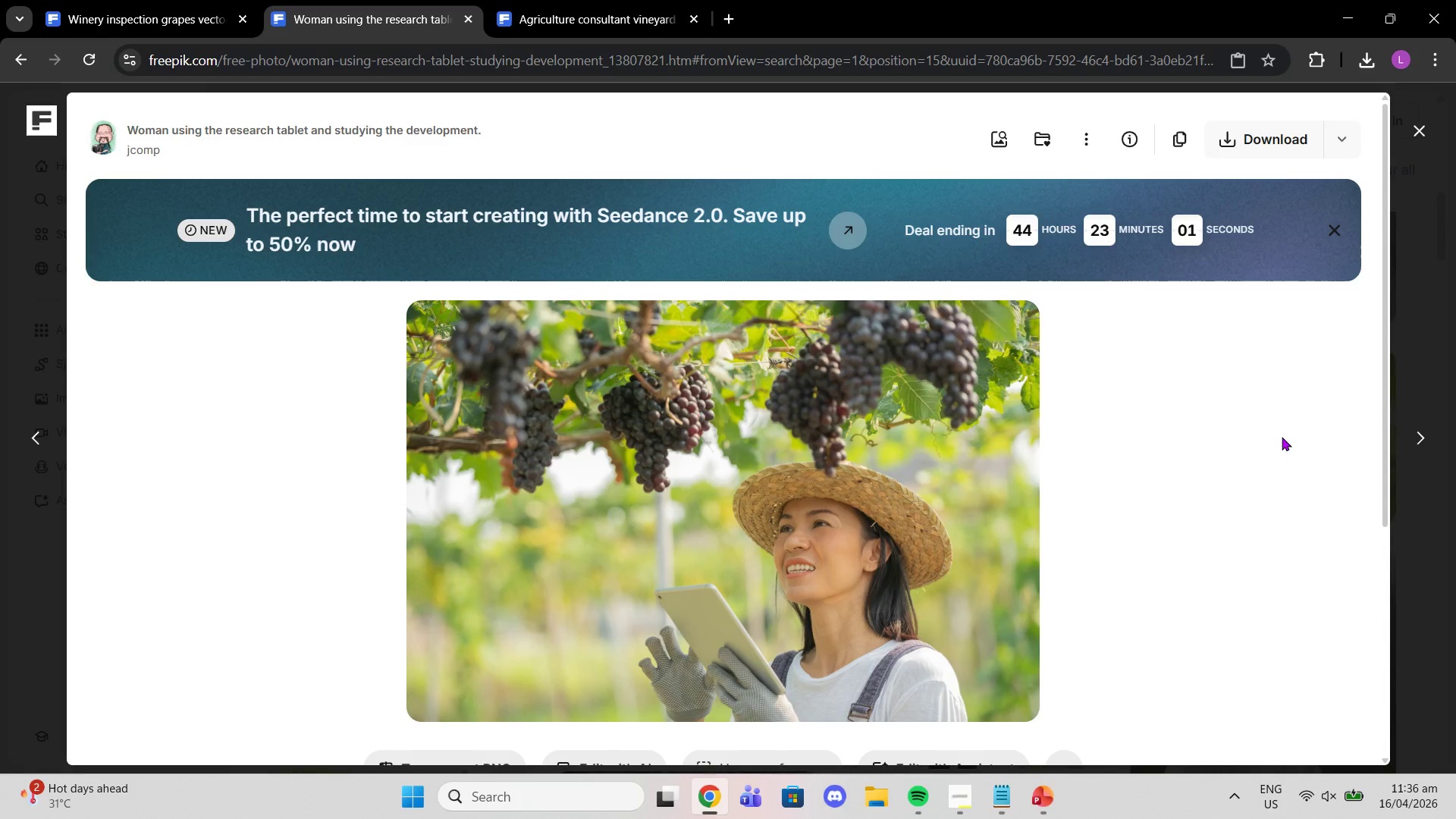 
scroll: coordinate [1268, 462], scroll_direction: down, amount: 7.0
 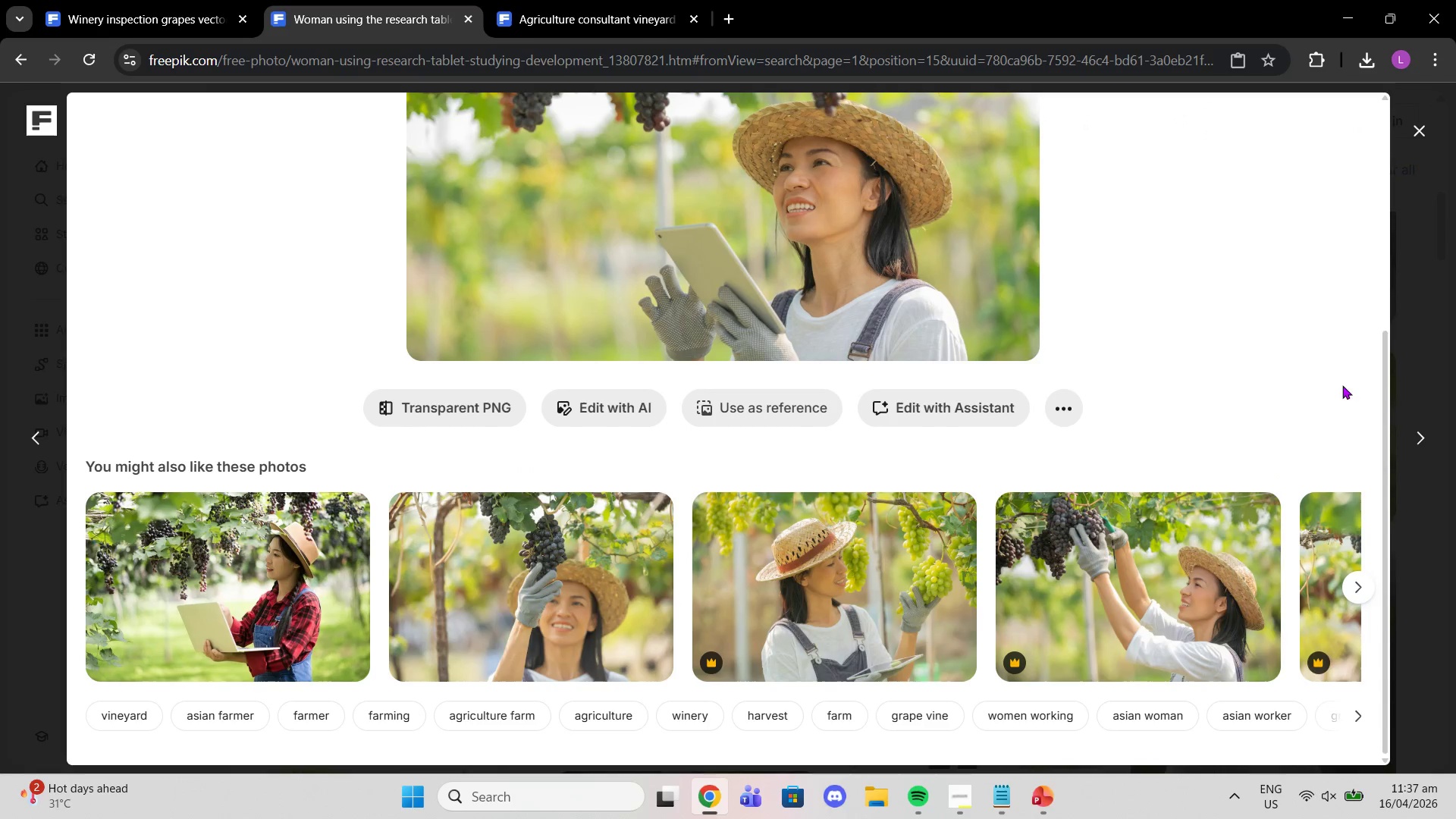 
left_click([1432, 121])
 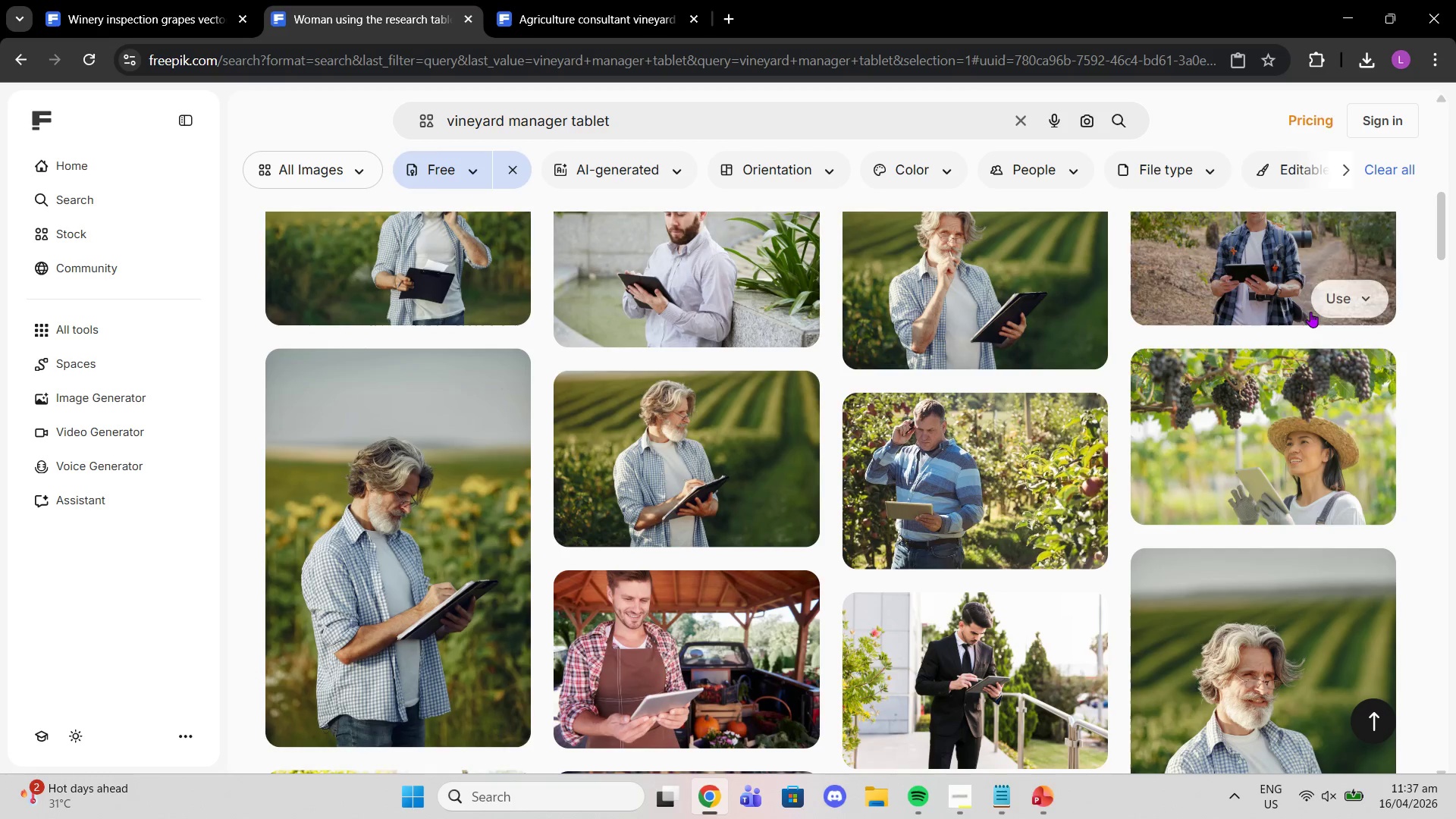 
scroll: coordinate [1316, 350], scroll_direction: up, amount: 5.0
 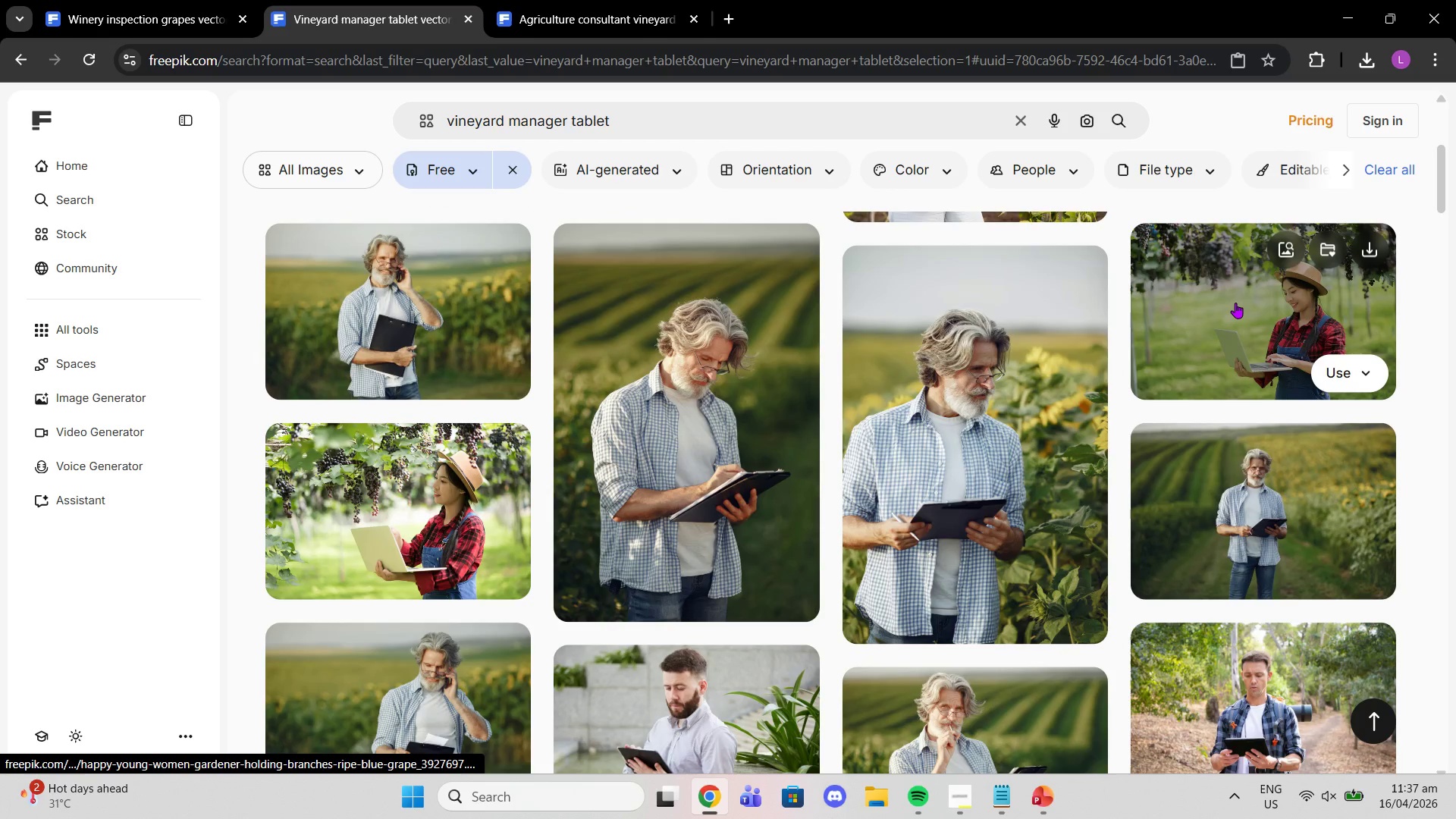 
left_click([1235, 303])
 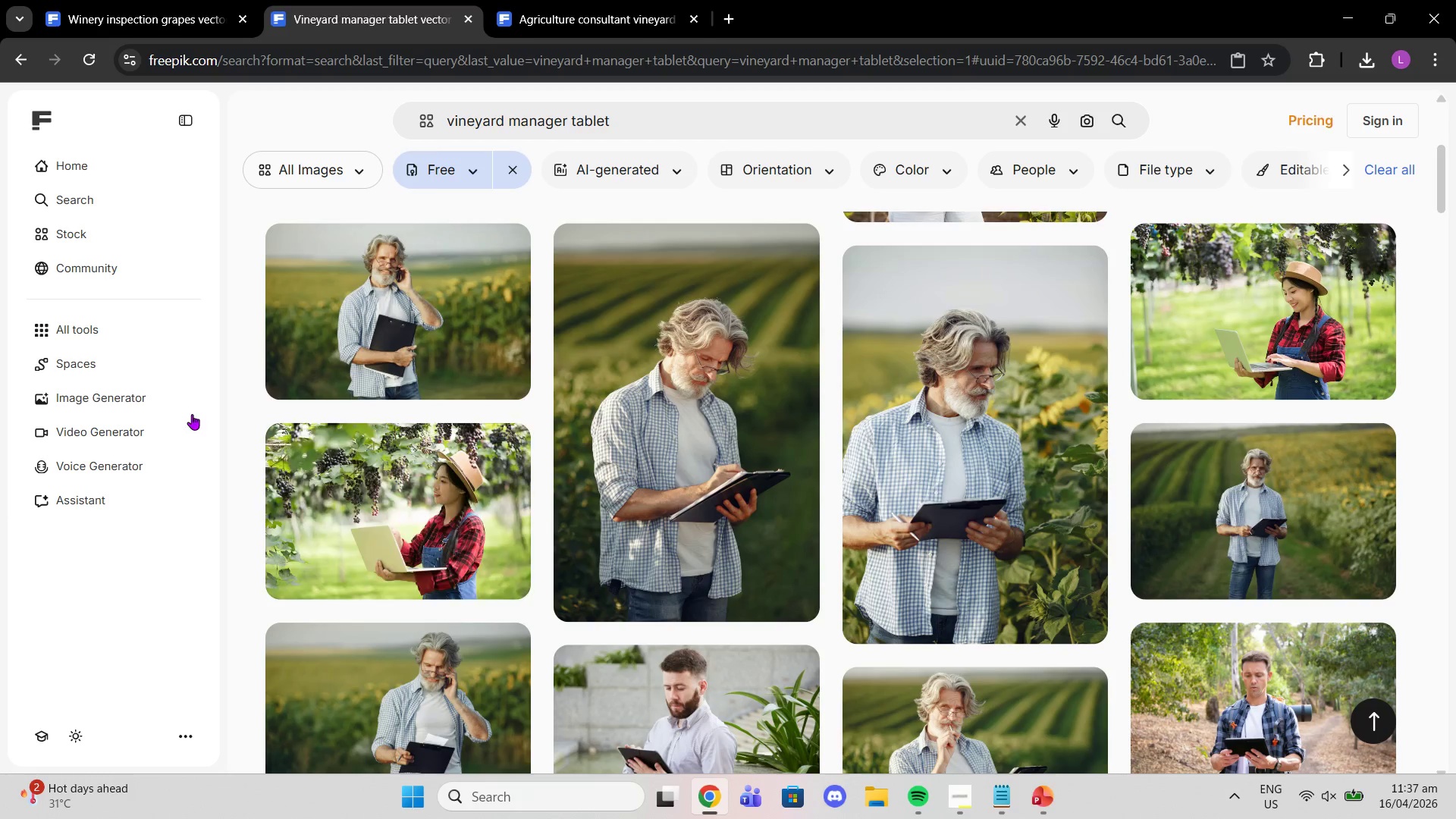 
wait(5.91)
 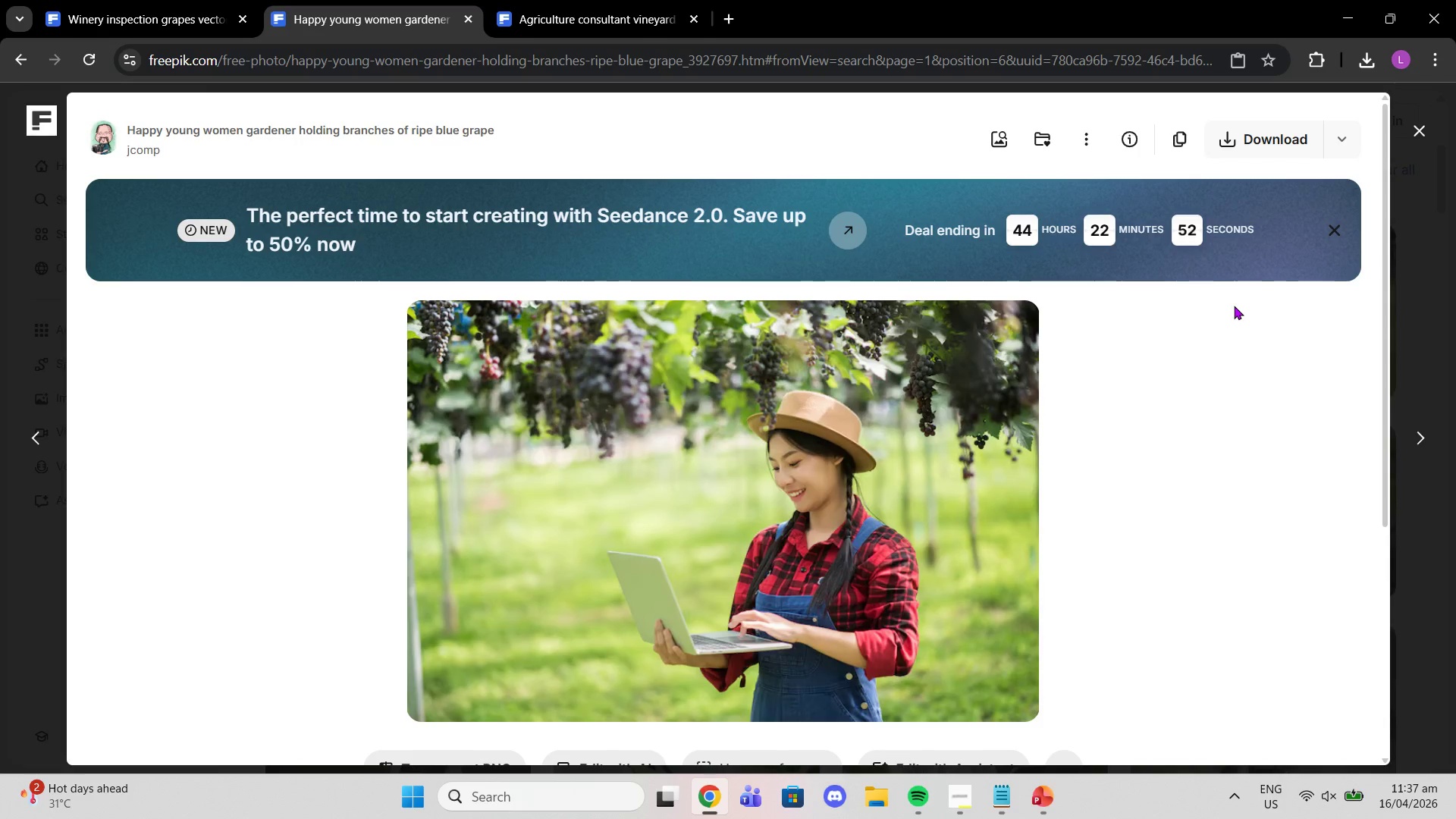 
scroll: coordinate [487, 547], scroll_direction: up, amount: 4.0
 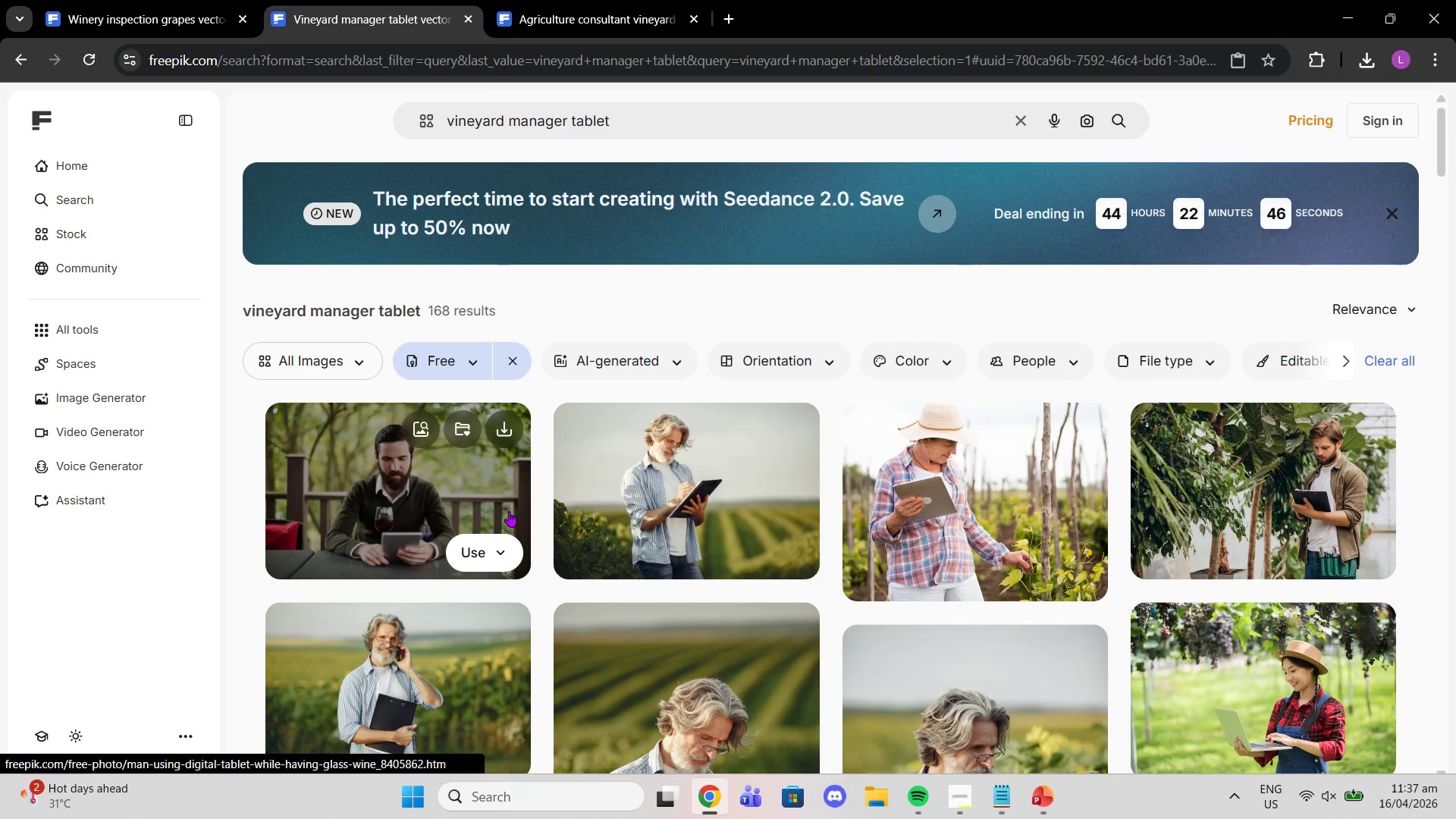 
scroll: coordinate [510, 511], scroll_direction: down, amount: 5.0
 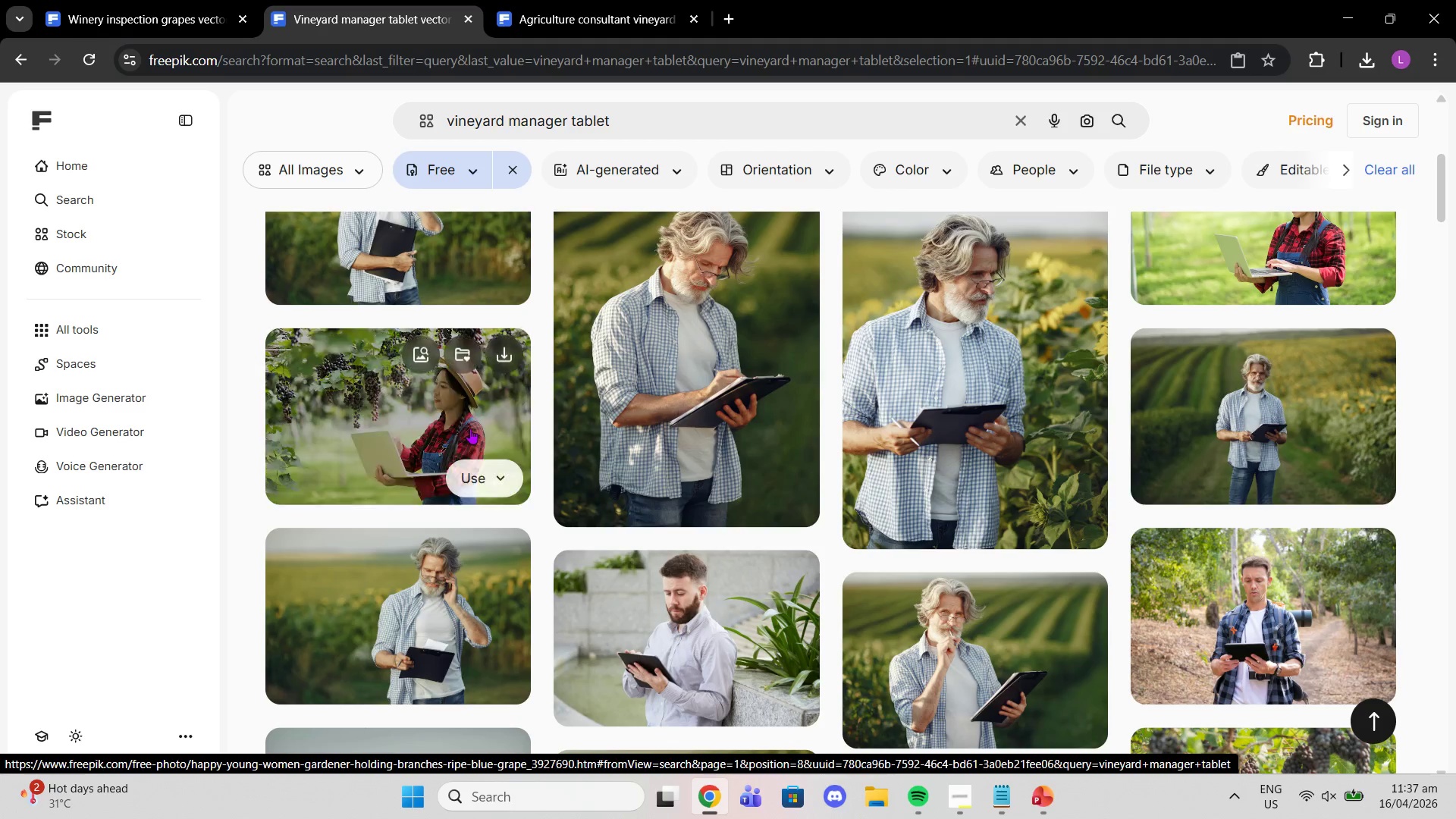 
left_click([466, 425])
 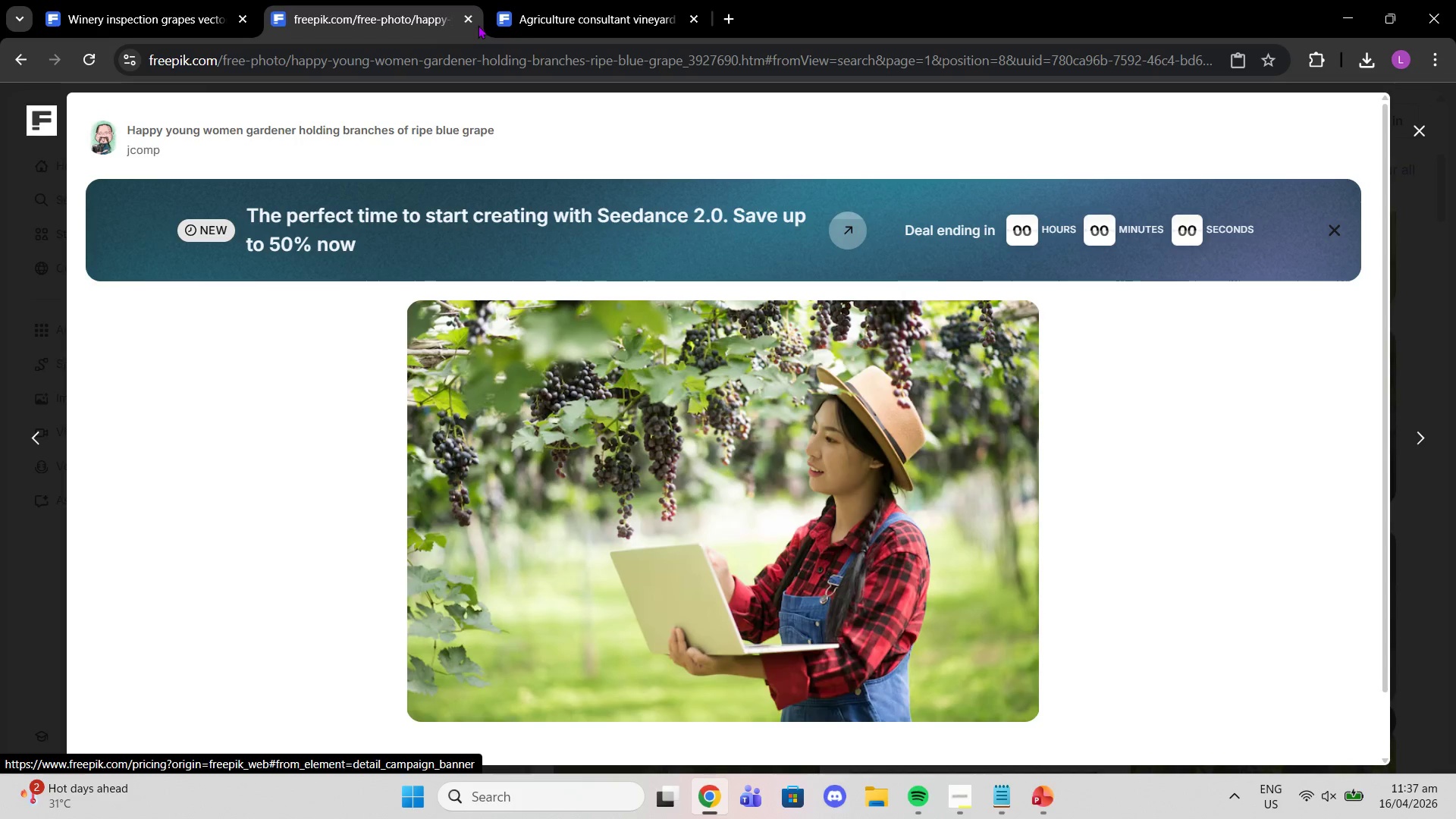 
left_click([402, 10])
 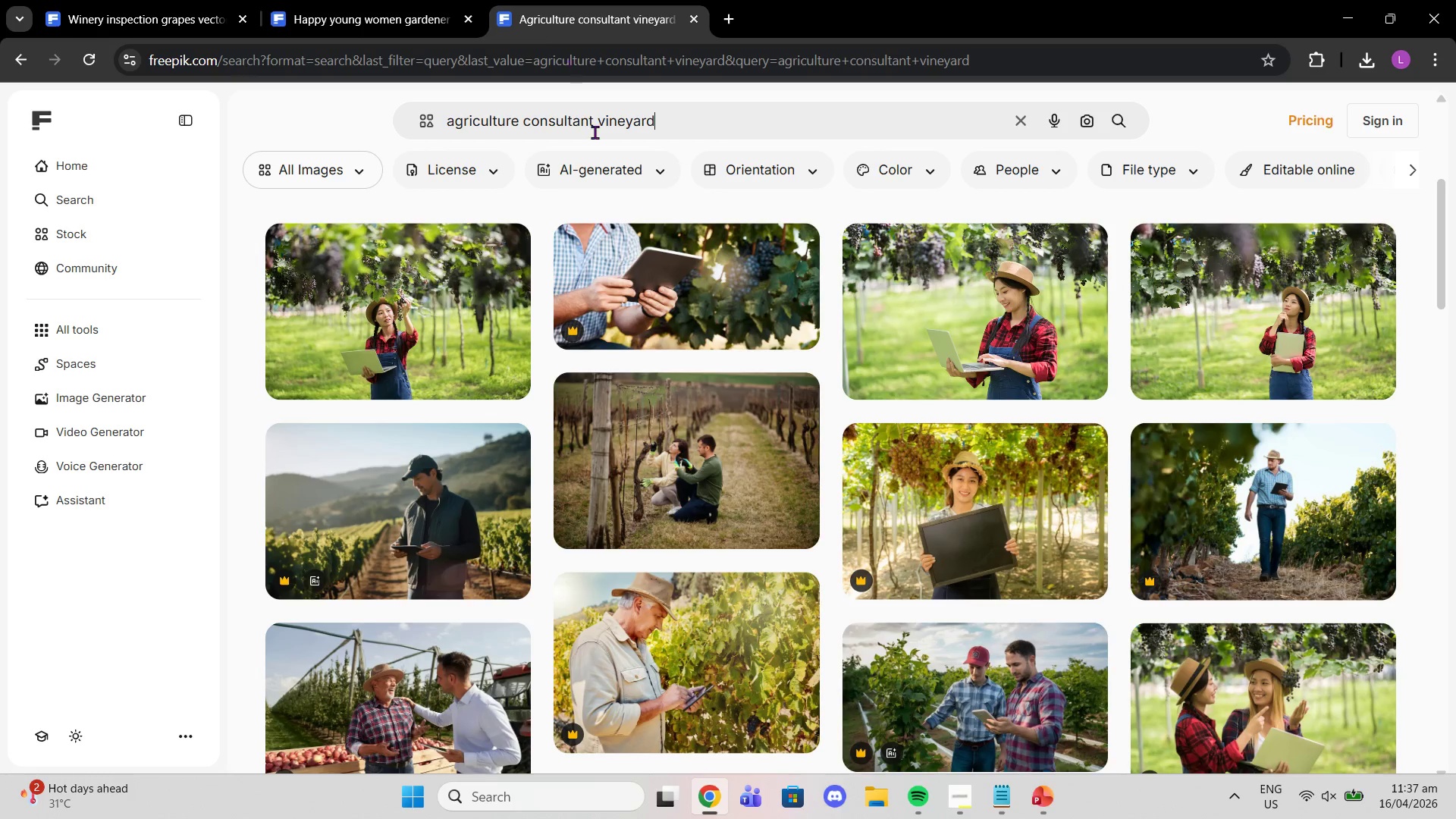 
scroll: coordinate [1002, 324], scroll_direction: up, amount: 2.0
 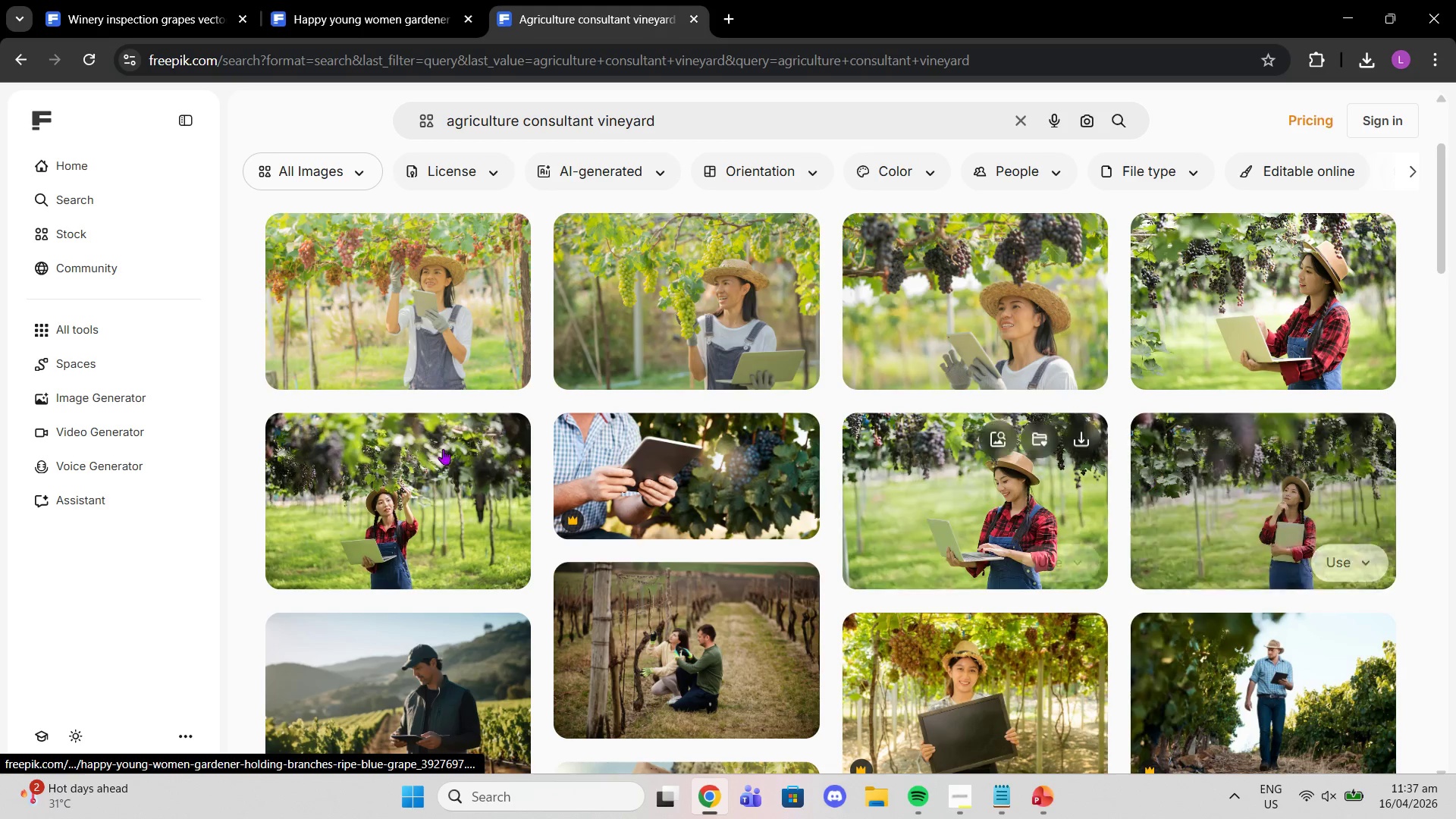 
left_click([326, 485])
 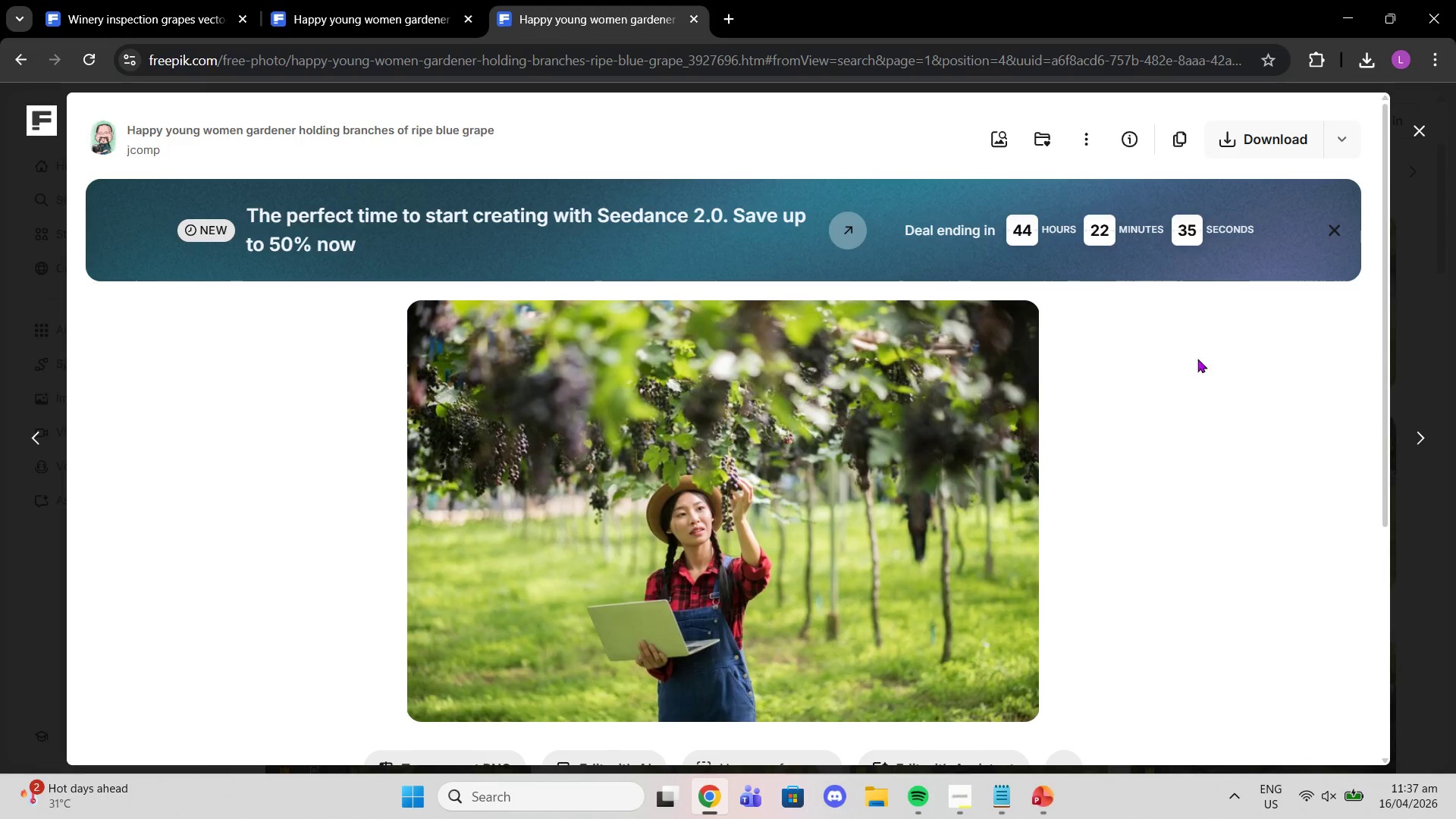 
left_click([1407, 294])
 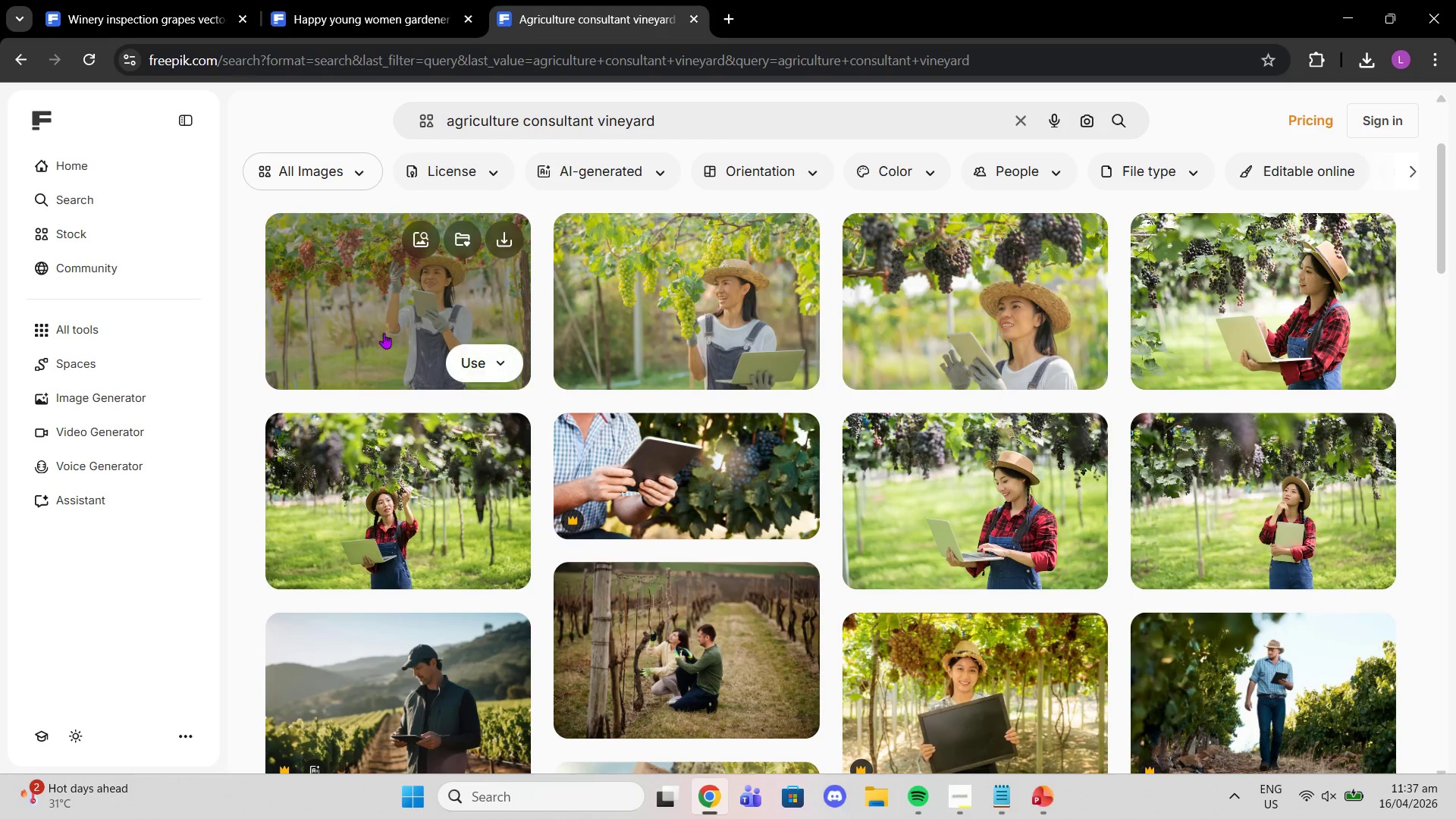 
left_click([384, 331])
 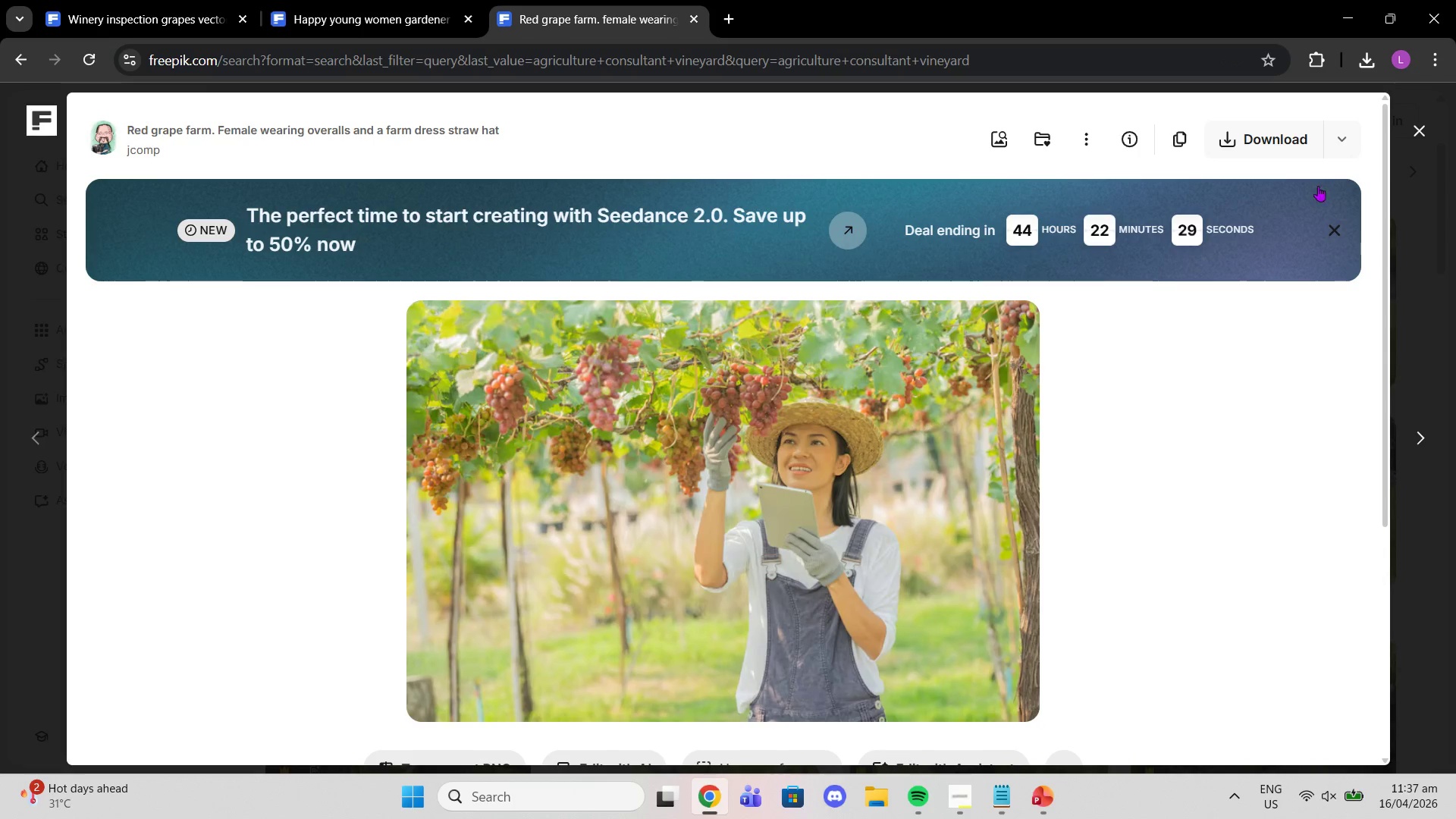 
left_click([1421, 132])
 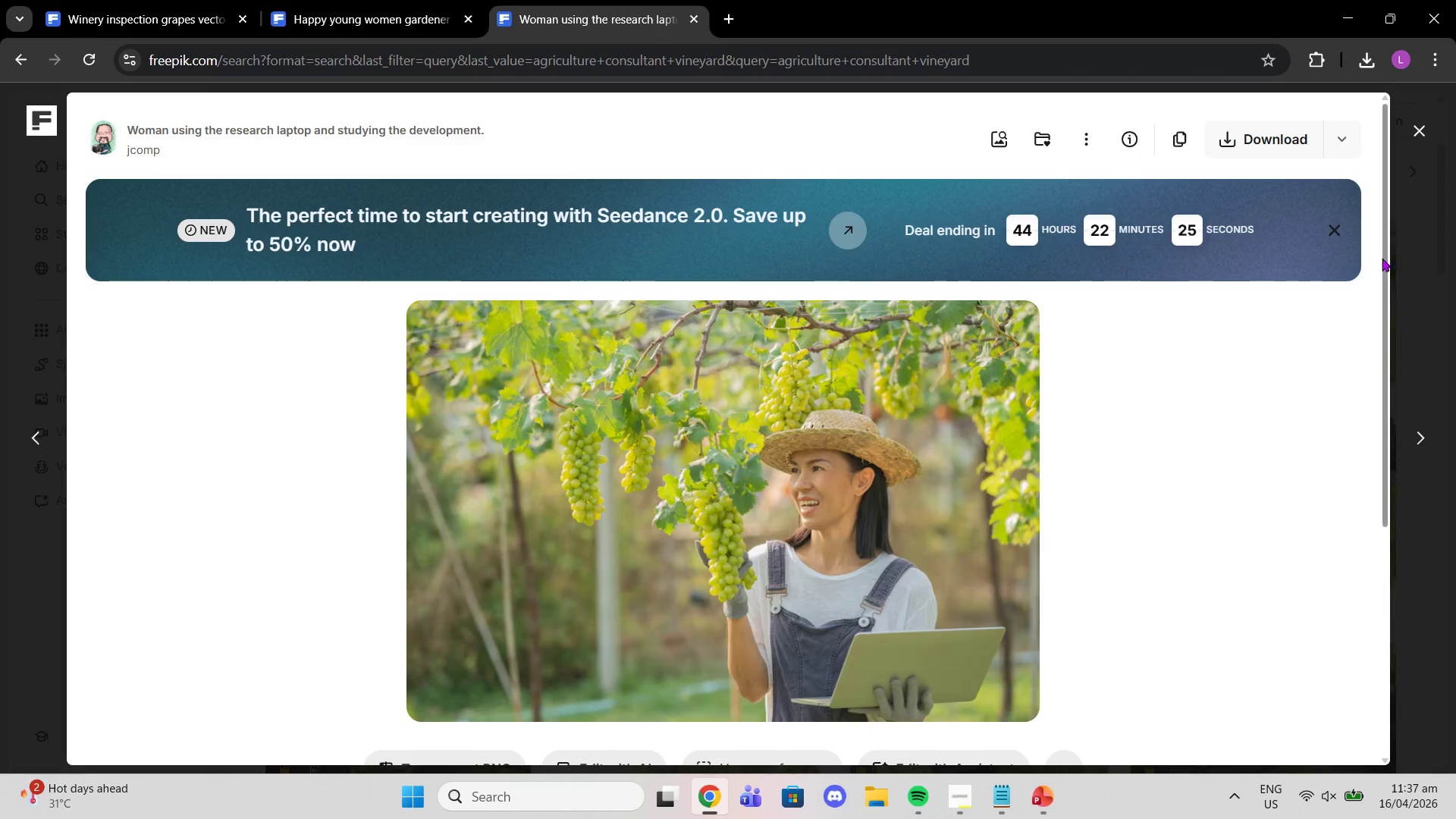 
scroll: coordinate [641, 468], scroll_direction: down, amount: 7.0
 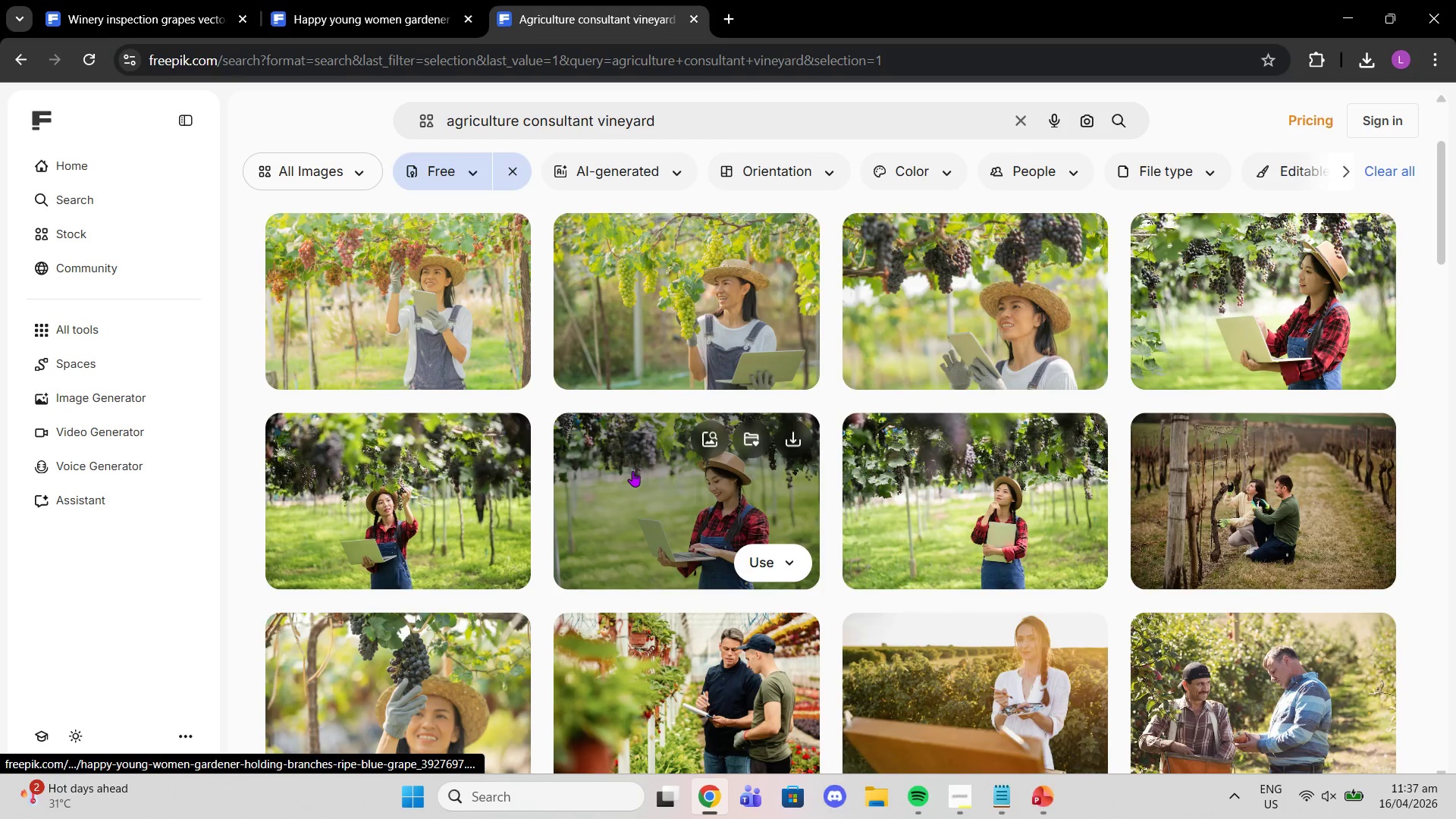 
left_click([452, 530])
 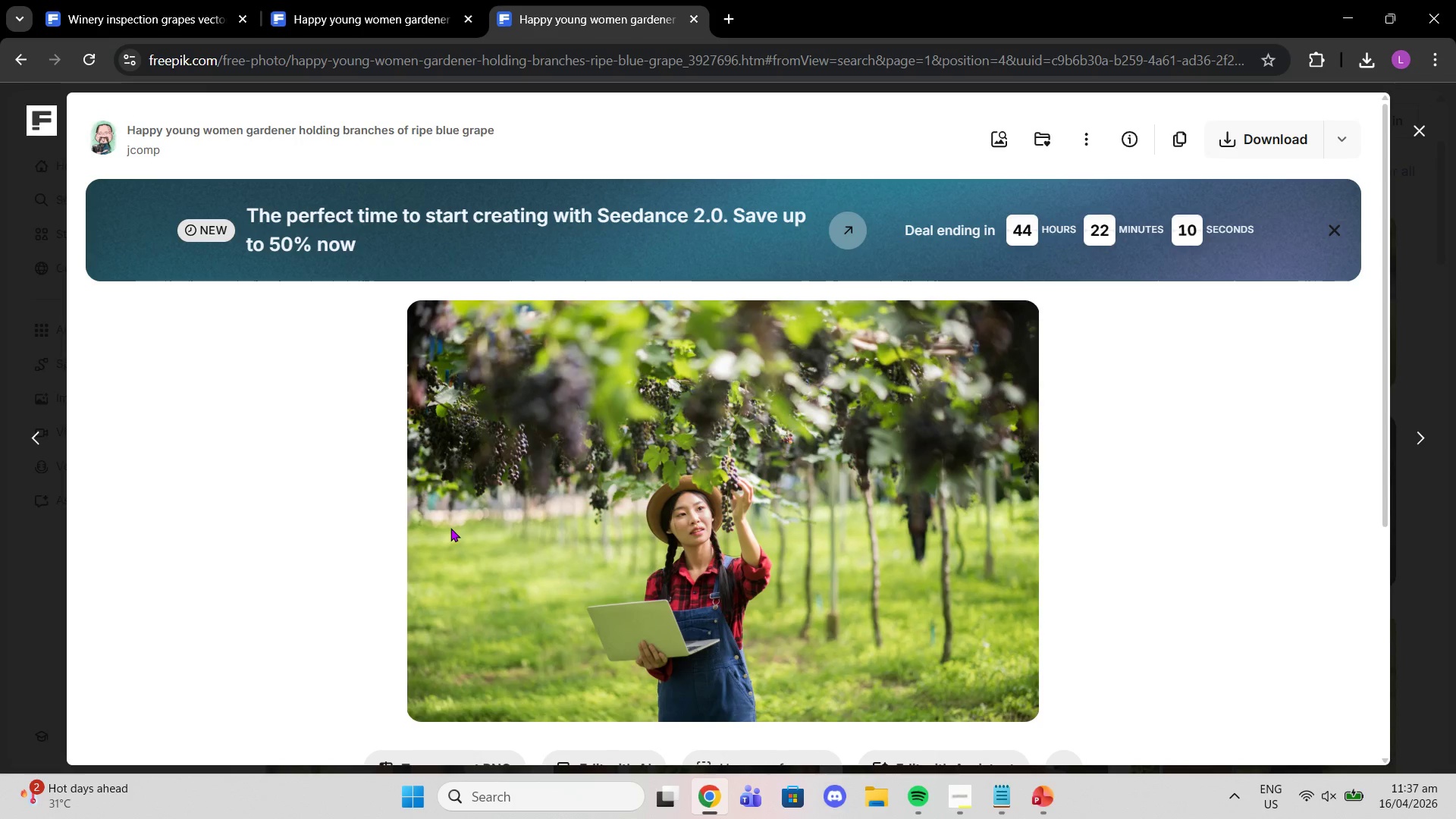 
wait(5.06)
 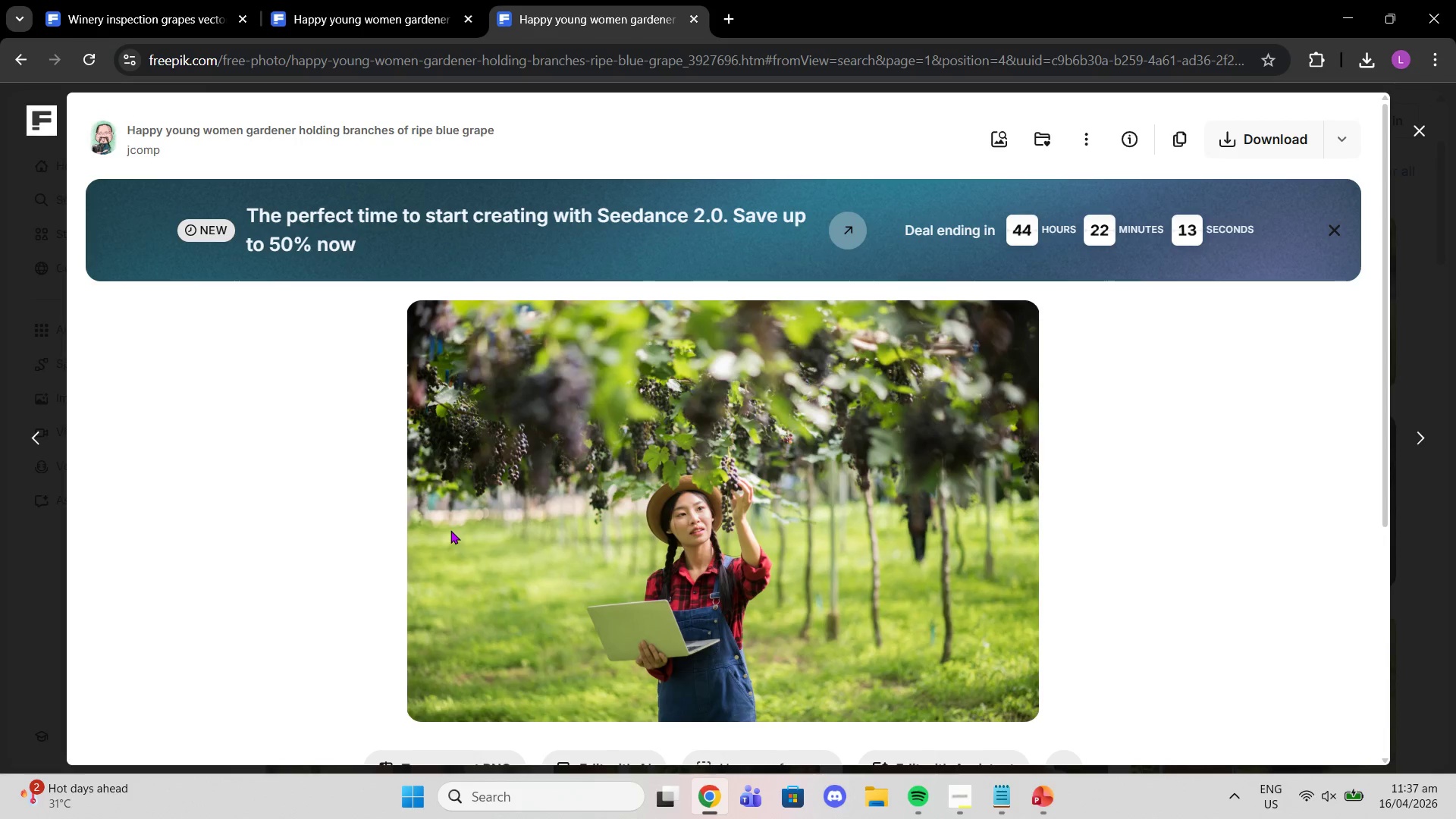 
left_click([1401, 255])
 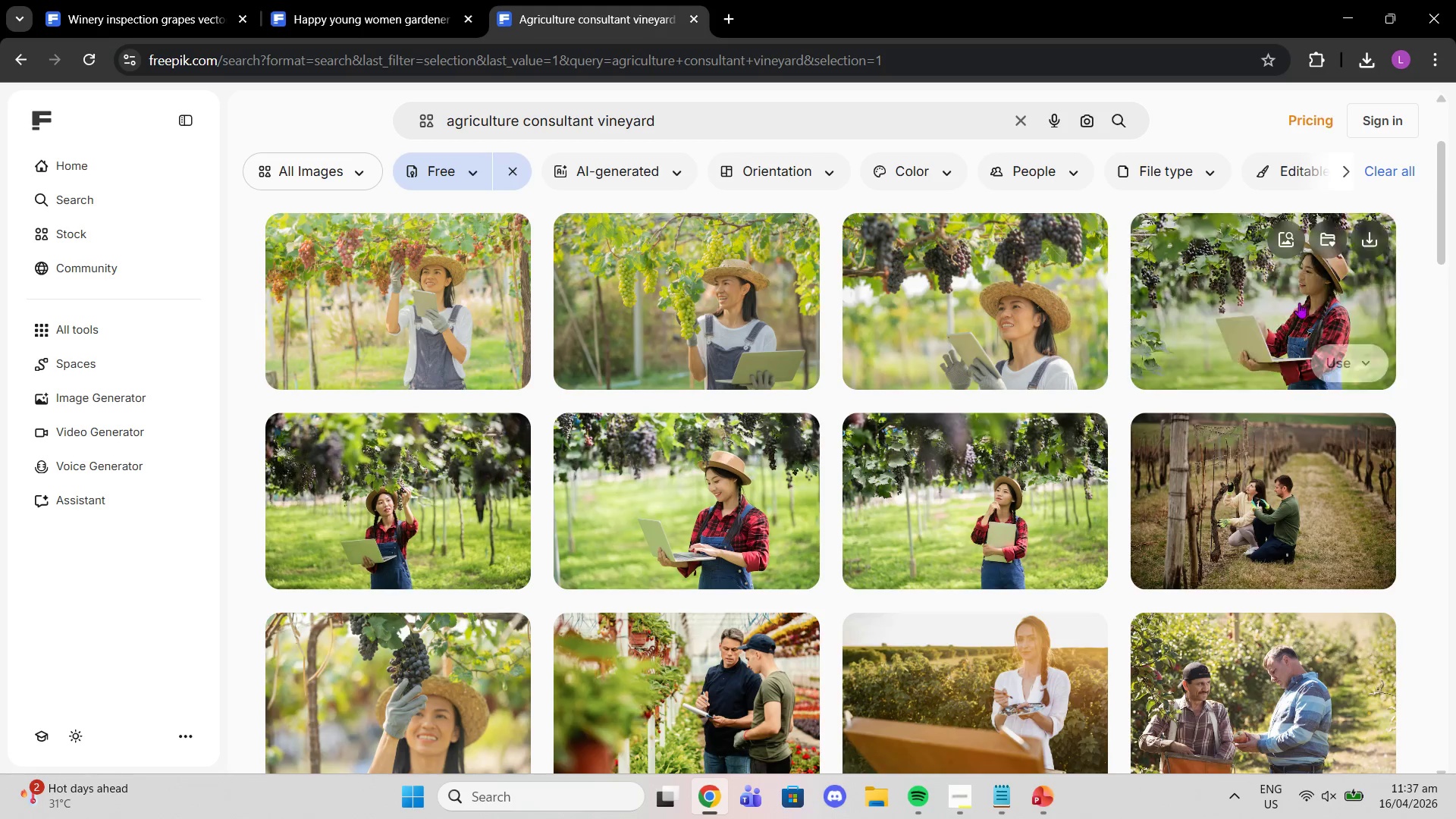 
scroll: coordinate [1105, 423], scroll_direction: down, amount: 4.0
 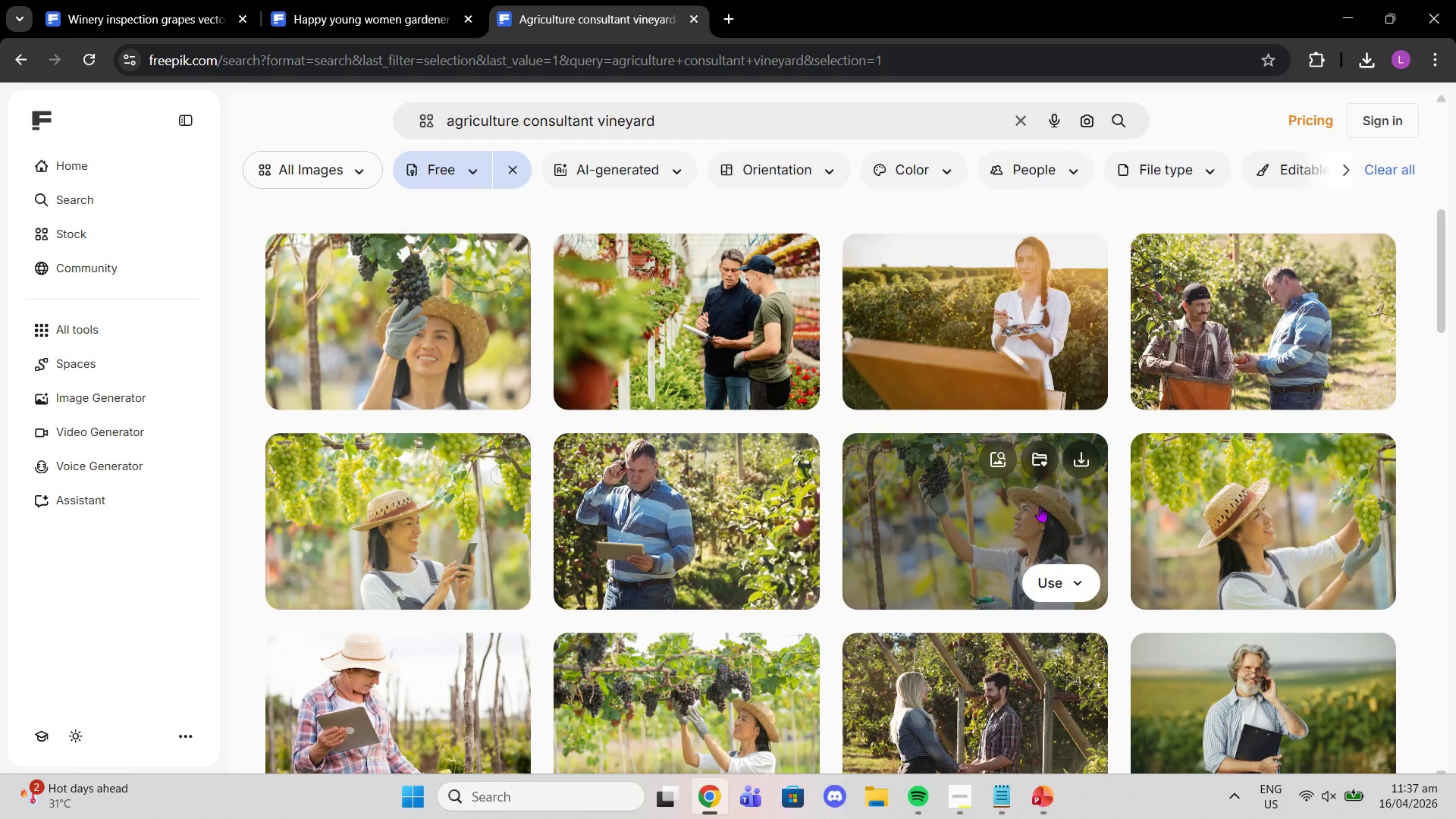 
left_click([1031, 509])
 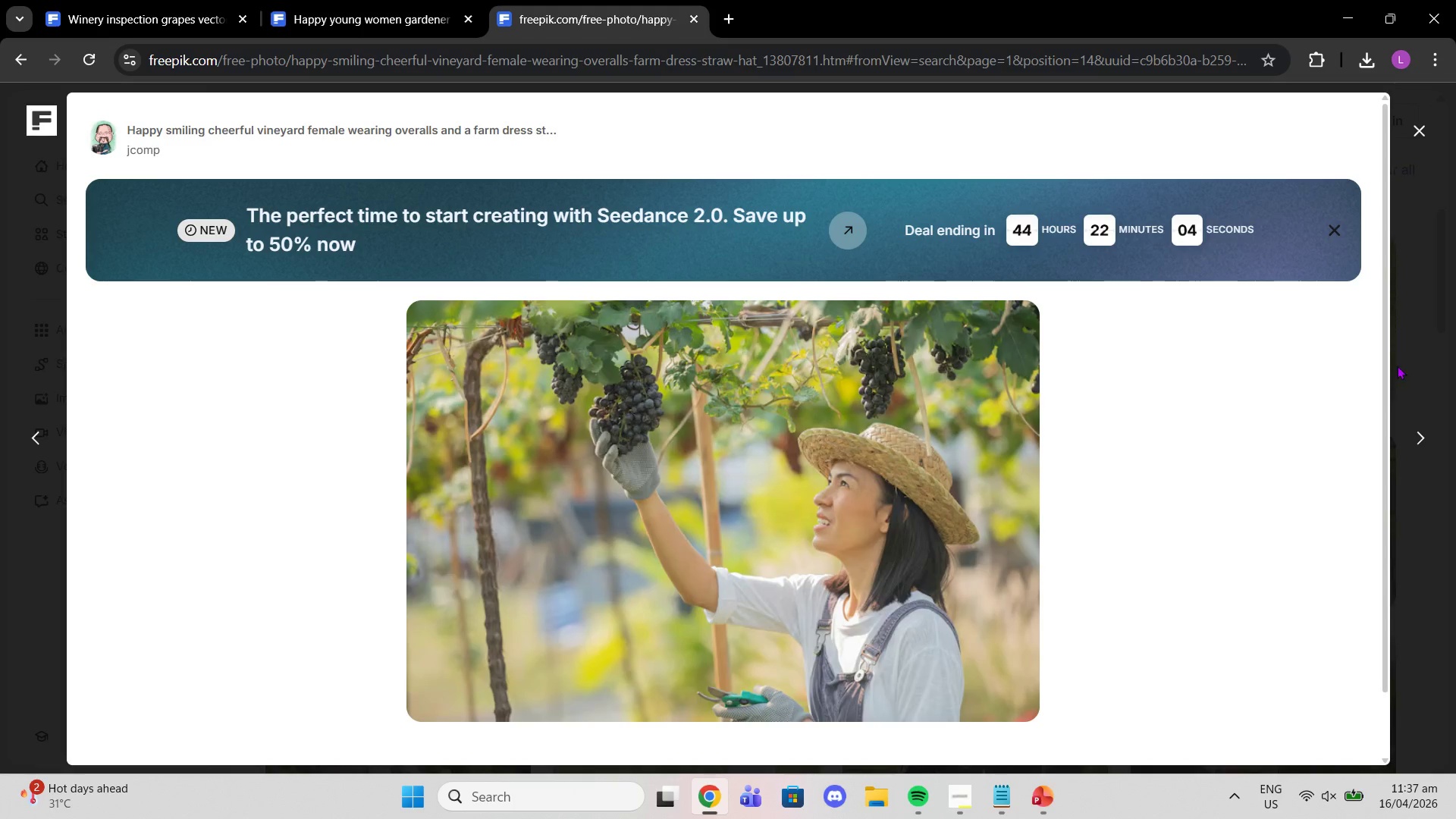 
left_click([1408, 346])
 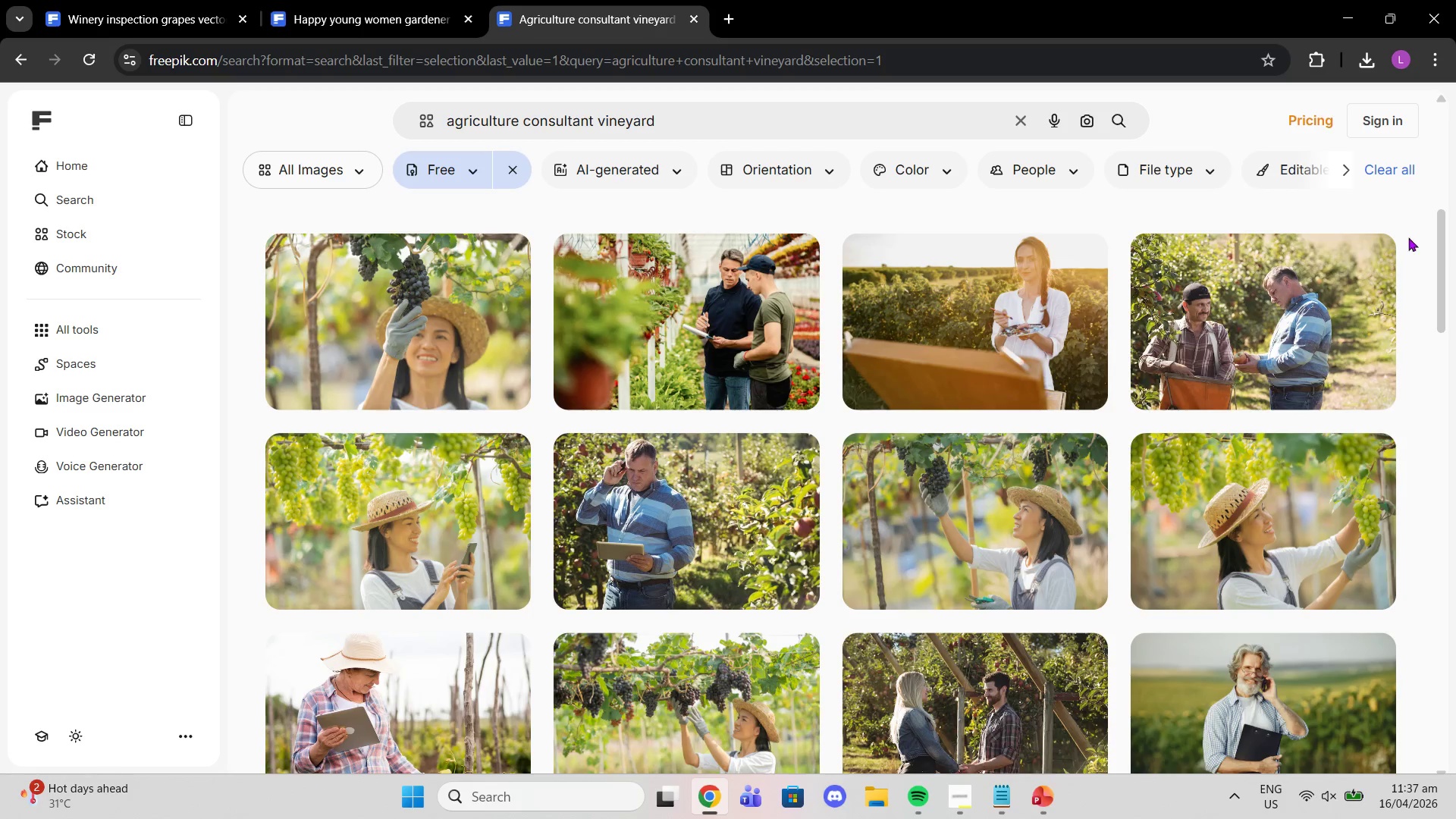 
scroll: coordinate [915, 510], scroll_direction: down, amount: 13.0
 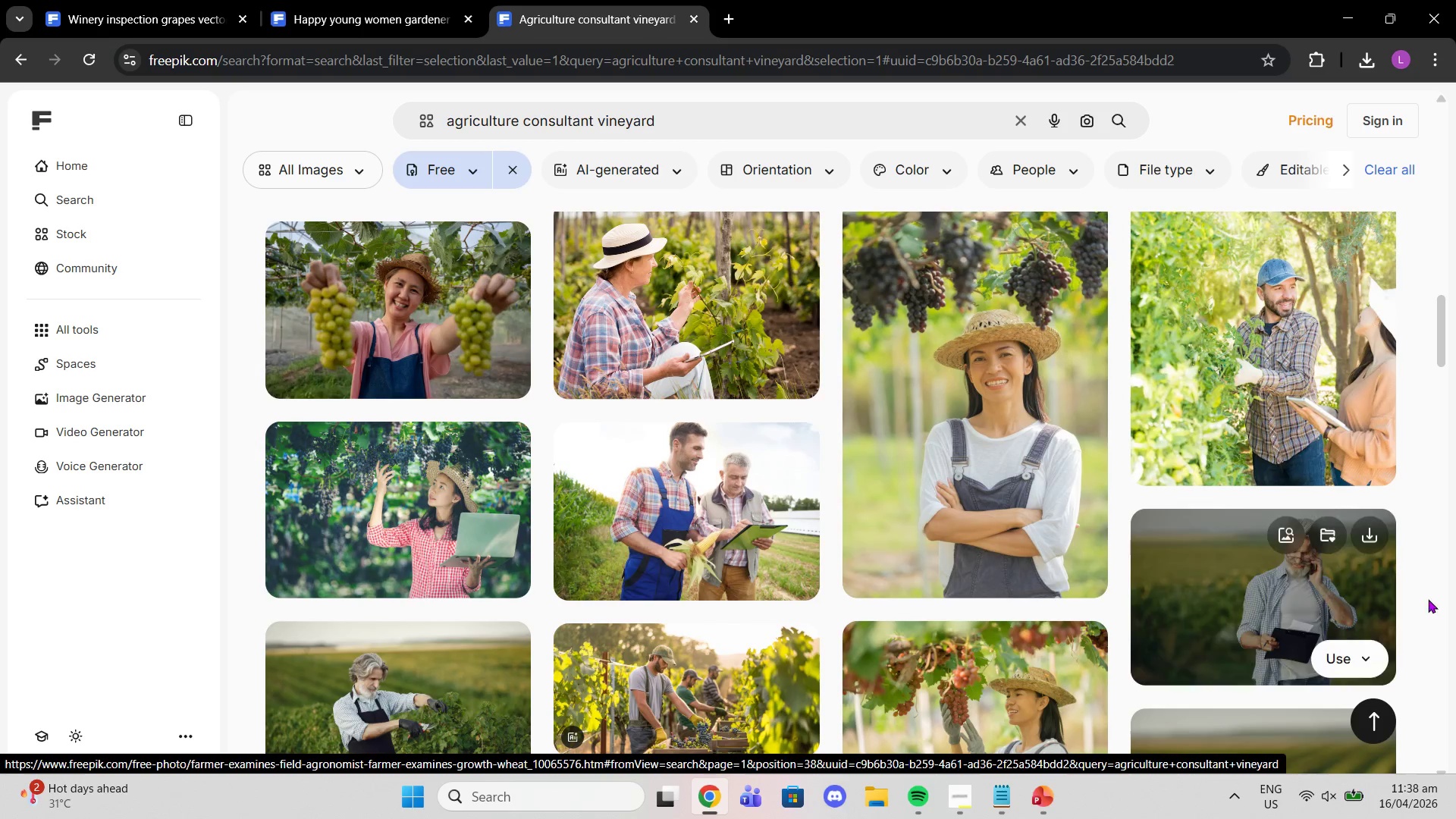 
scroll: coordinate [1408, 580], scroll_direction: down, amount: 2.0
 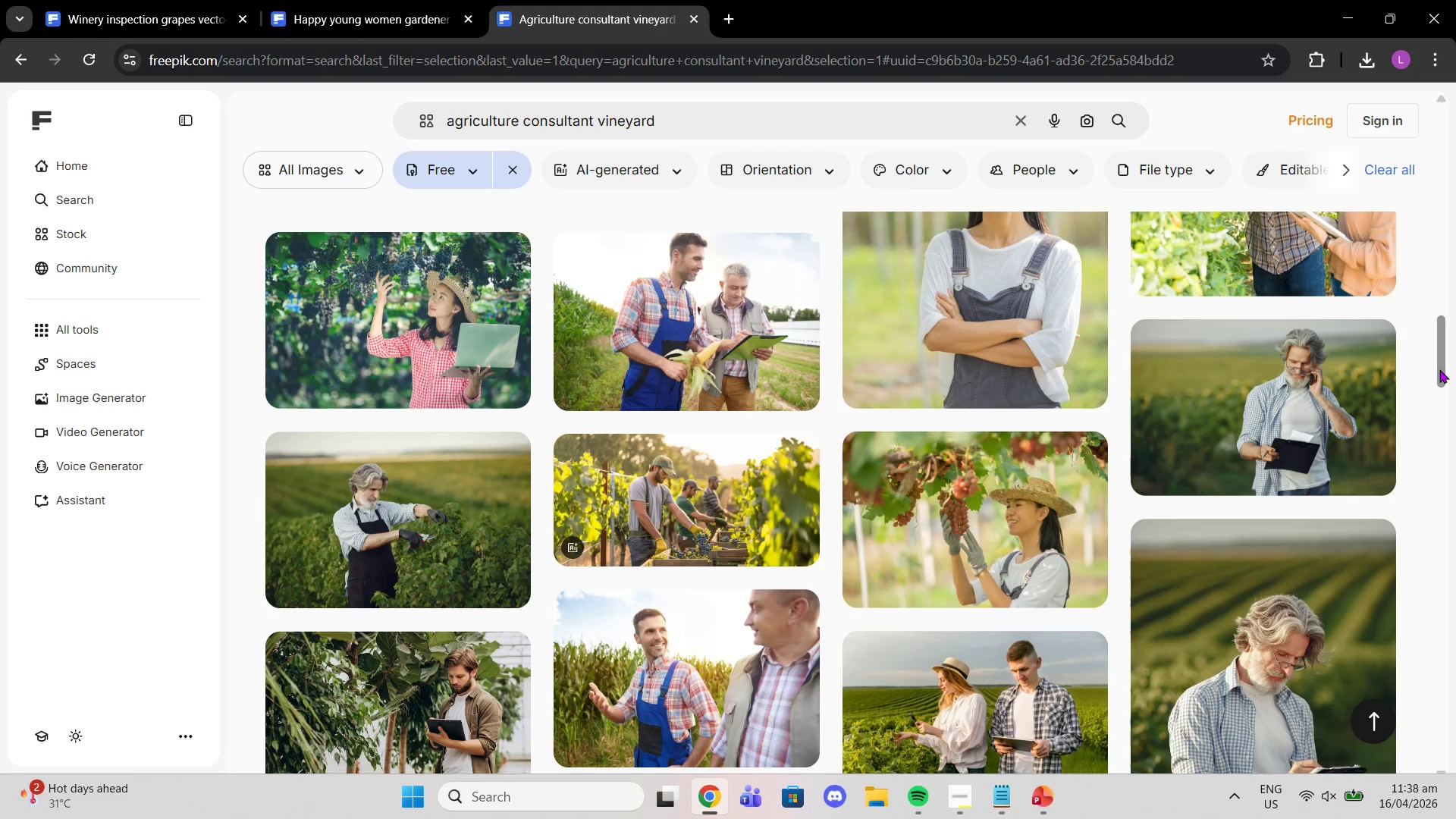 
left_click_drag(start_coordinate=[1439, 369], to_coordinate=[1421, 159])
 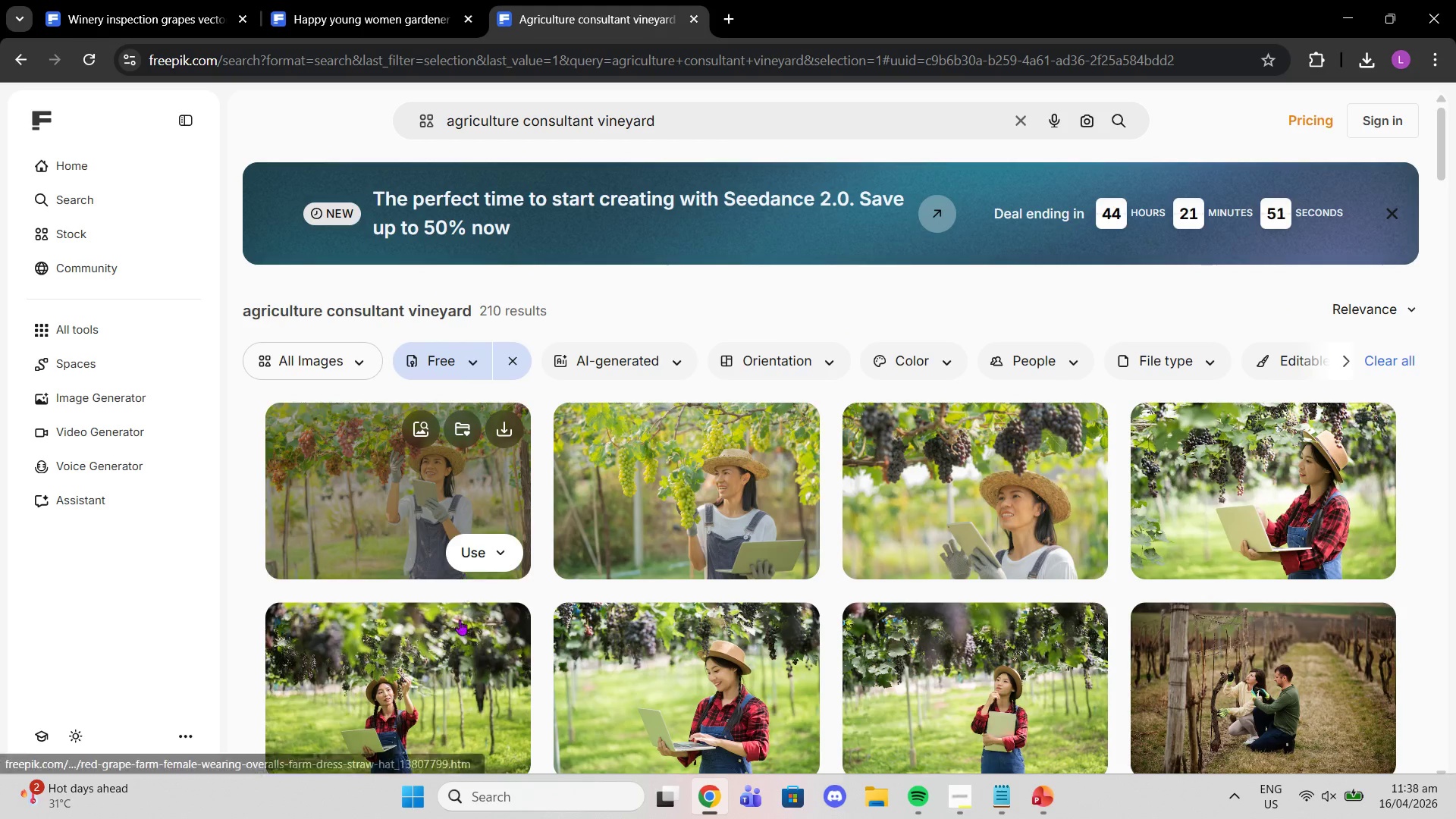 
left_click([453, 649])
 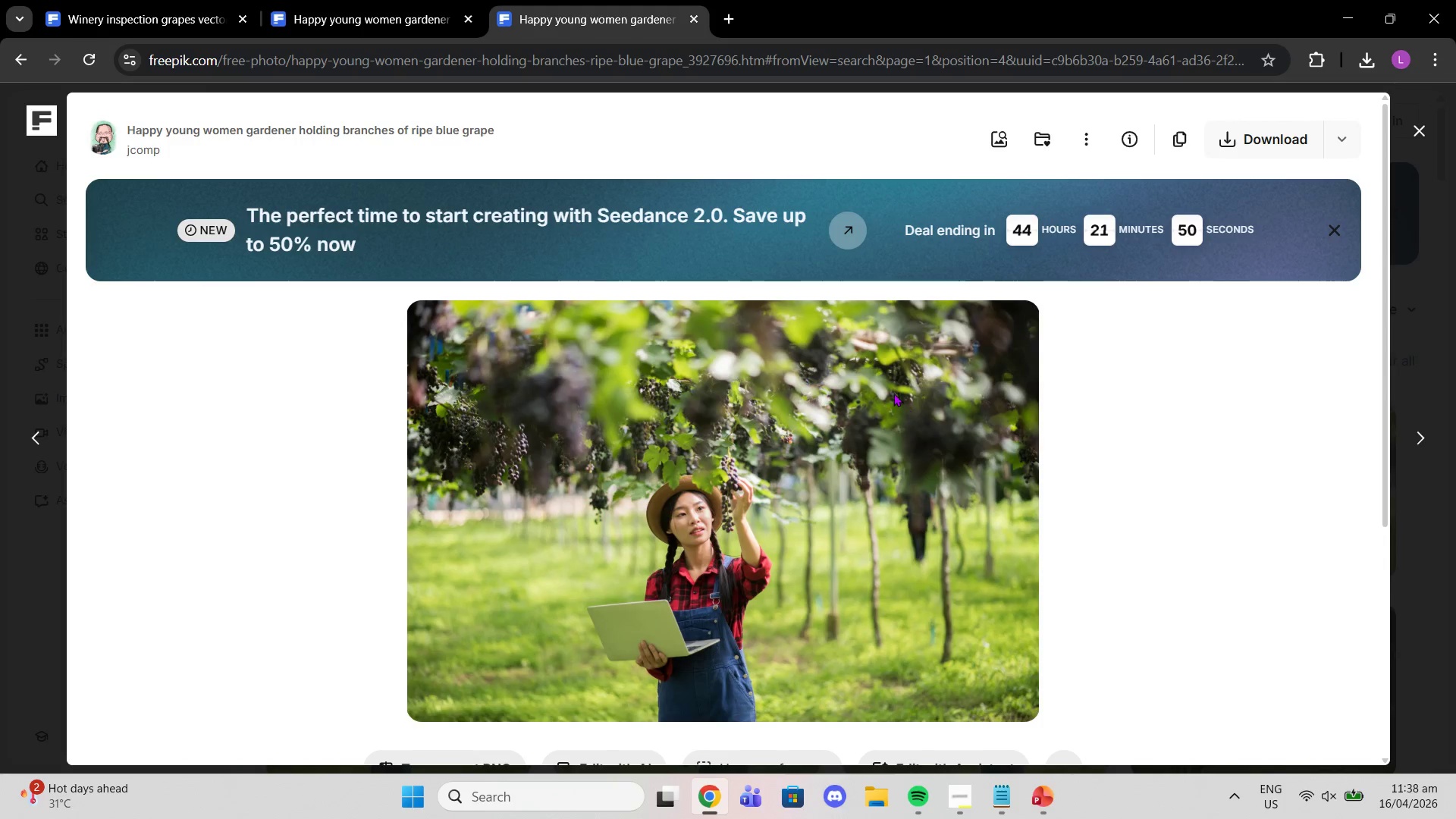 
scroll: coordinate [906, 461], scroll_direction: down, amount: 5.0
 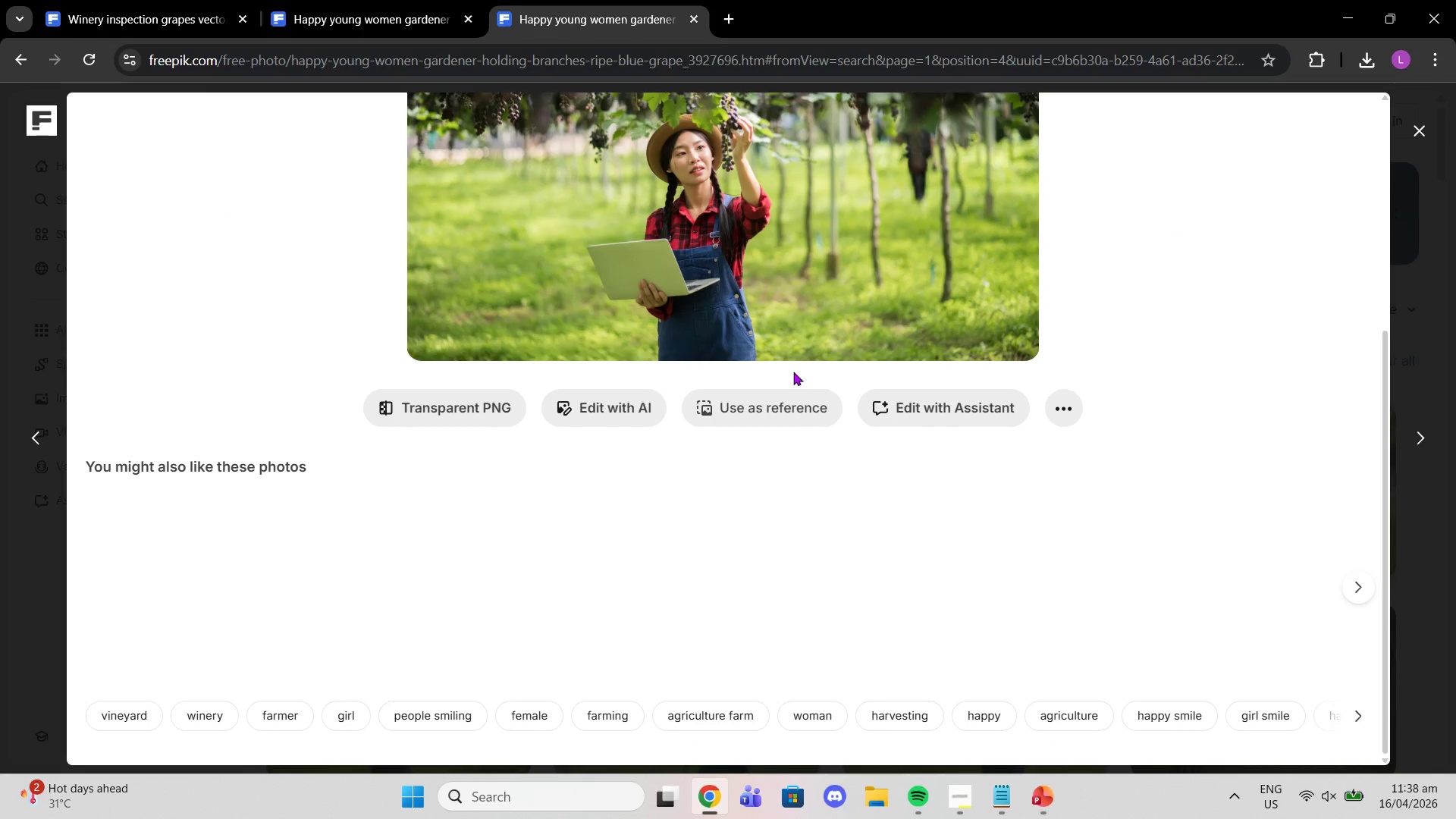 
mouse_move([794, 383])
 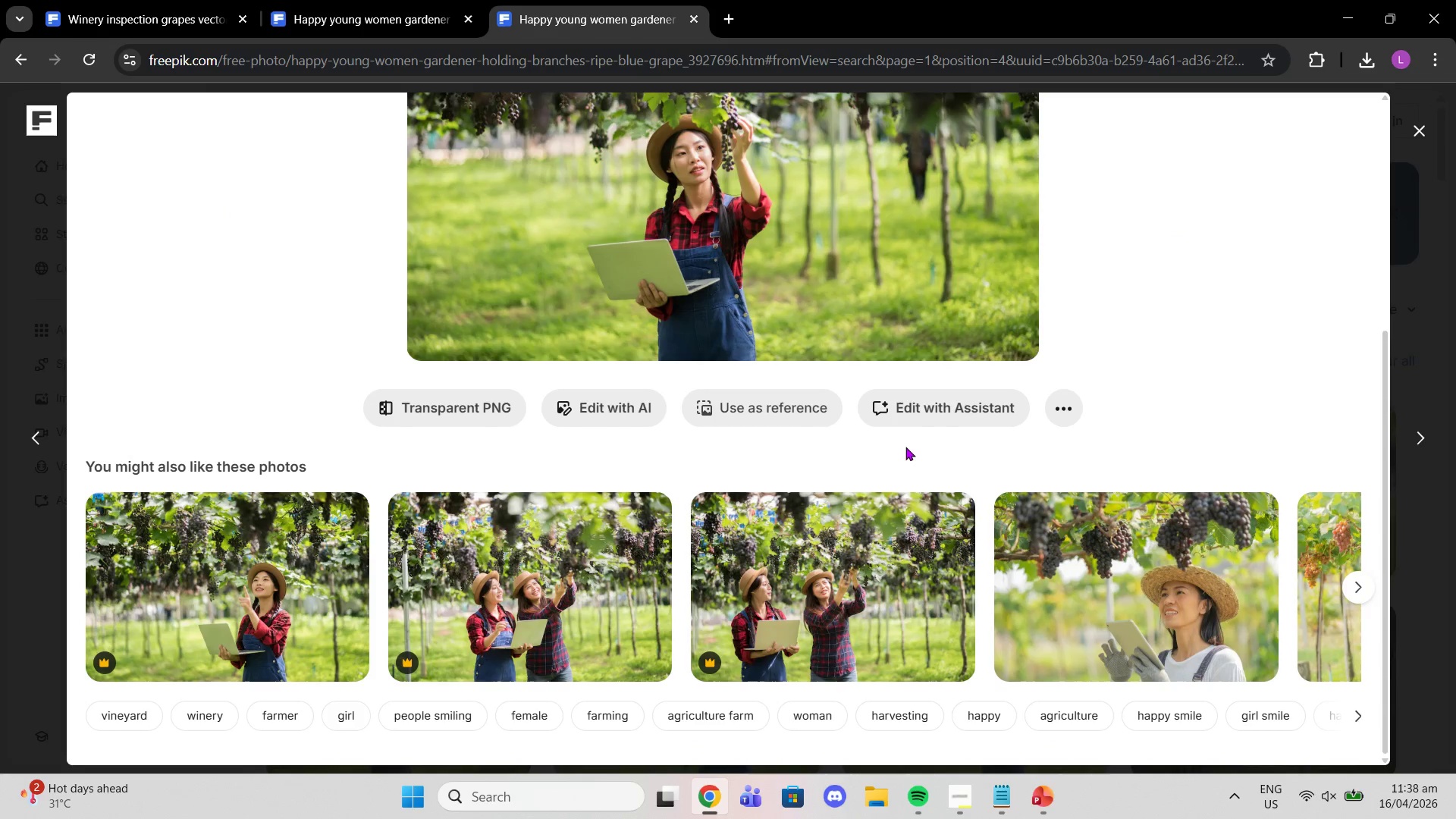 
scroll: coordinate [904, 445], scroll_direction: down, amount: 1.0
 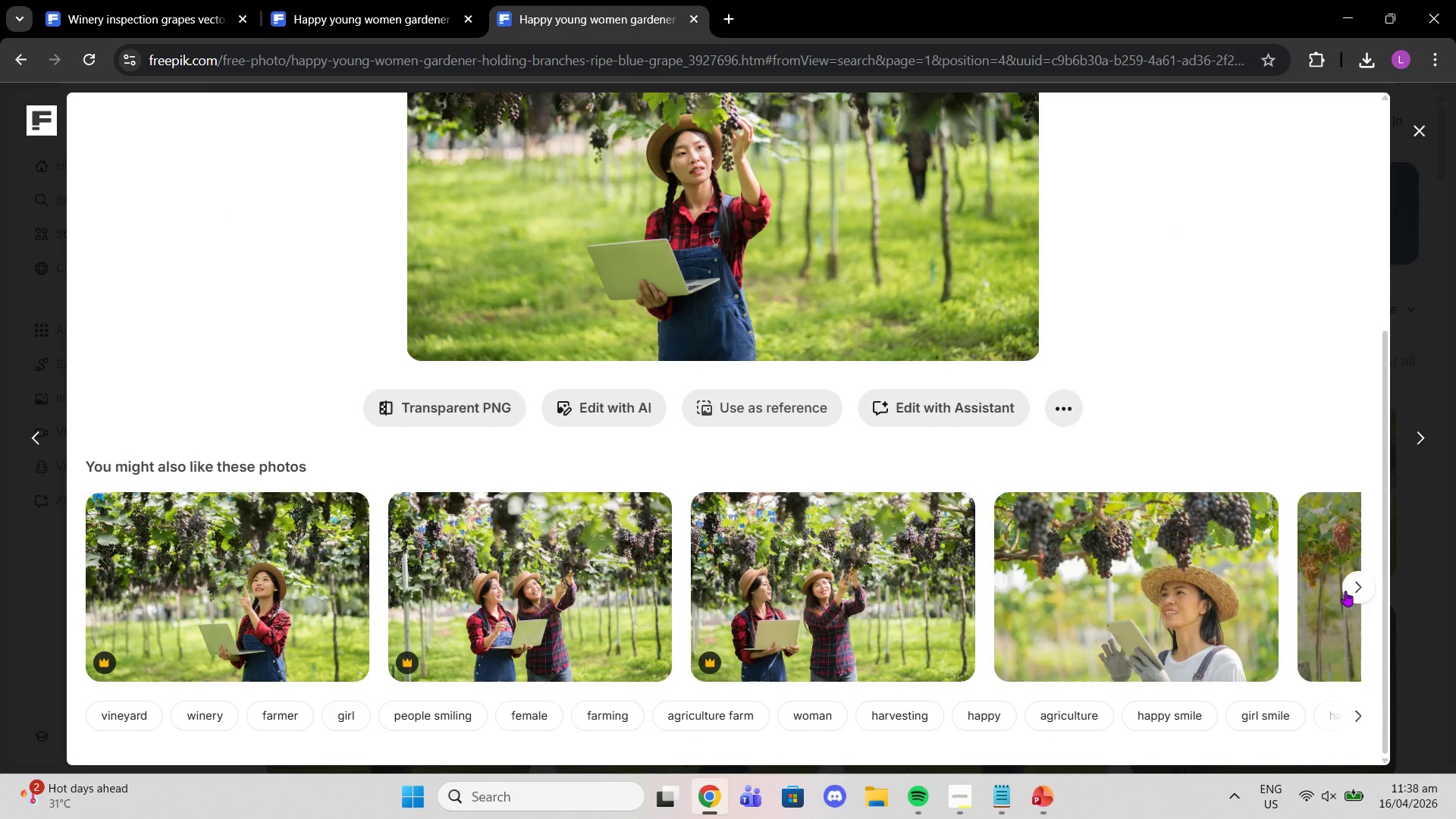 
scroll: coordinate [1162, 426], scroll_direction: up, amount: 6.0
 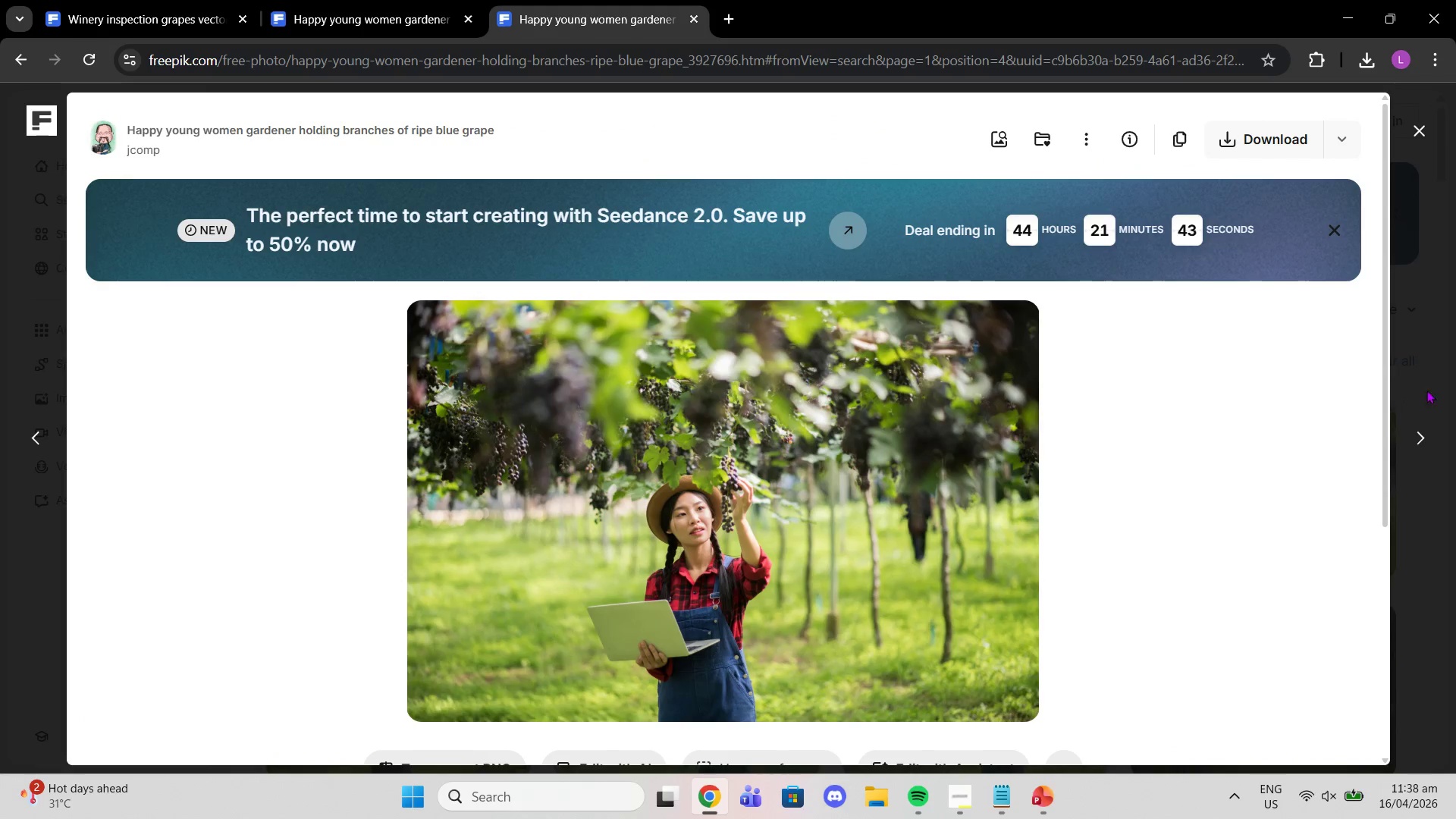 
left_click([1433, 344])
 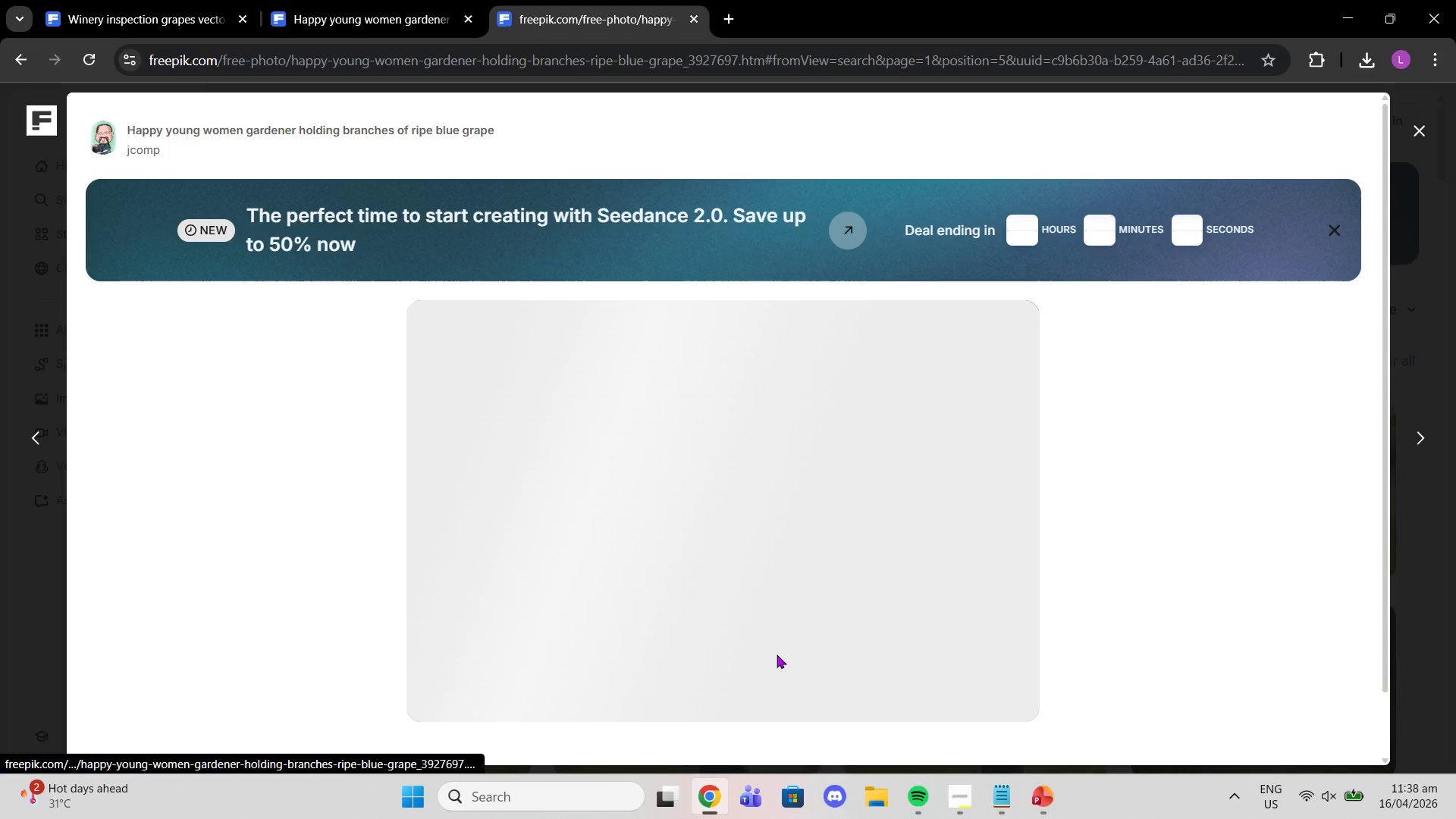 
right_click([801, 474])
 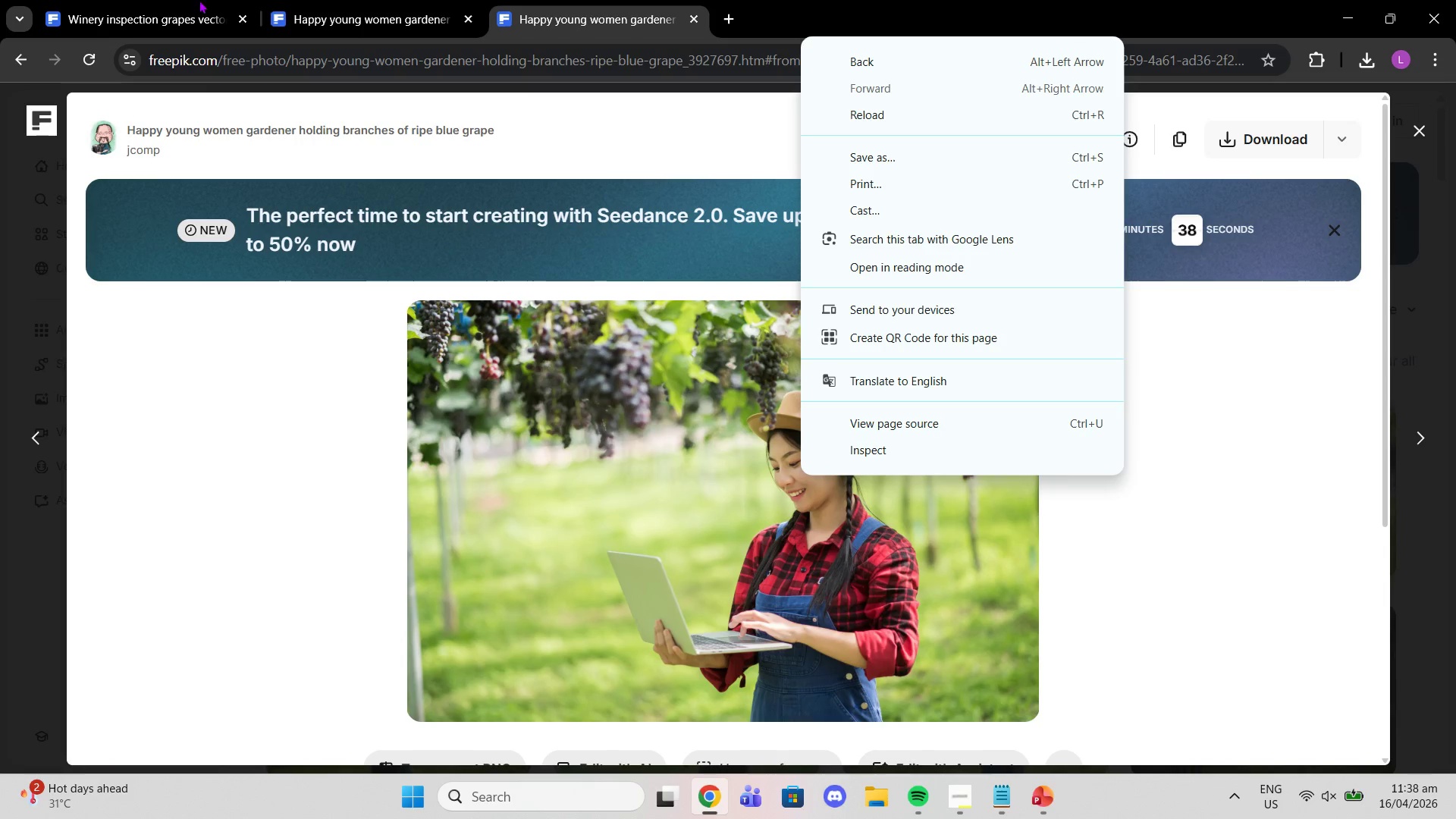 
left_click([158, 18])
 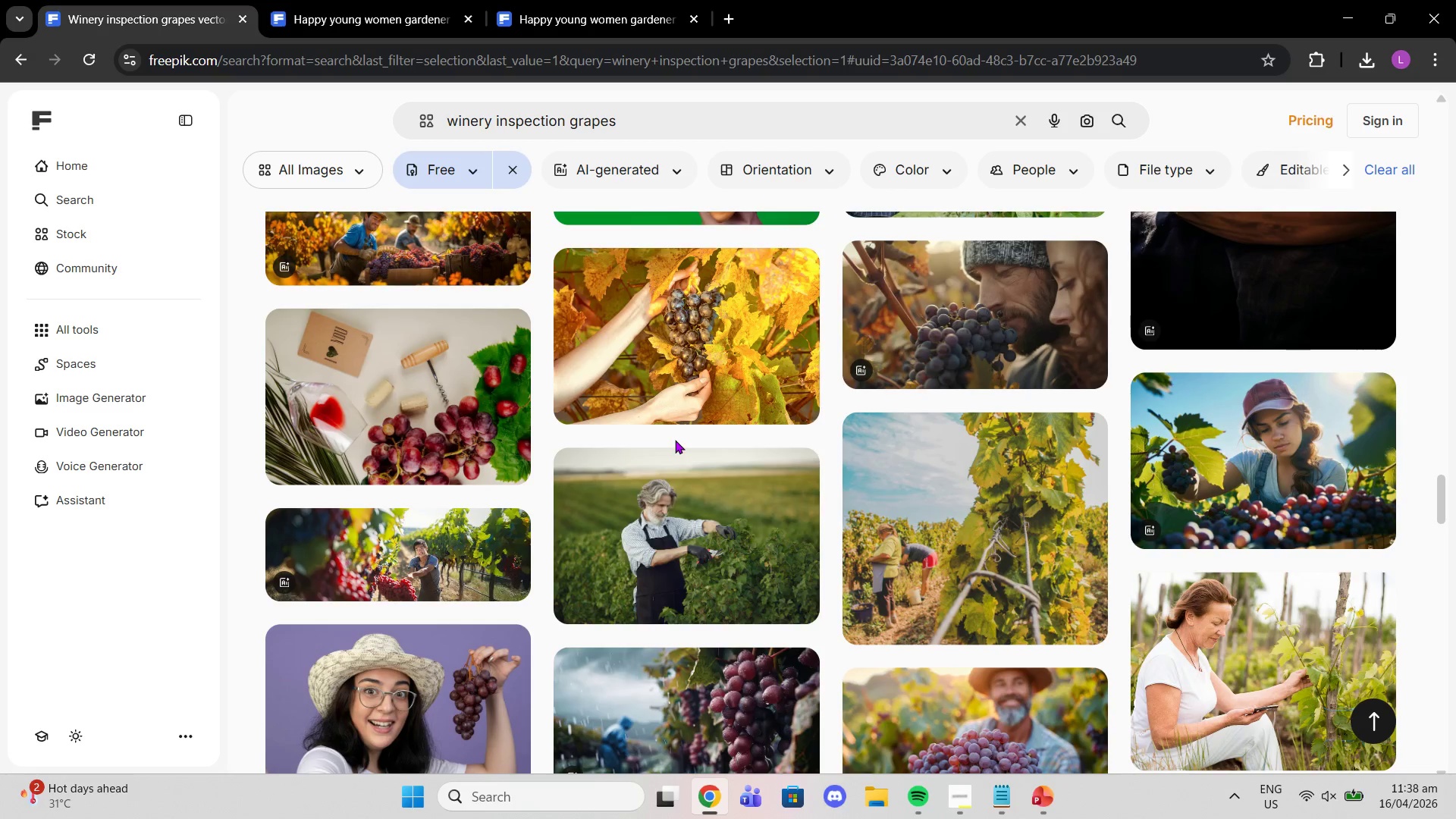 
scroll: coordinate [1059, 463], scroll_direction: up, amount: 54.0
 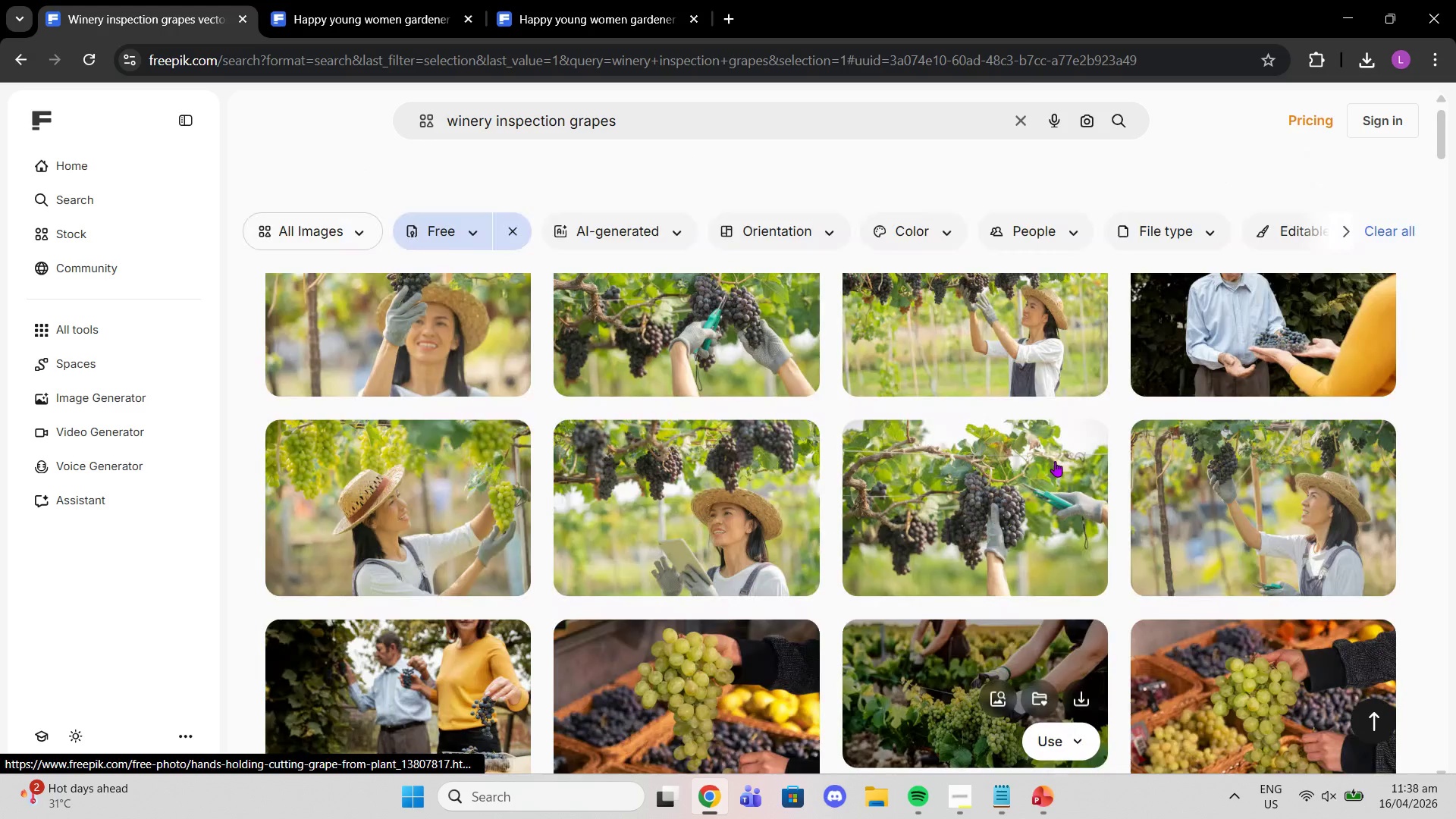 
mouse_move([1068, 469])
 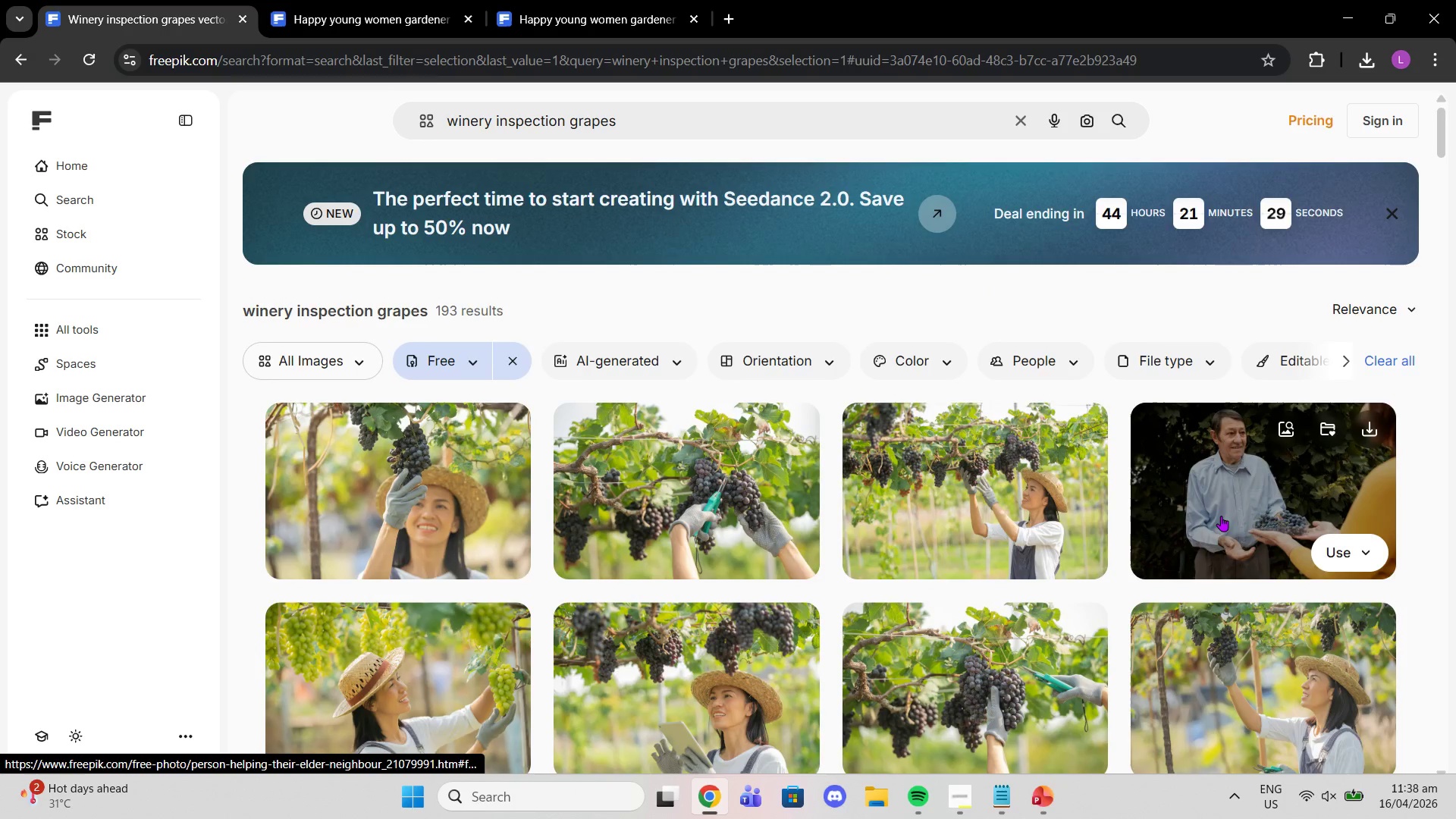 
scroll: coordinate [902, 571], scroll_direction: down, amount: 8.0
 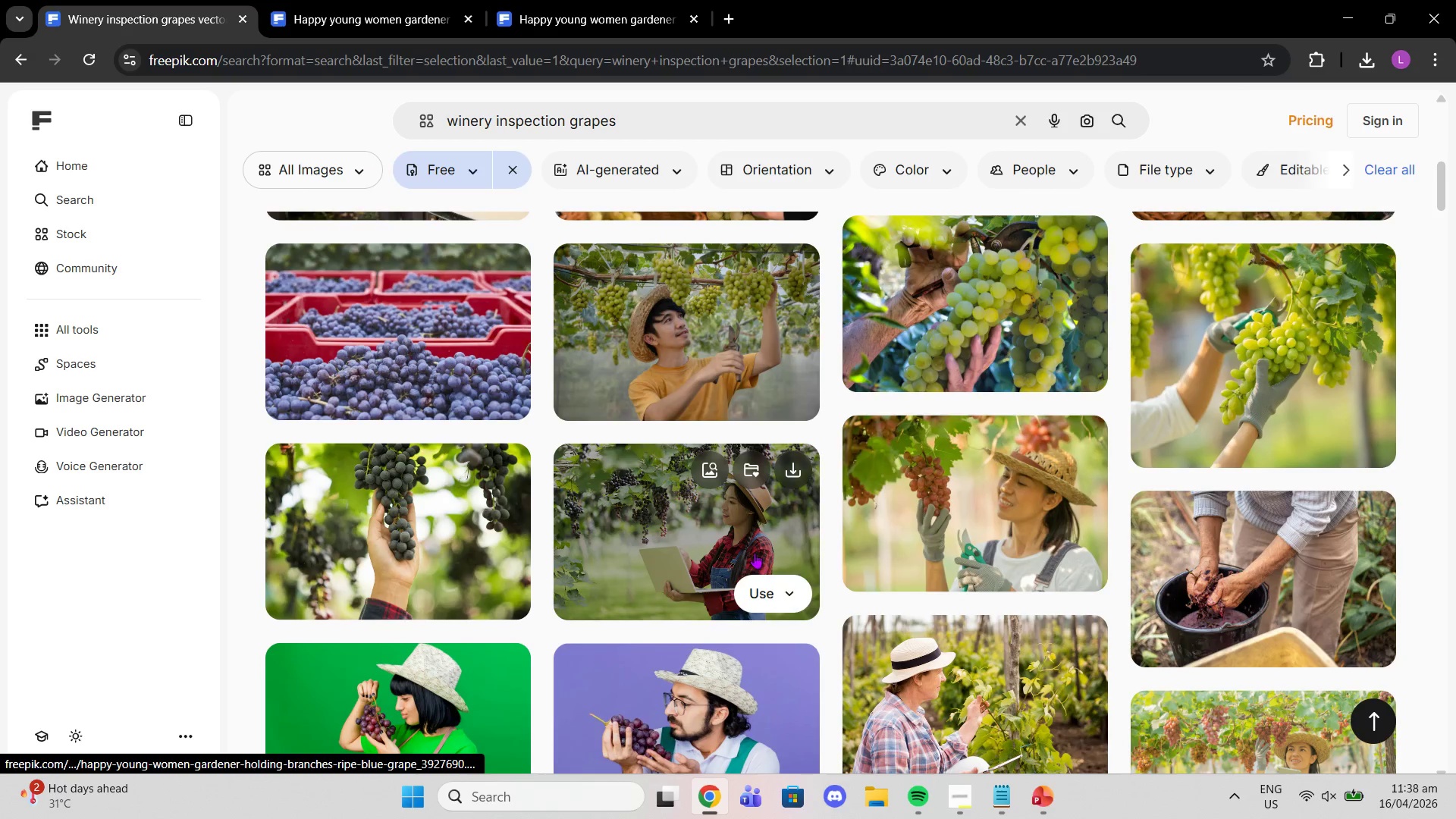 
left_click([733, 527])
 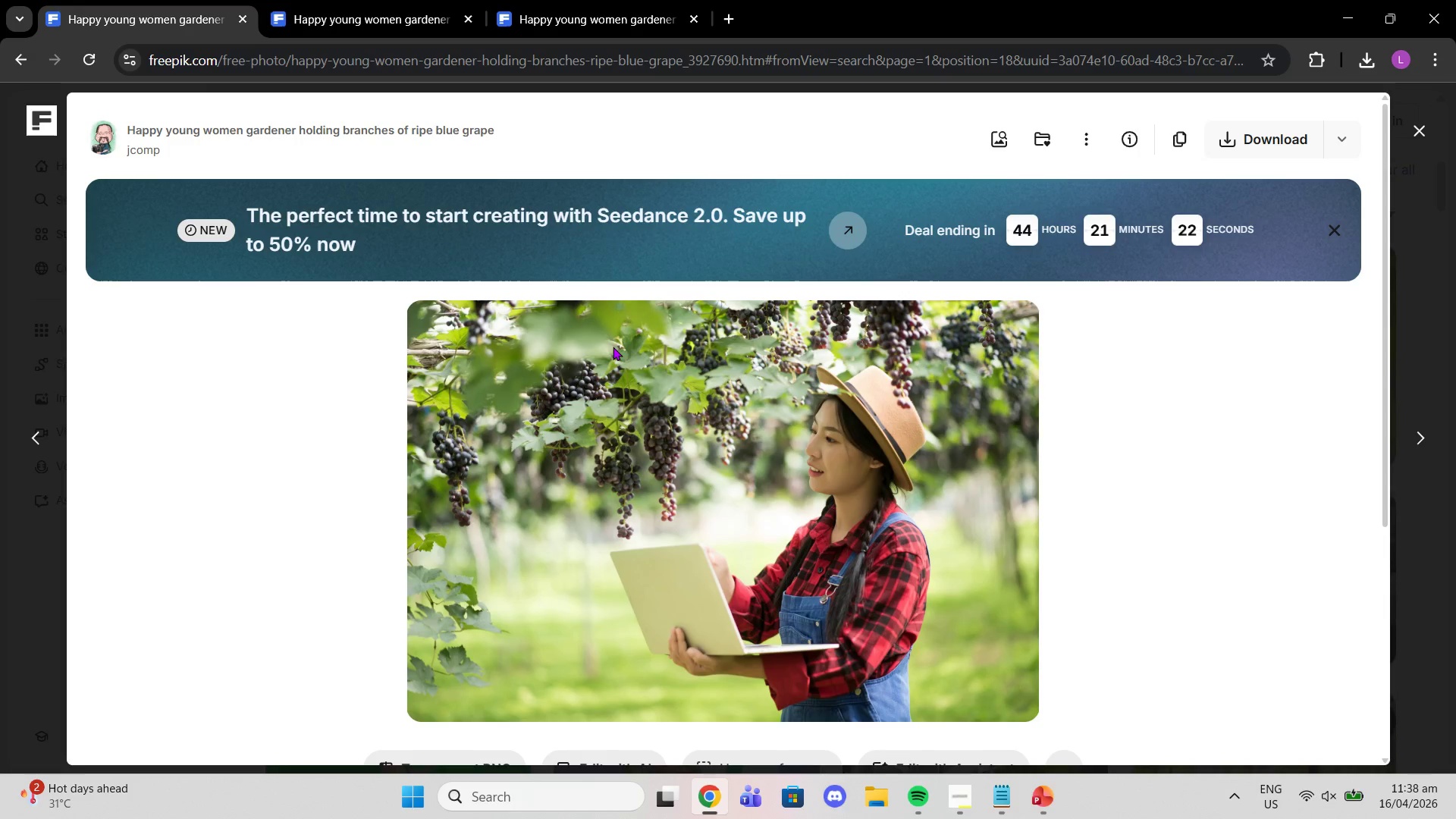 
left_click([571, 5])
 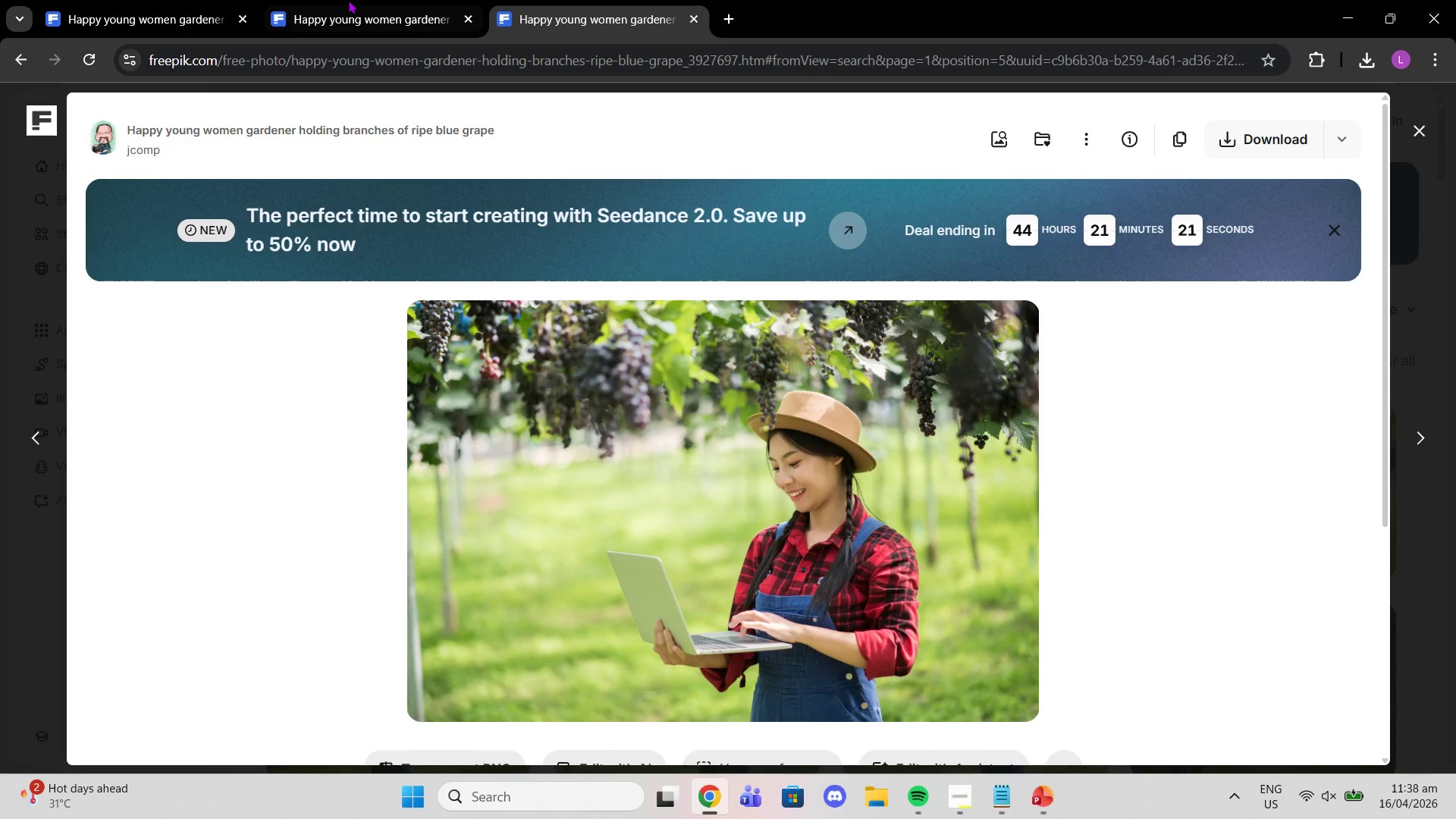 
left_click([338, 24])
 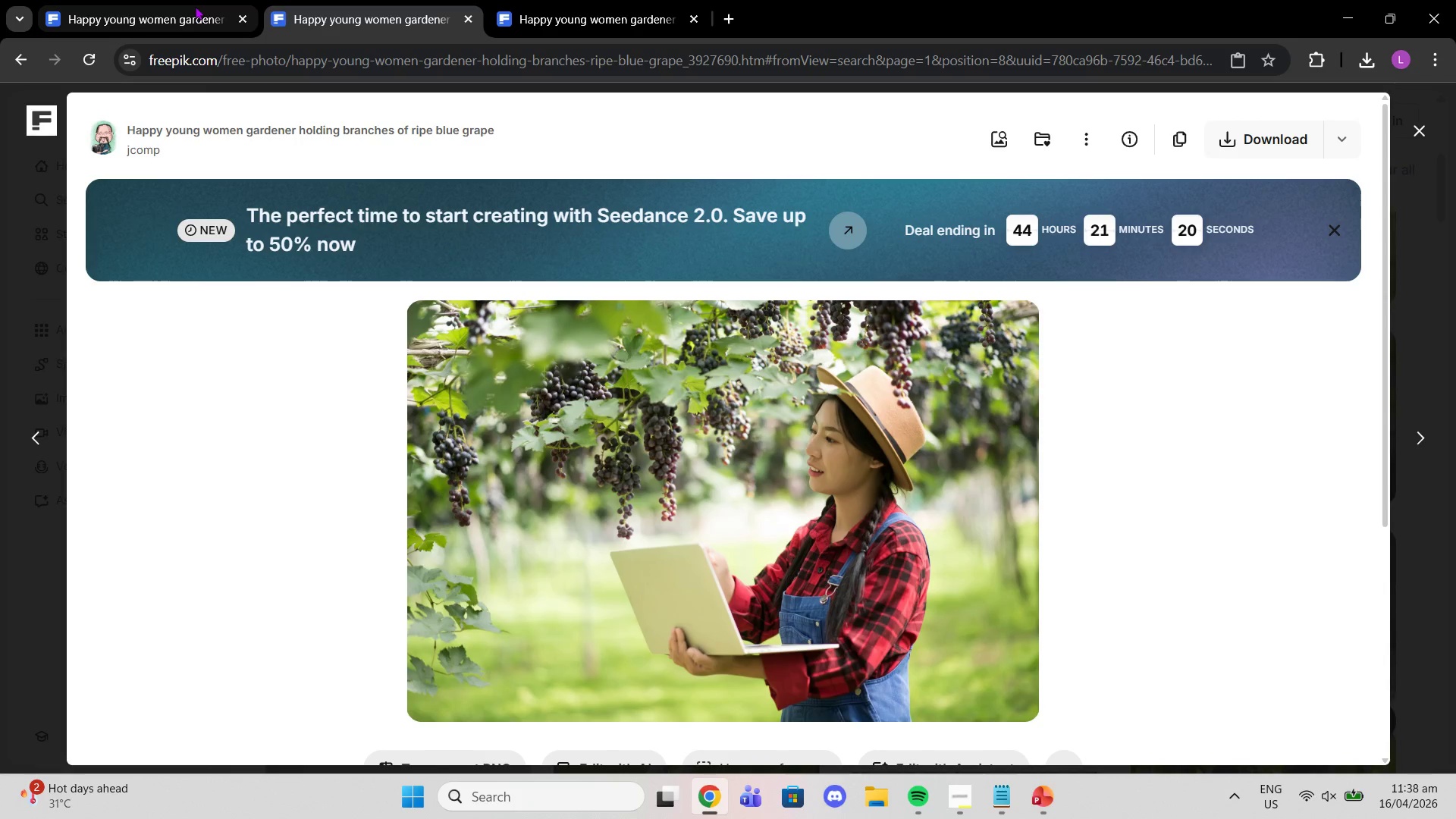 
left_click([195, 6])
 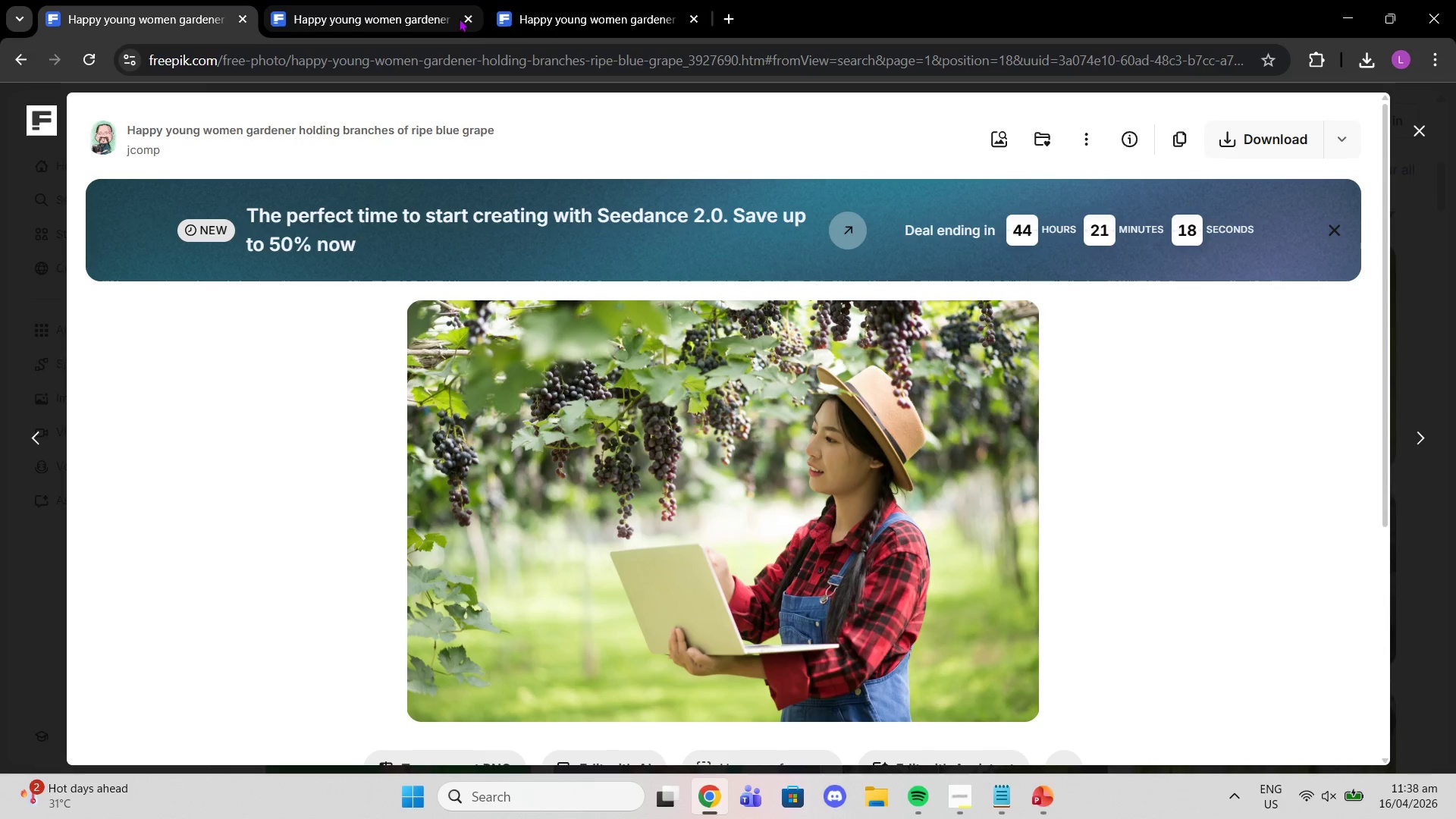 
left_click([516, 18])
 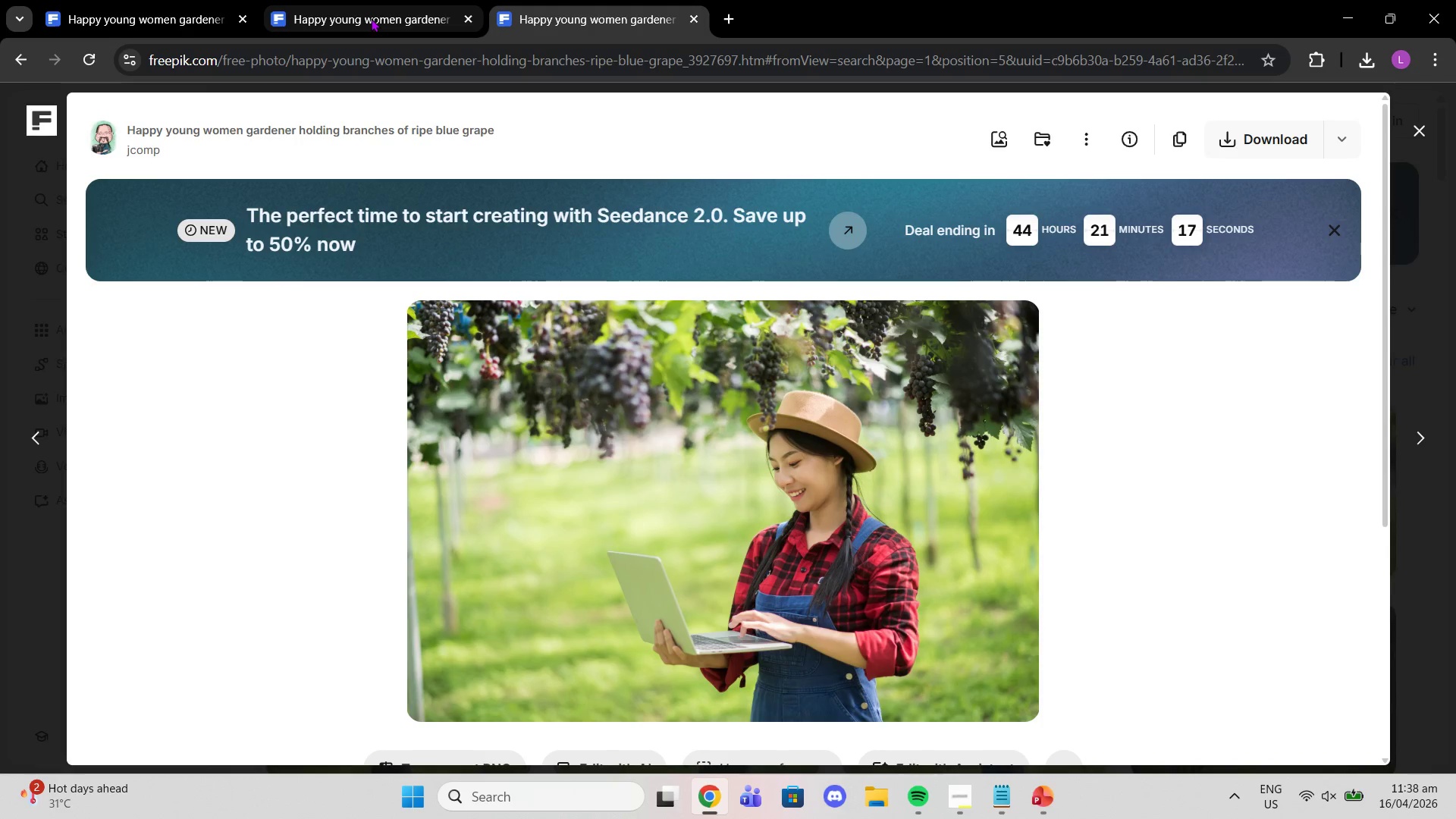 
left_click([371, 18])
 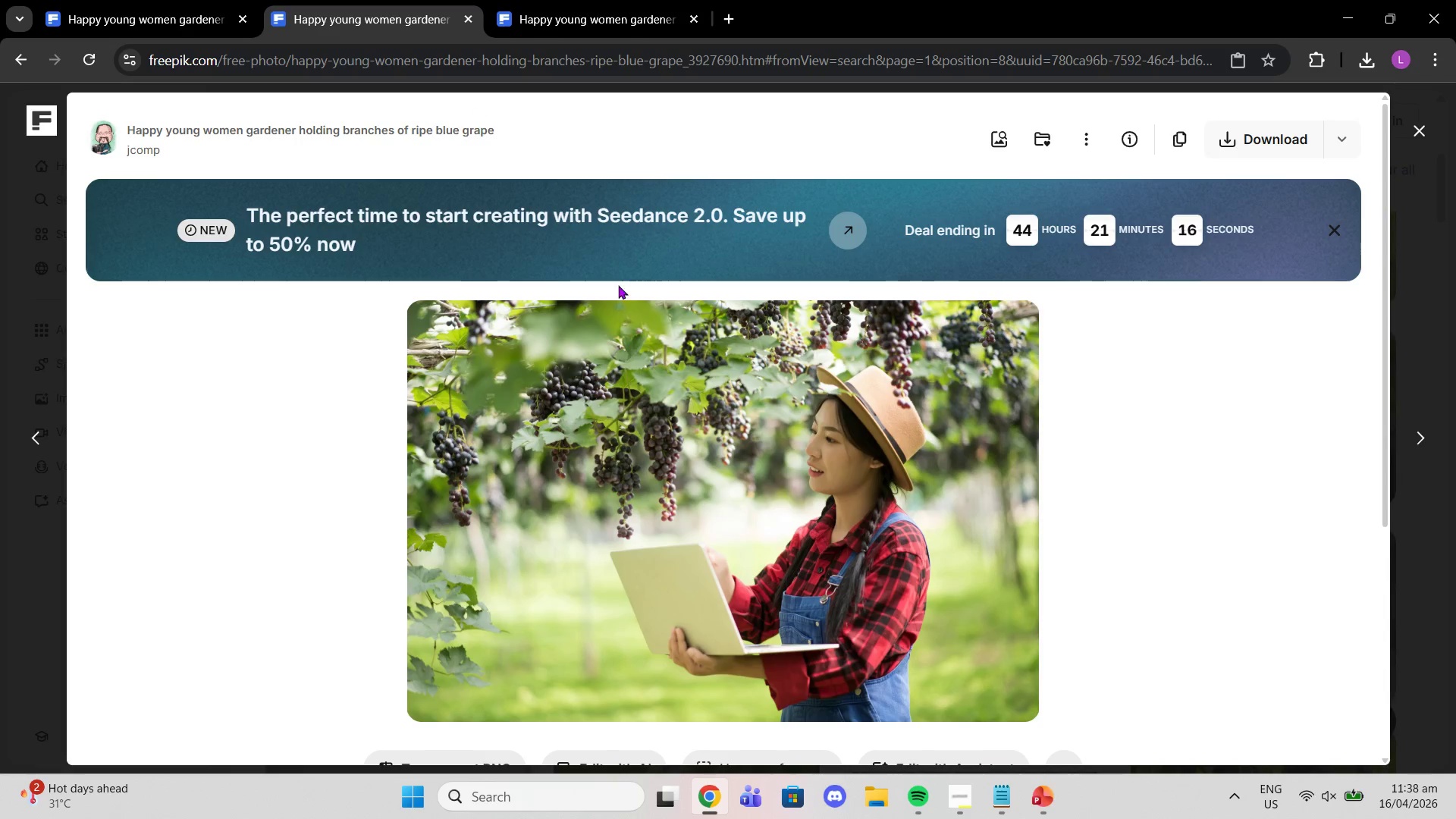 
right_click([634, 298])
 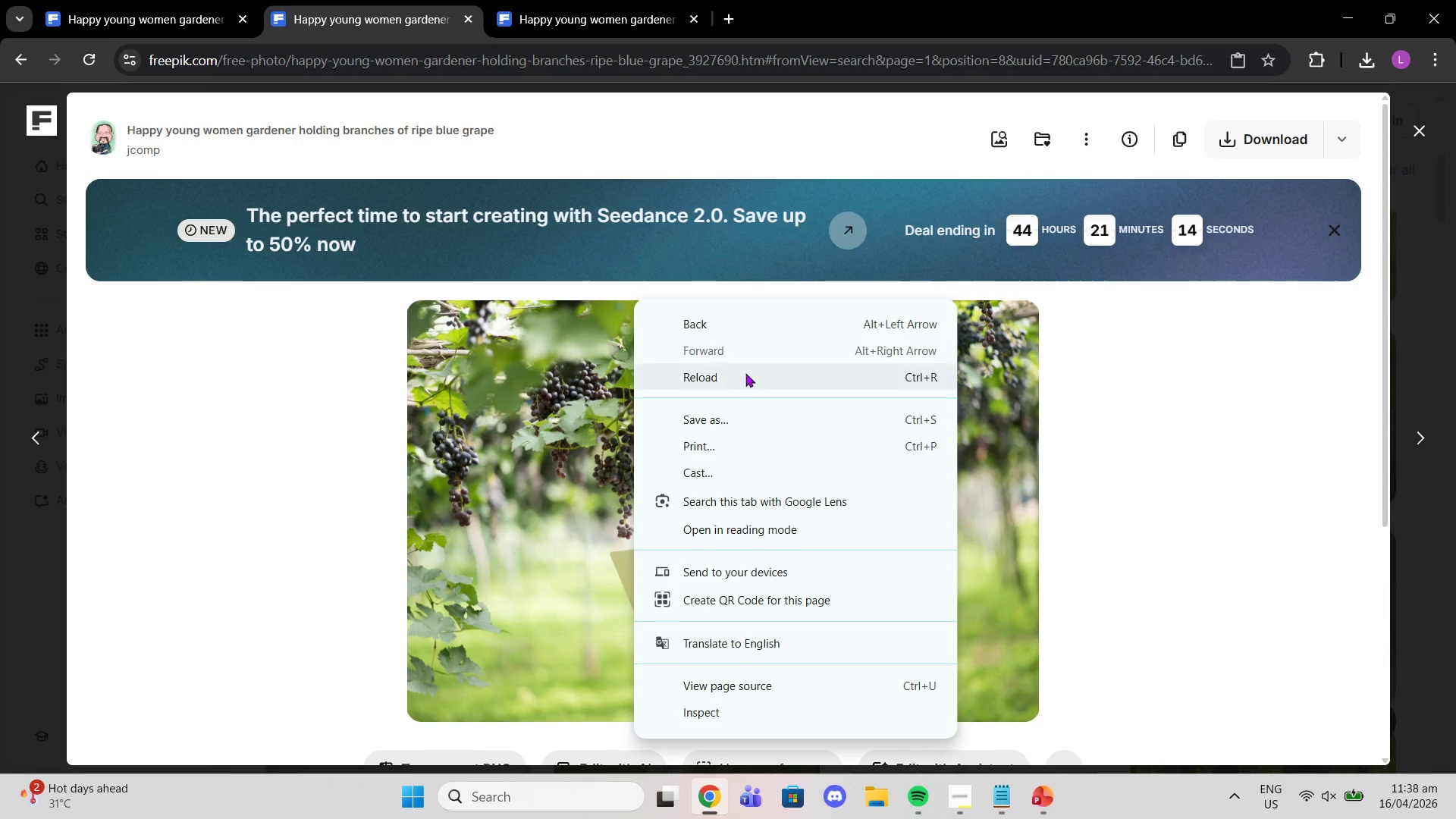 
left_click([1185, 145])
 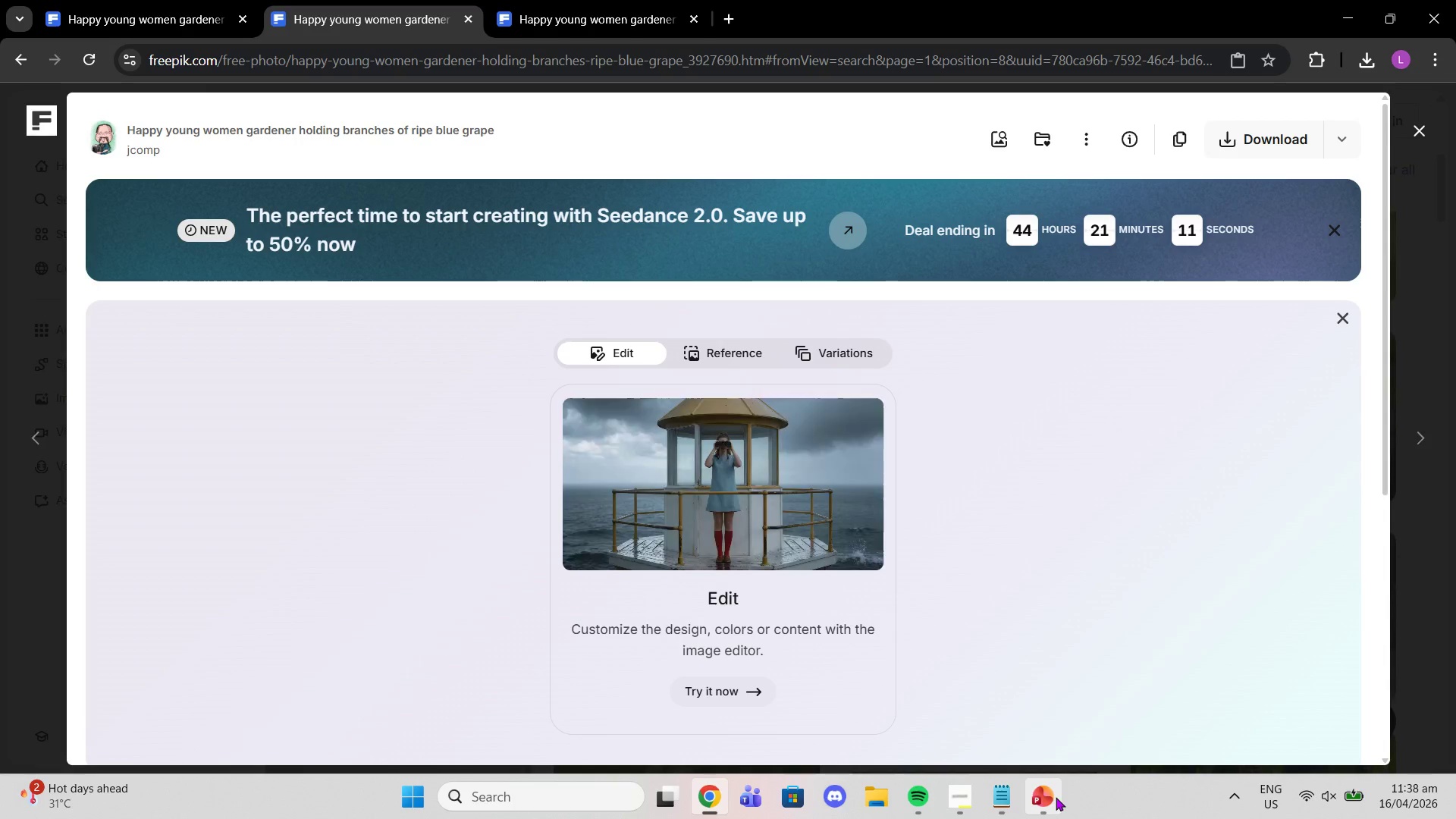 
left_click([1056, 797])
 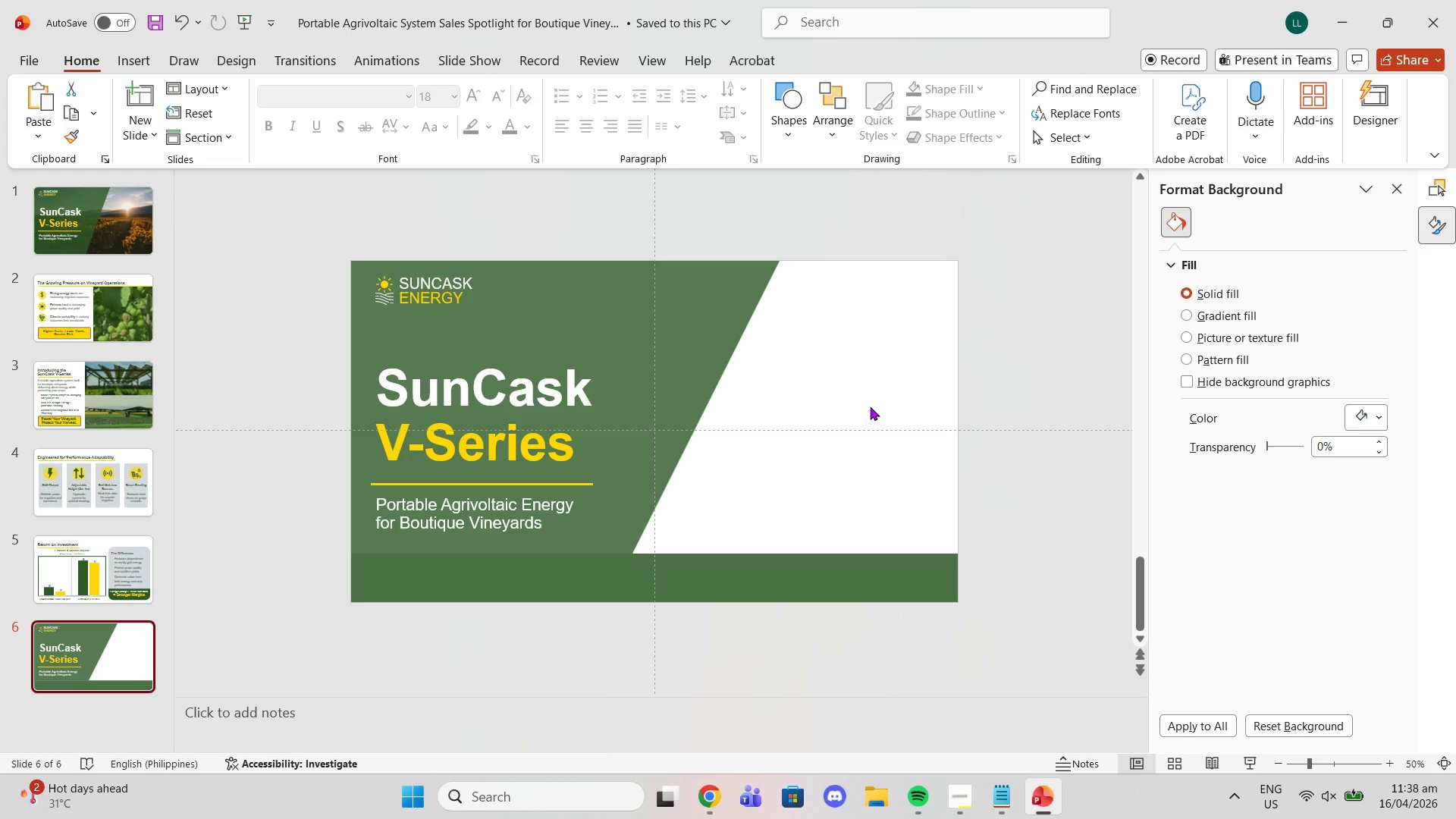 
left_click([870, 406])
 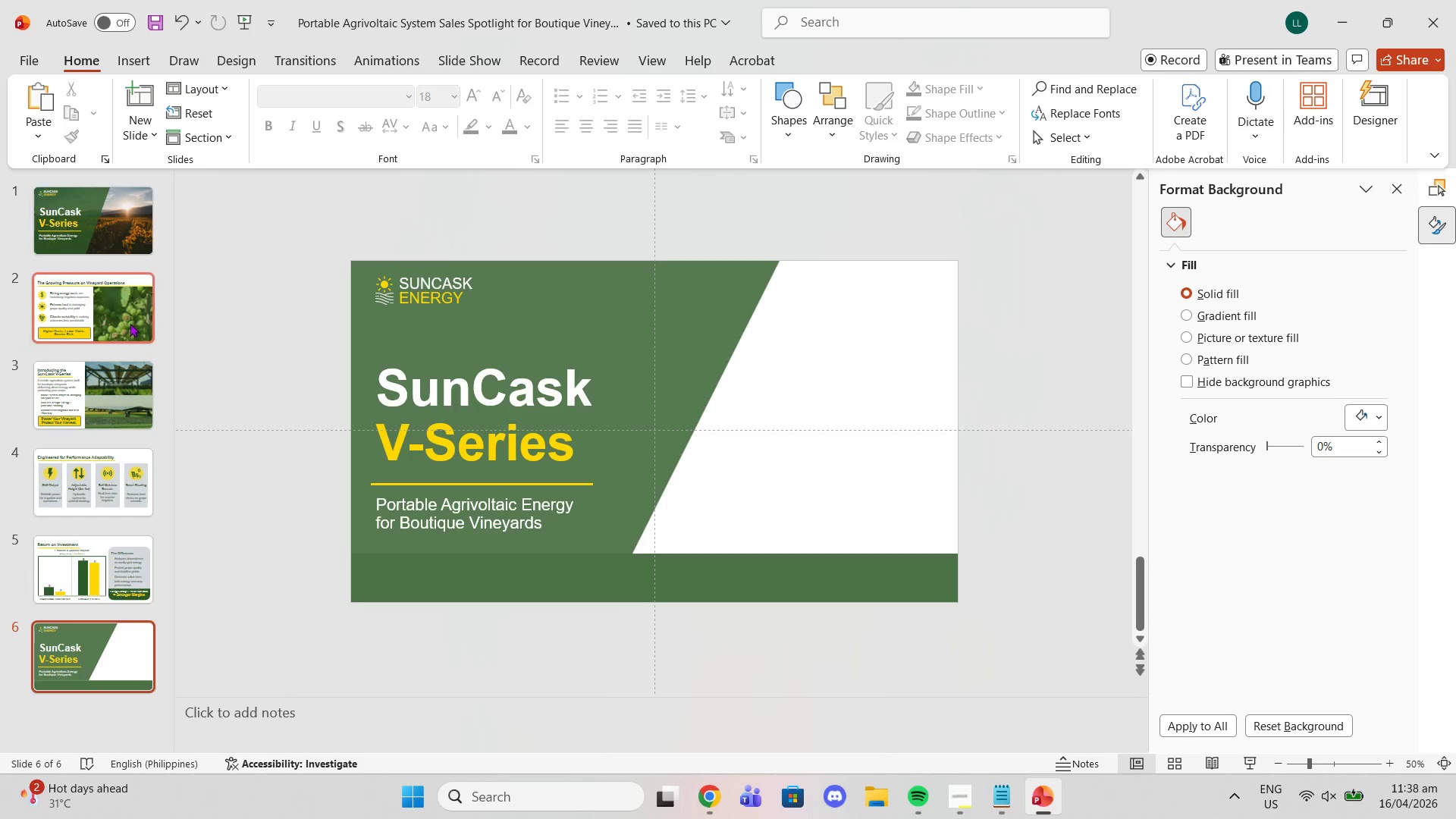 
left_click([111, 228])
 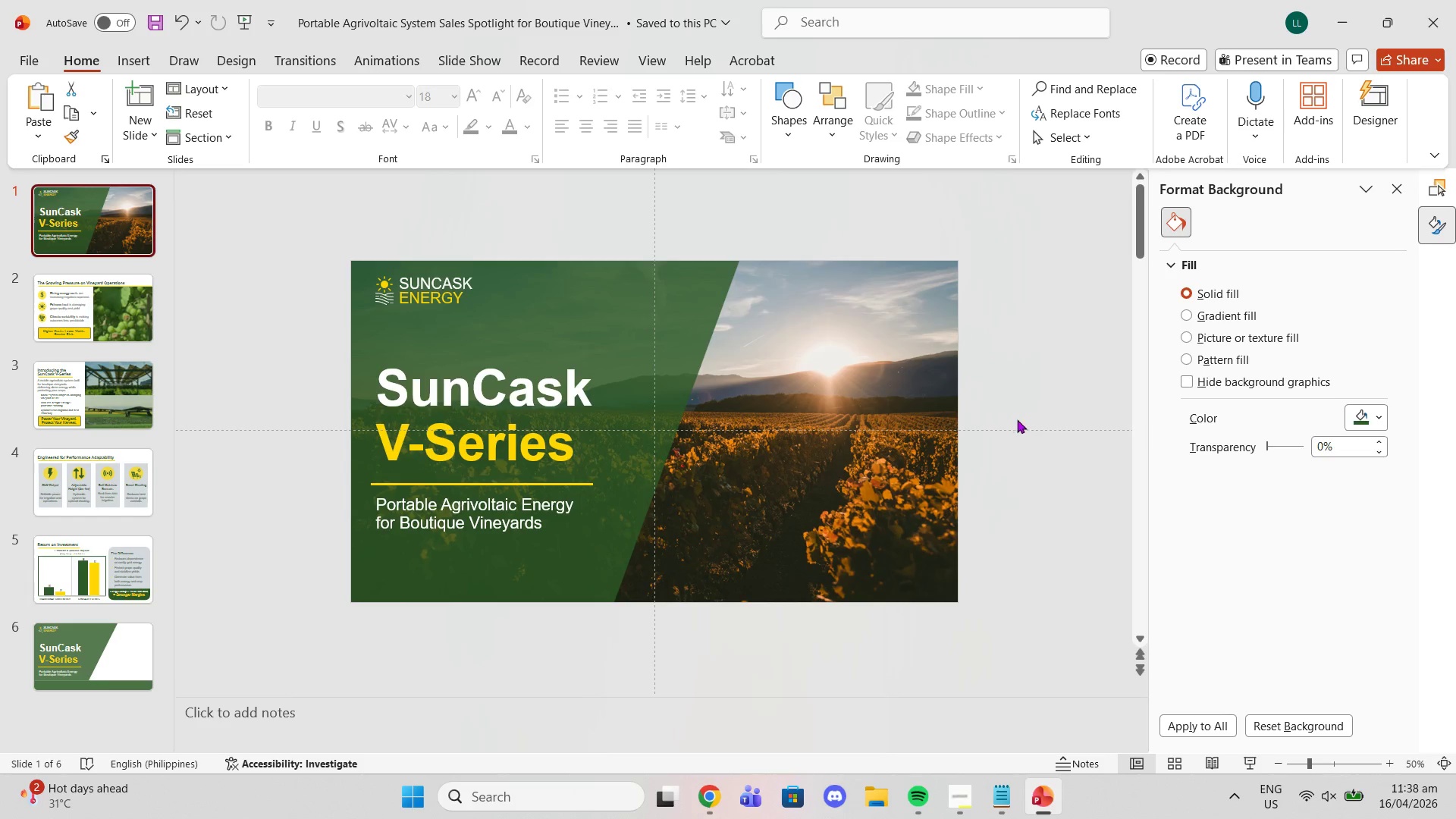 
left_click([885, 400])
 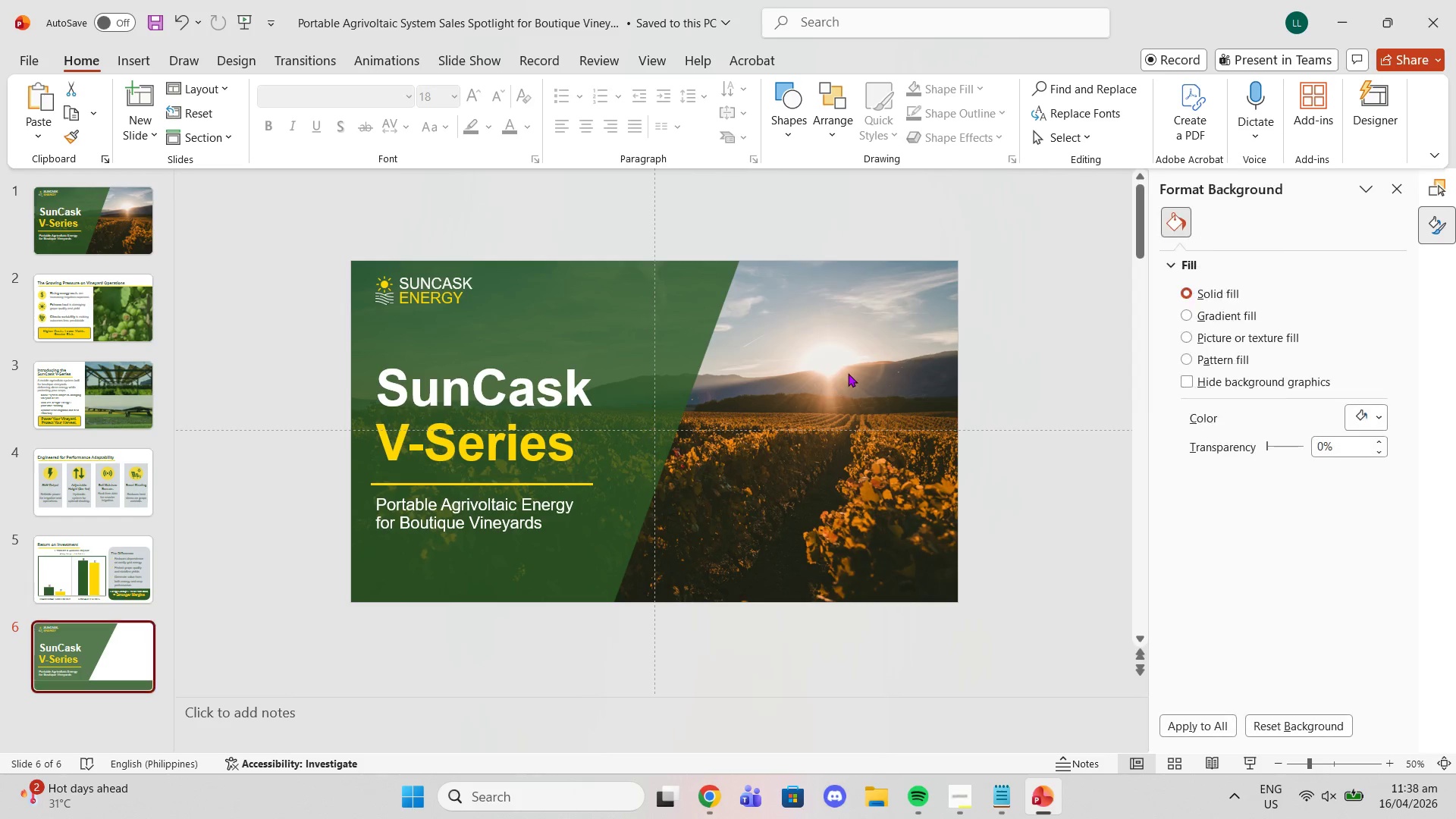 
left_click([848, 373])
 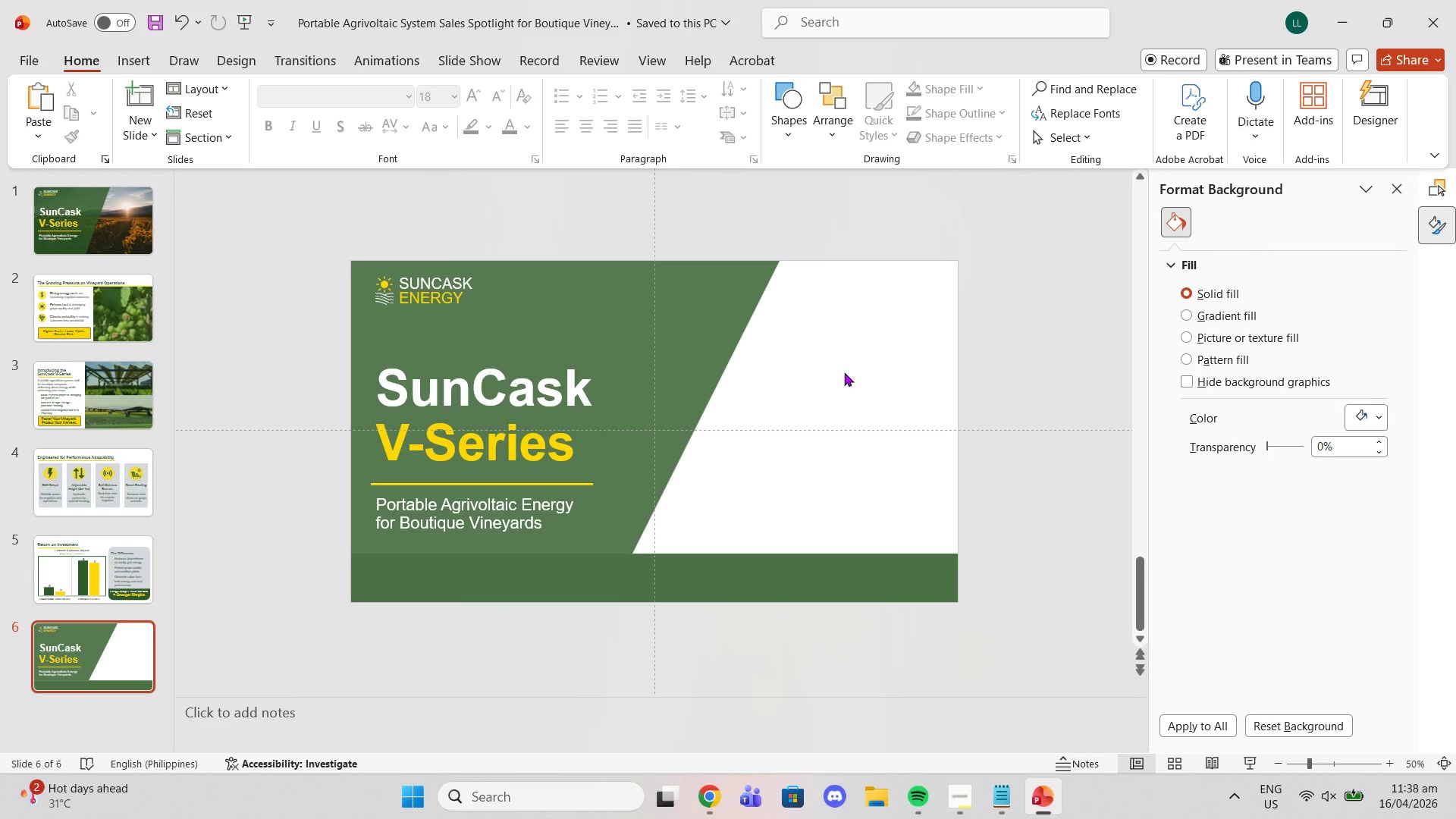 
key(Control+V)
 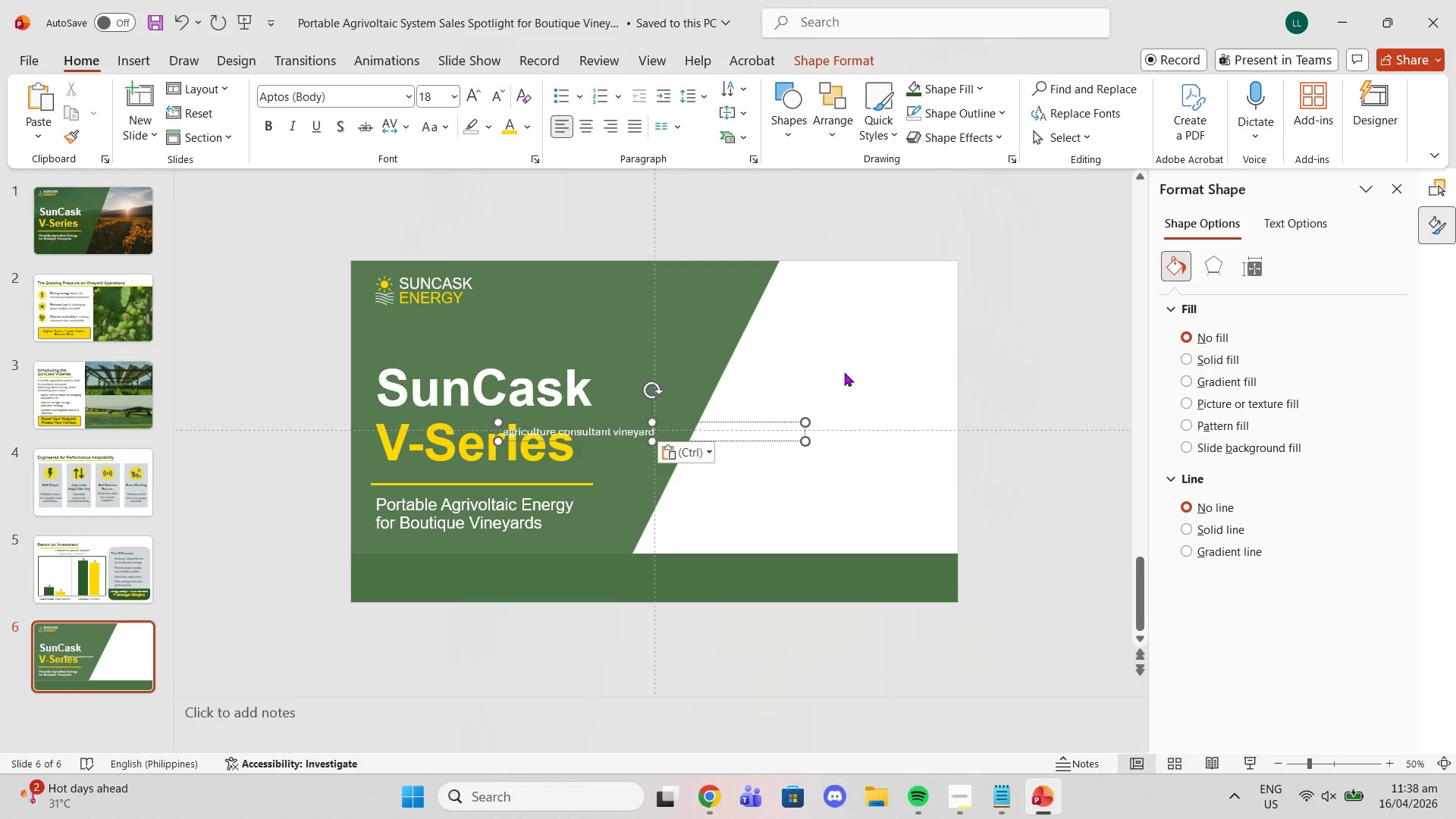 
key(Control+Z)
 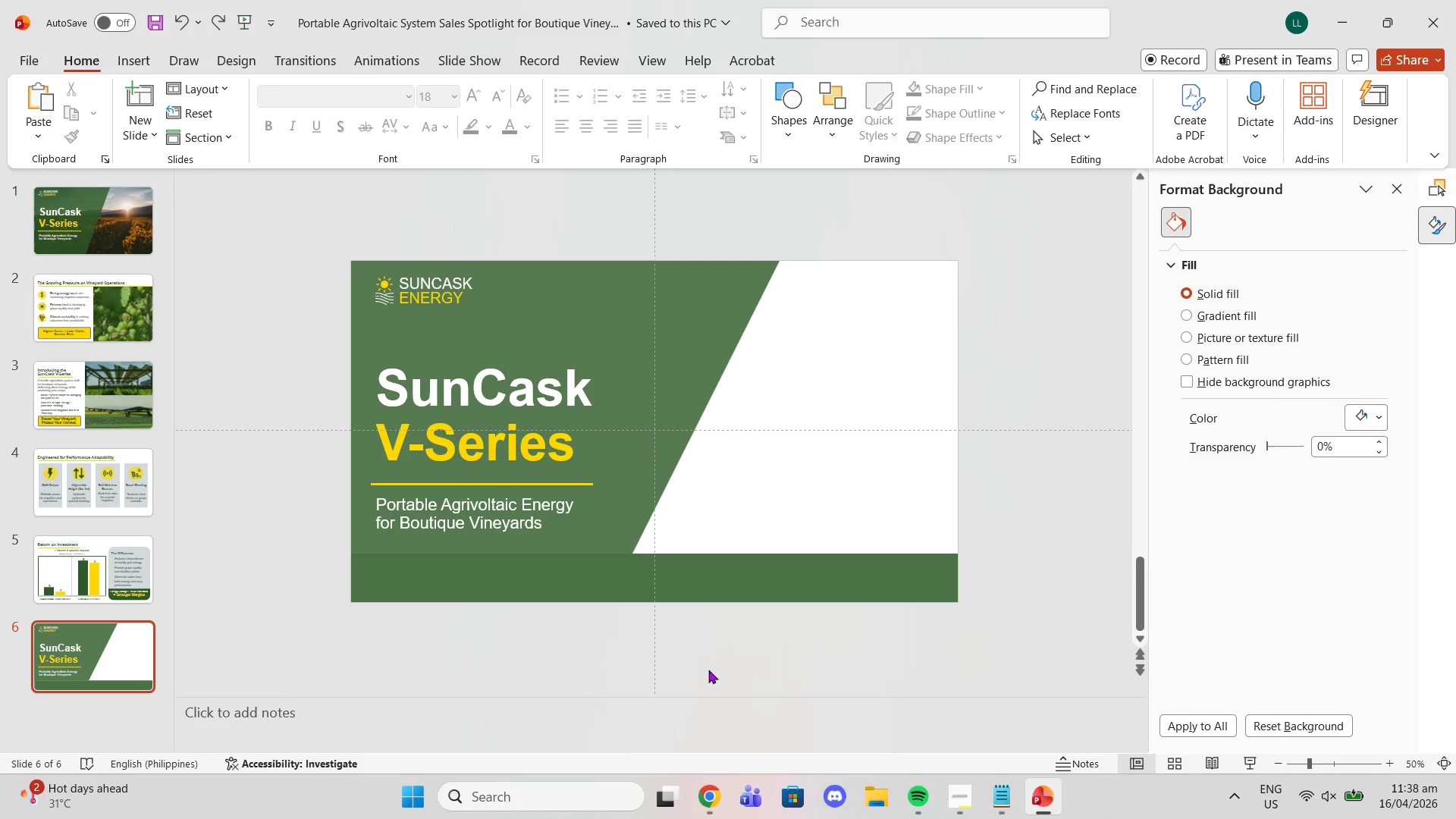 
left_click([710, 799])
 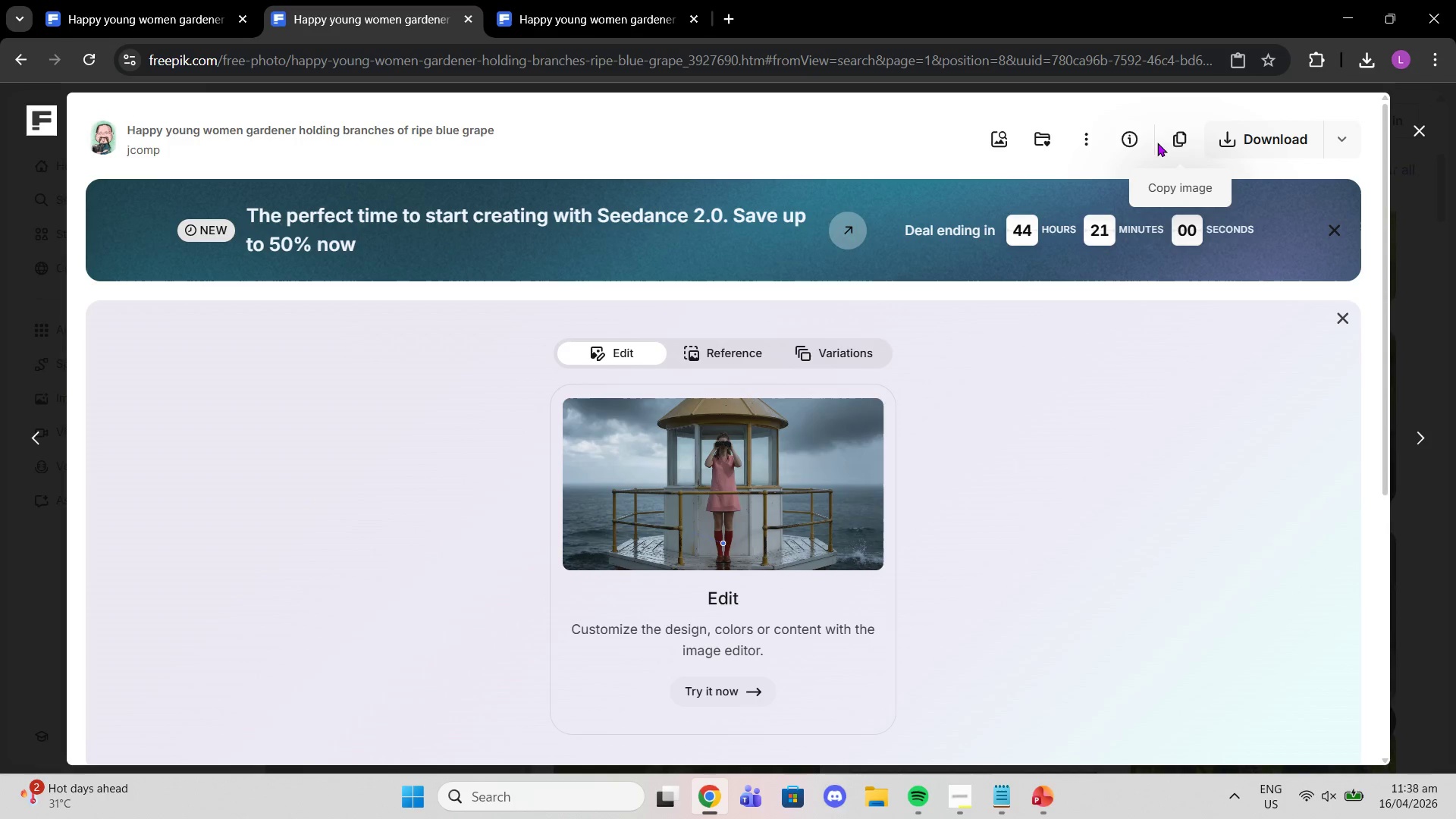 
left_click([1175, 136])
 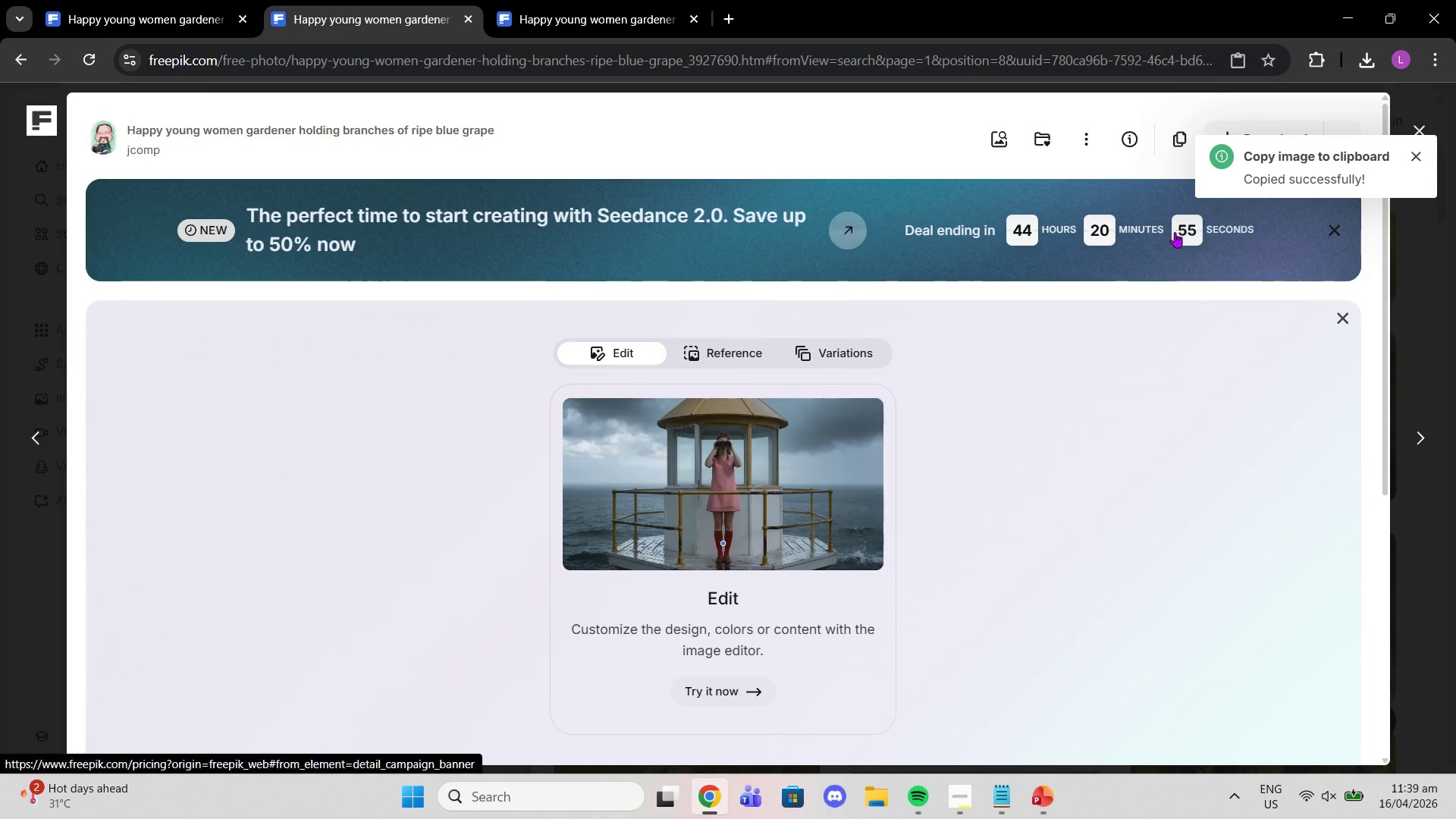 
wait(5.84)
 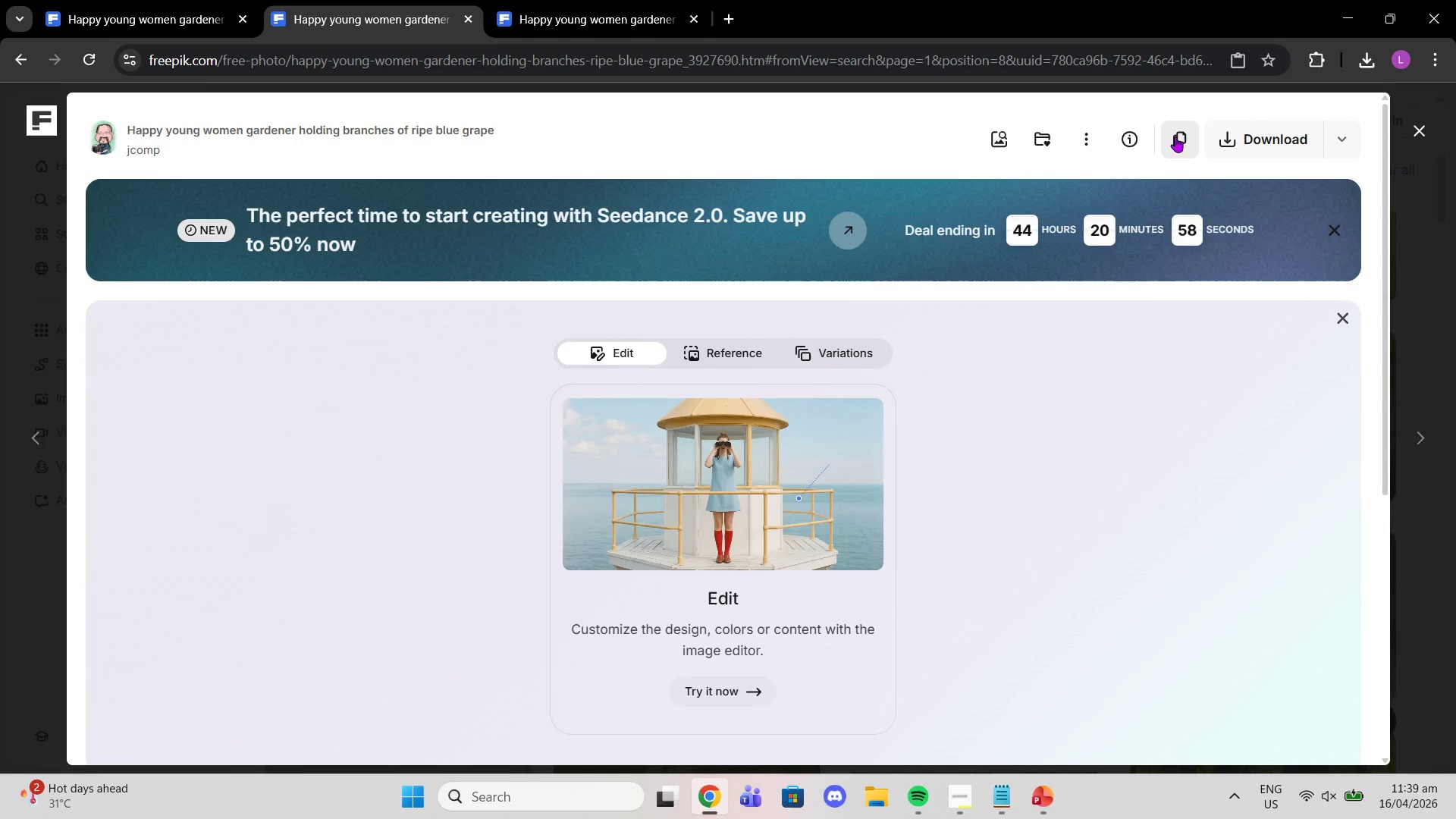 
left_click([1028, 802])
 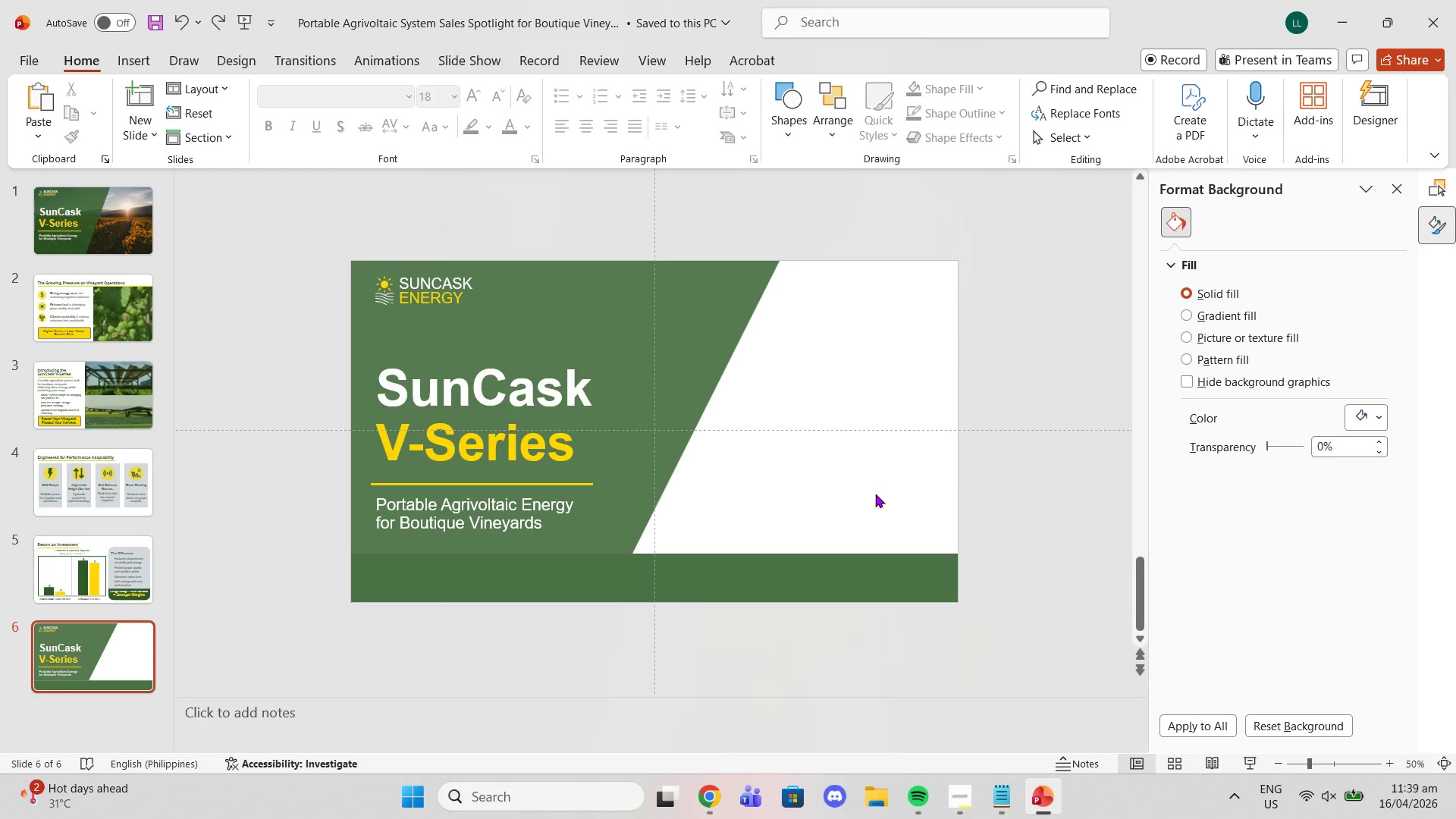 
left_click([862, 475])
 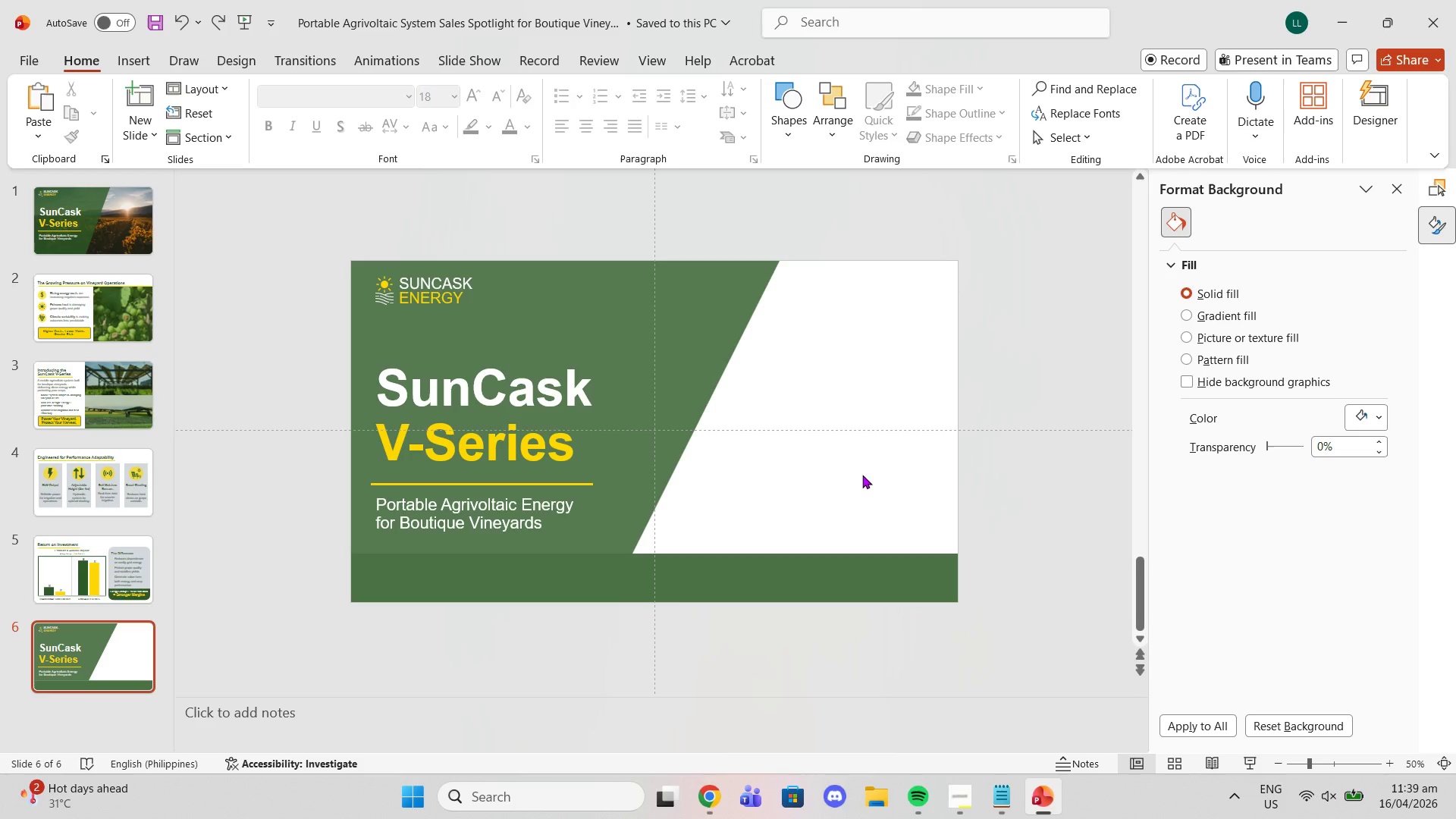 
key(Control+V)
 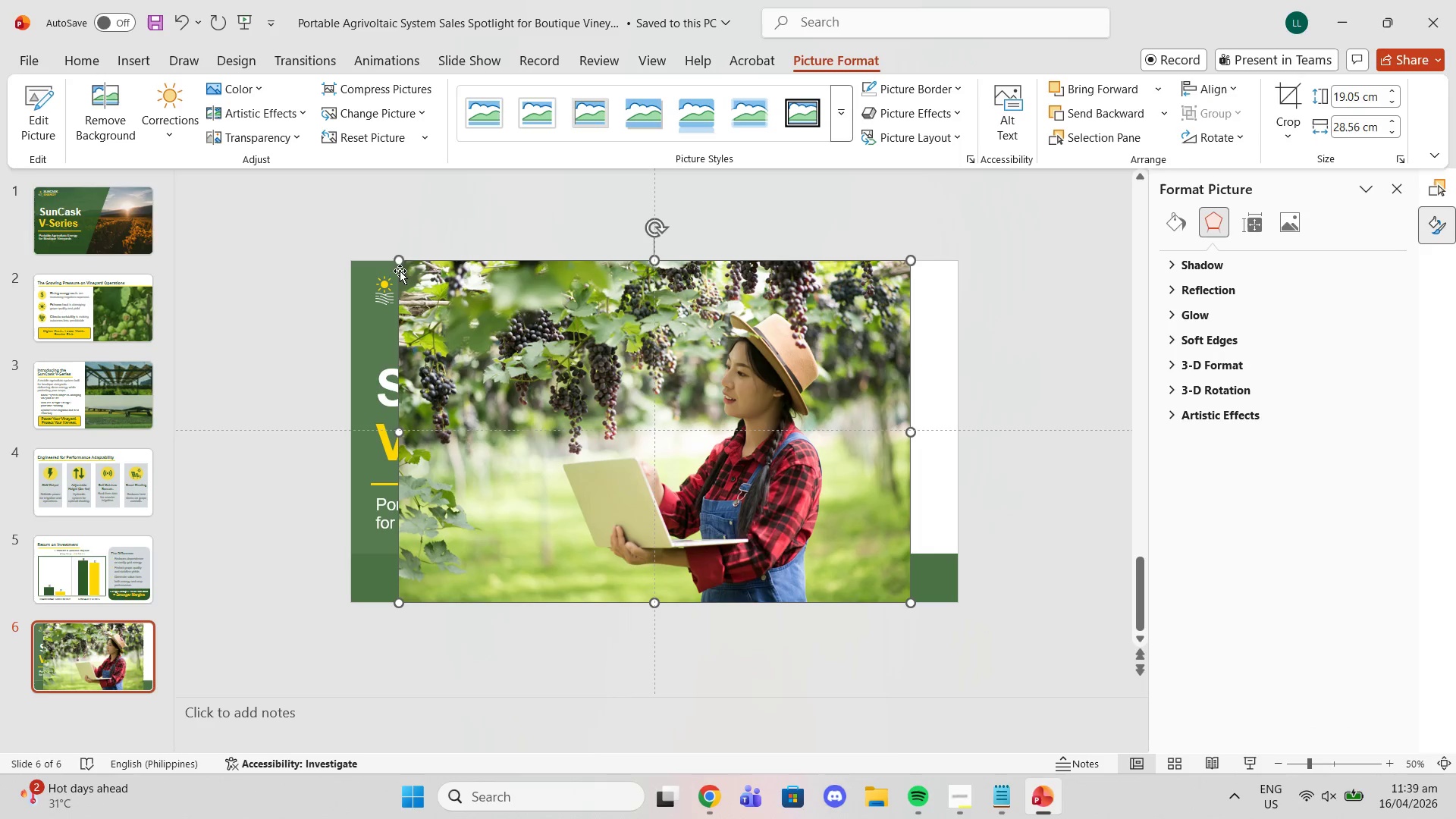 
left_click_drag(start_coordinate=[395, 261], to_coordinate=[350, 236])
 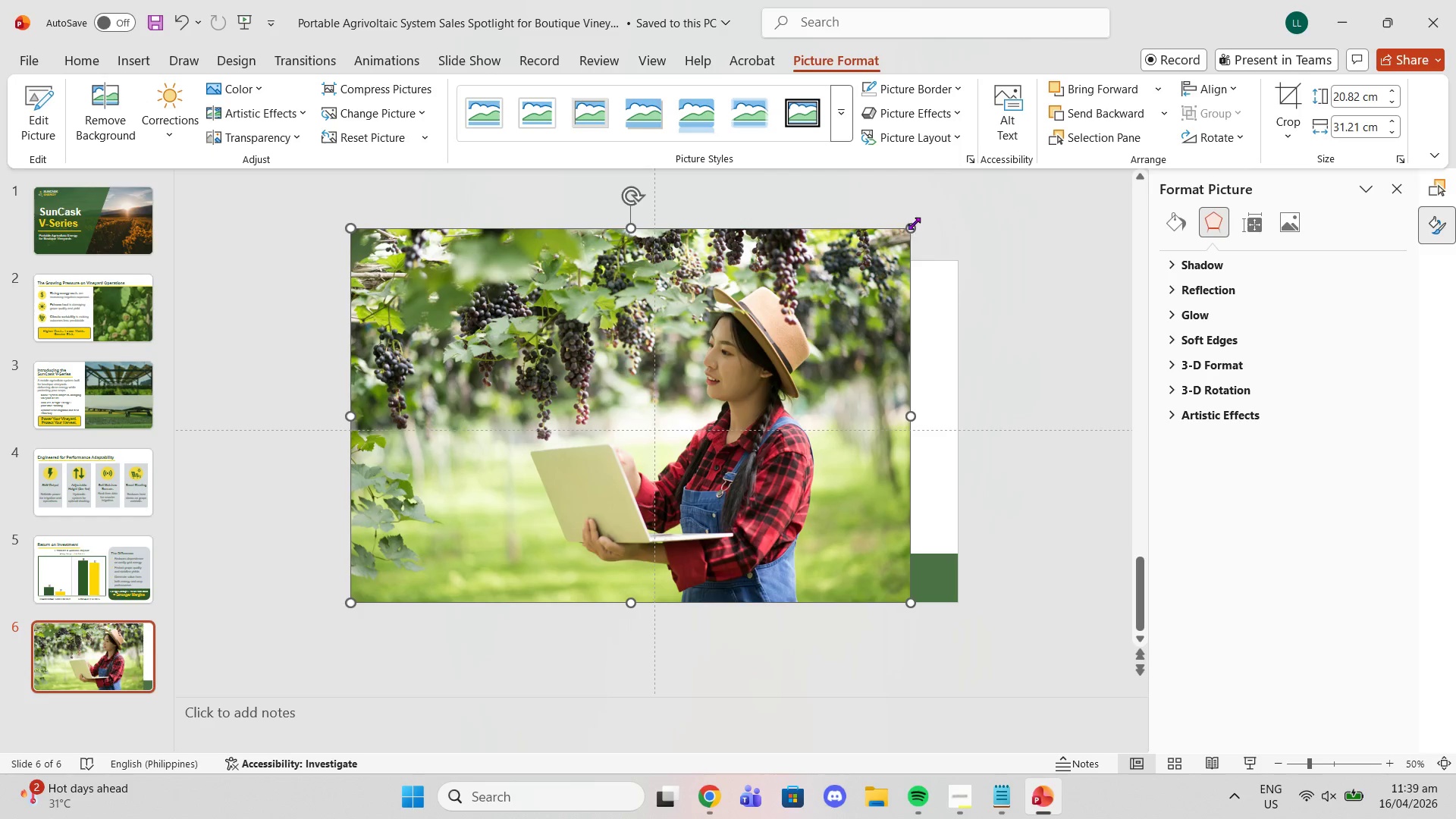 
left_click_drag(start_coordinate=[914, 223], to_coordinate=[965, 211])
 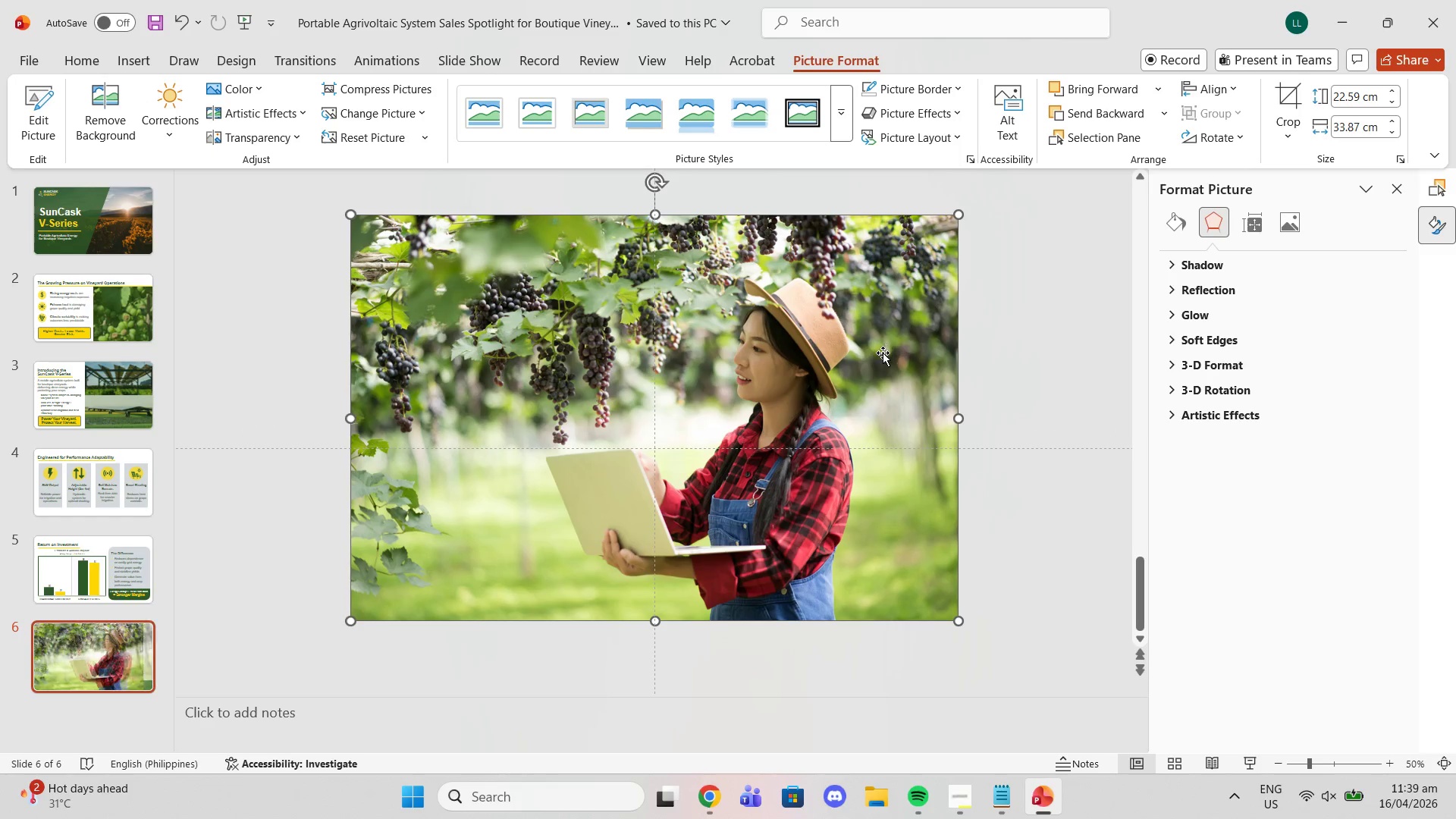 
left_click_drag(start_coordinate=[883, 353], to_coordinate=[881, 371])
 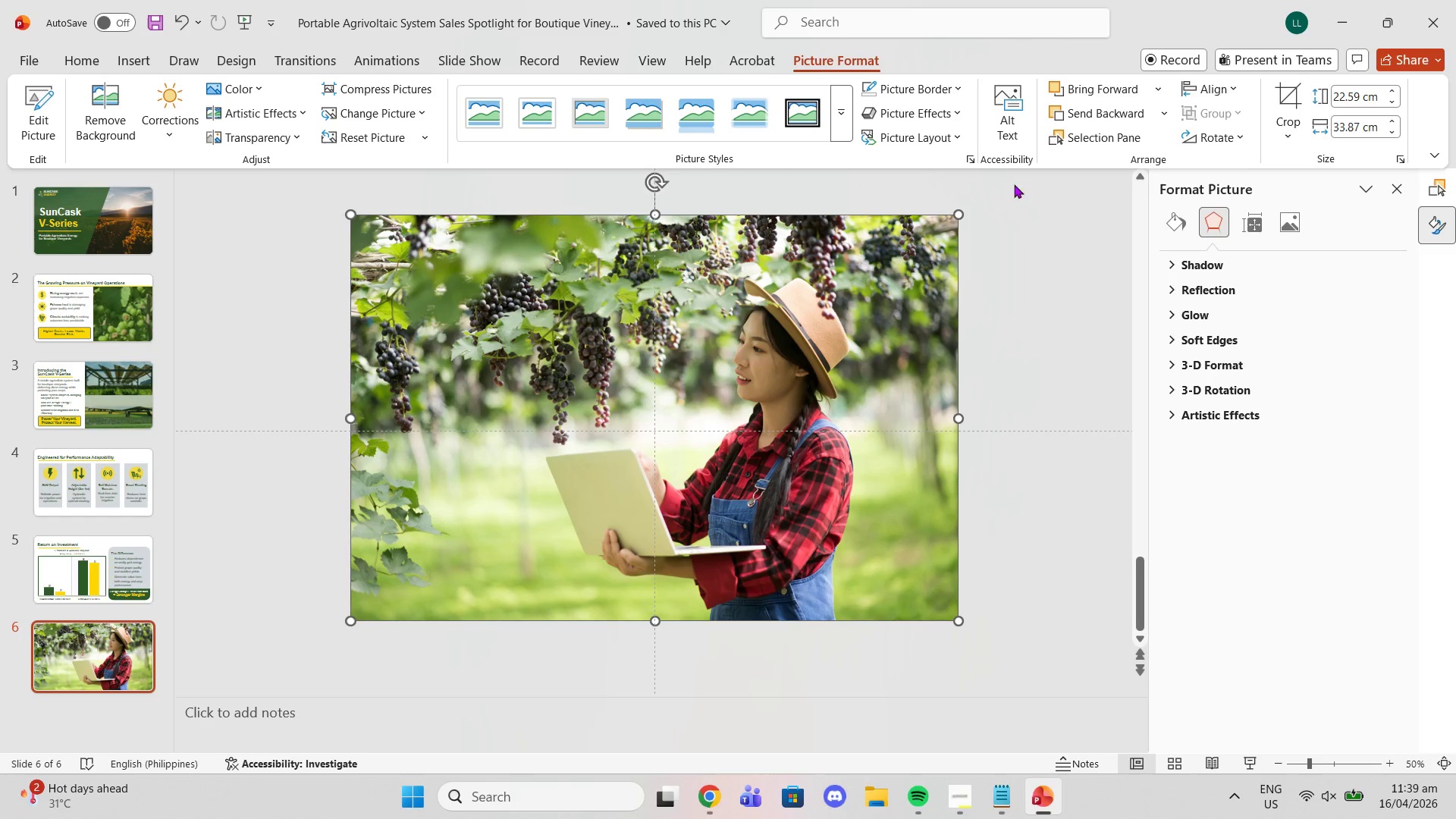 
left_click([1285, 100])
 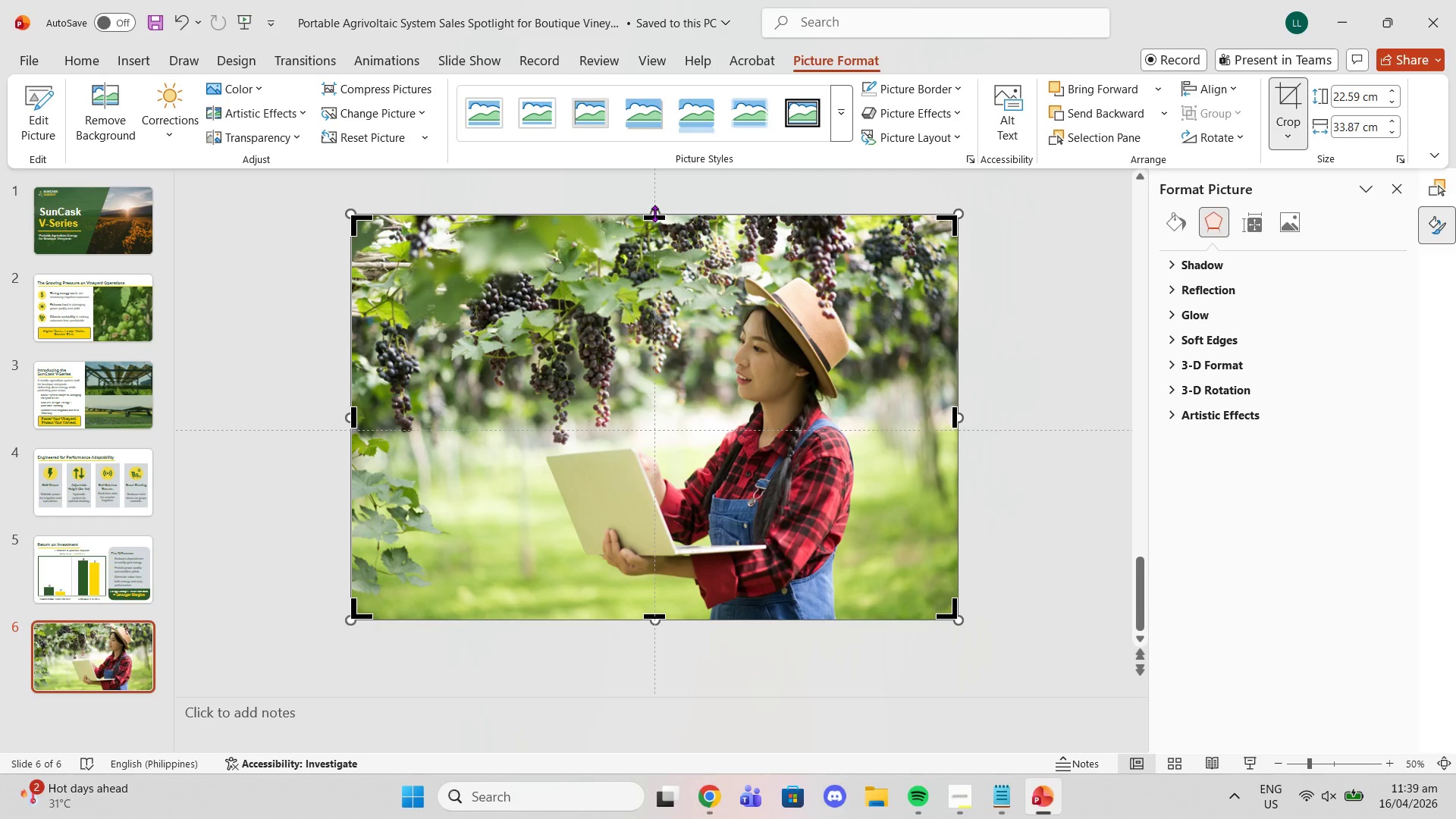 
left_click_drag(start_coordinate=[656, 217], to_coordinate=[658, 261])
 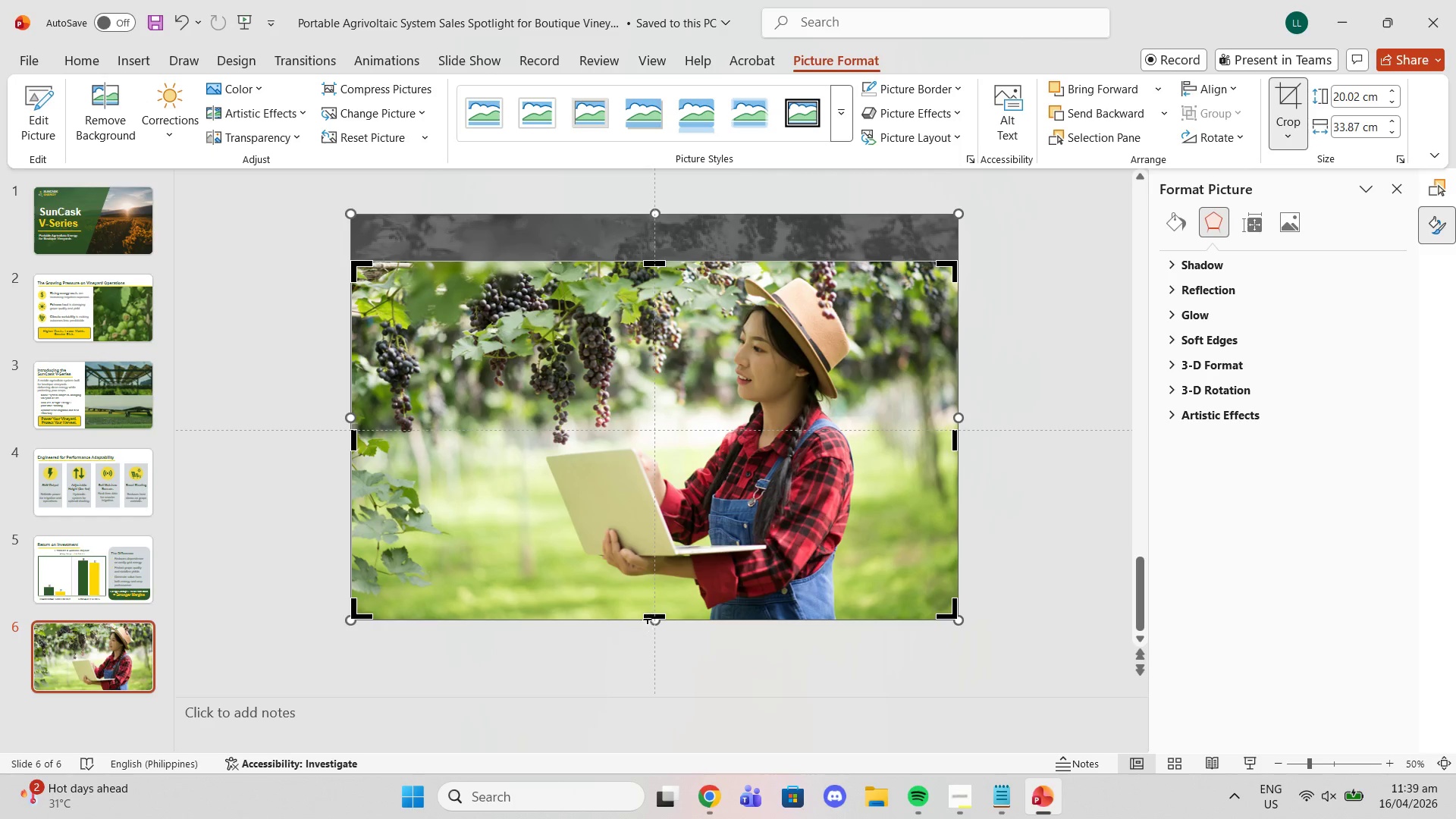 
left_click_drag(start_coordinate=[648, 617], to_coordinate=[642, 601])
 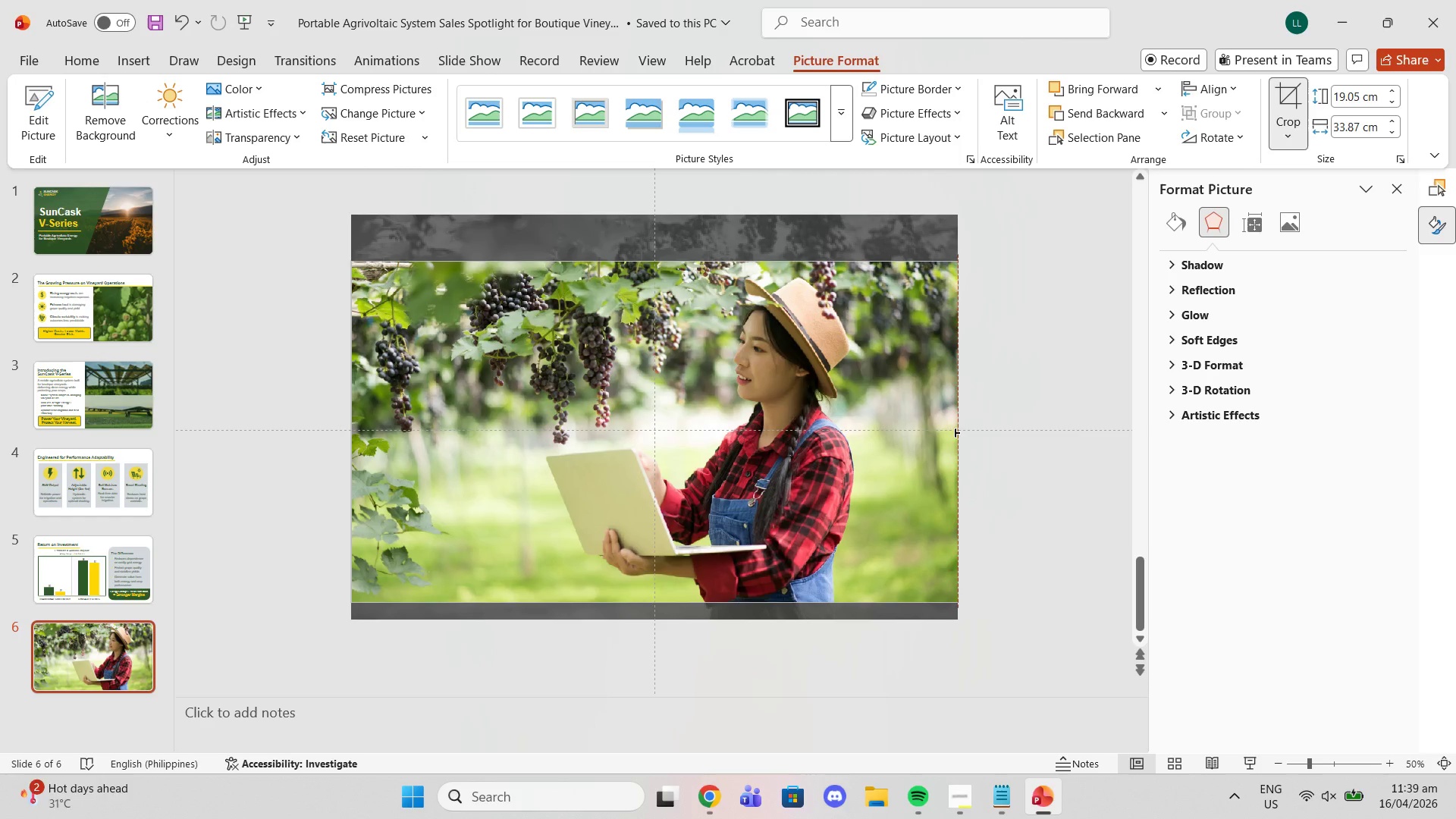 
wait(7.44)
 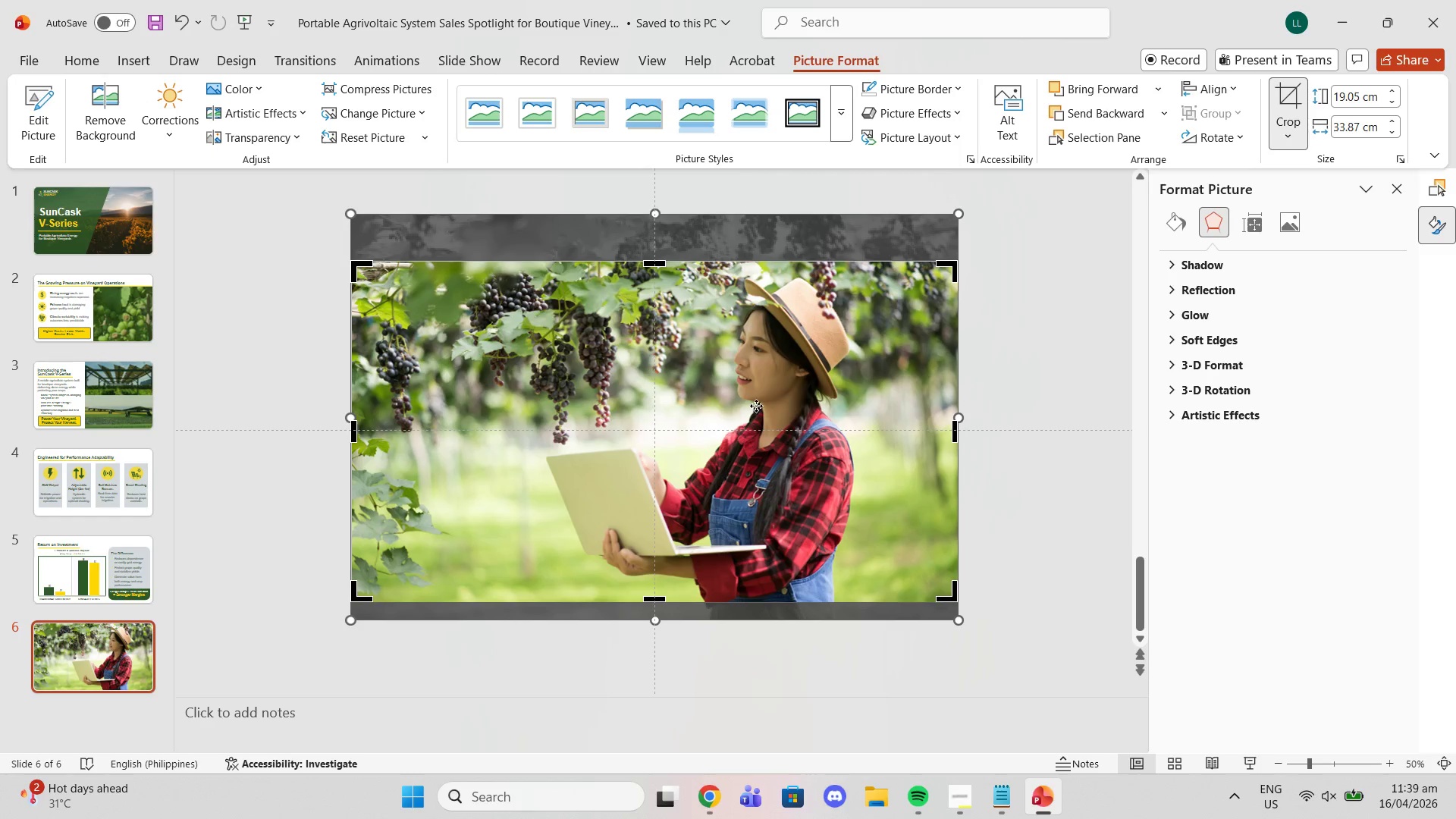 
left_click([999, 328])
 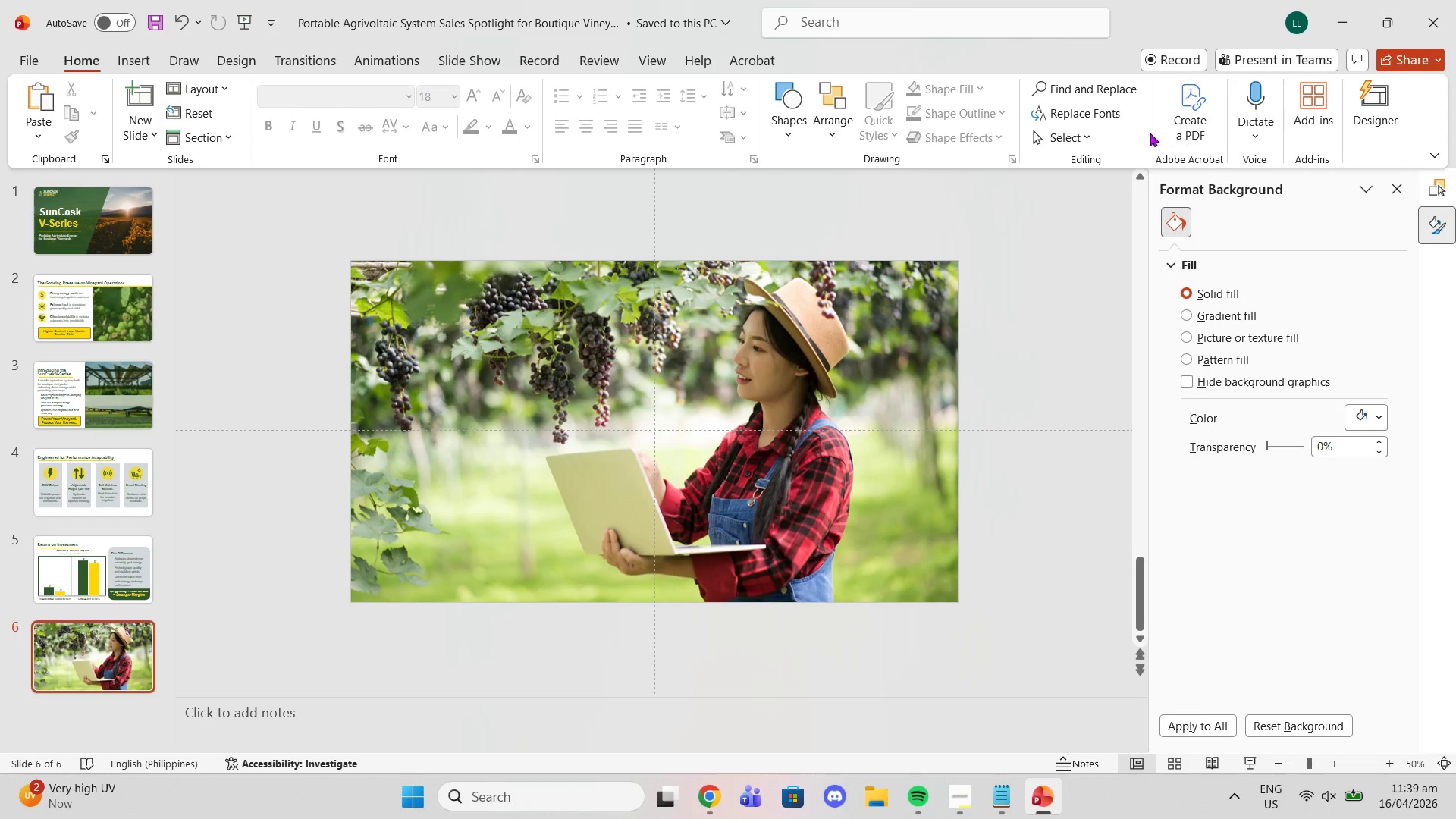 
left_click([1050, 143])
 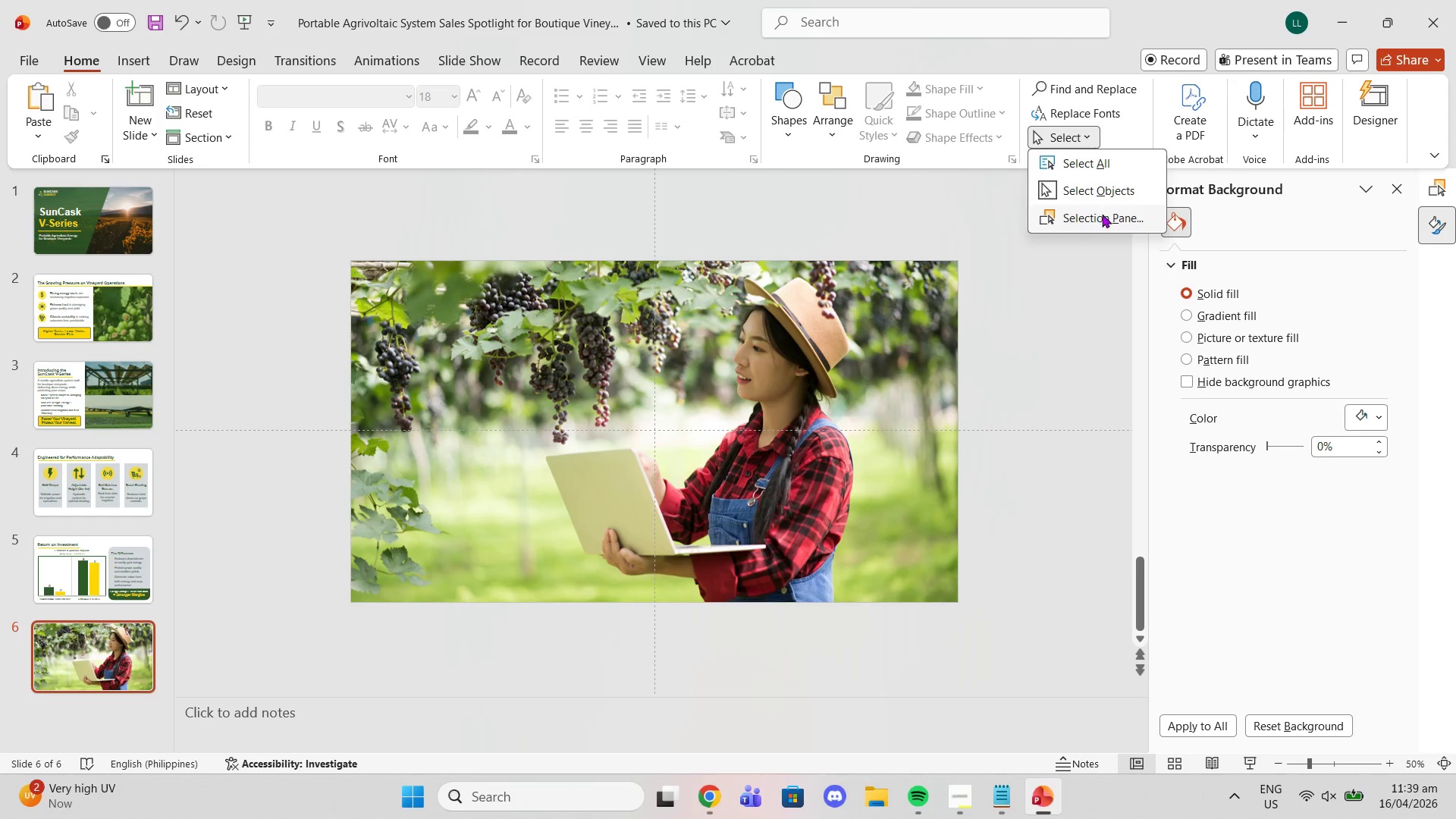 
left_click([1102, 214])
 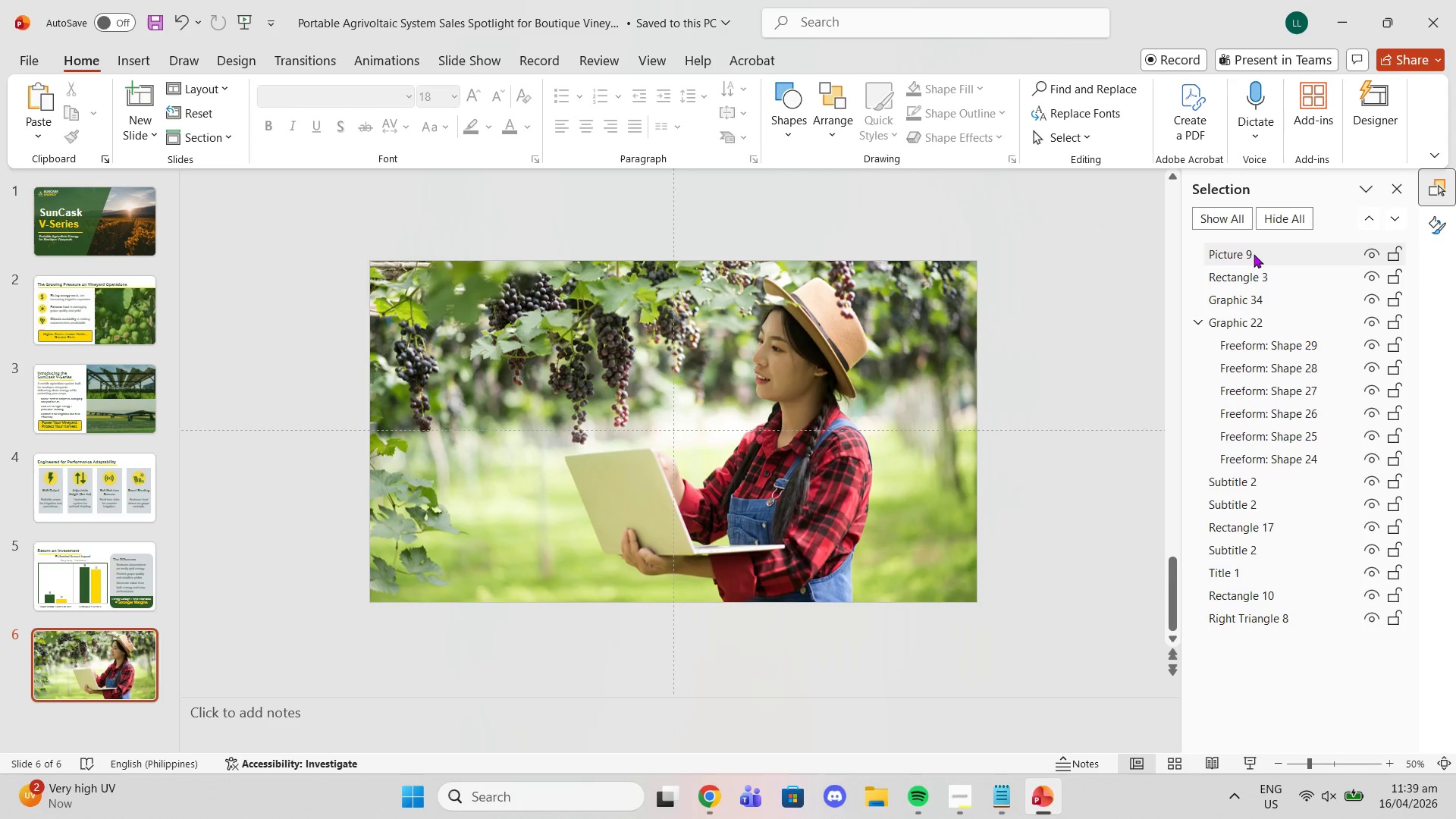 
left_click_drag(start_coordinate=[1254, 254], to_coordinate=[1254, 626])
 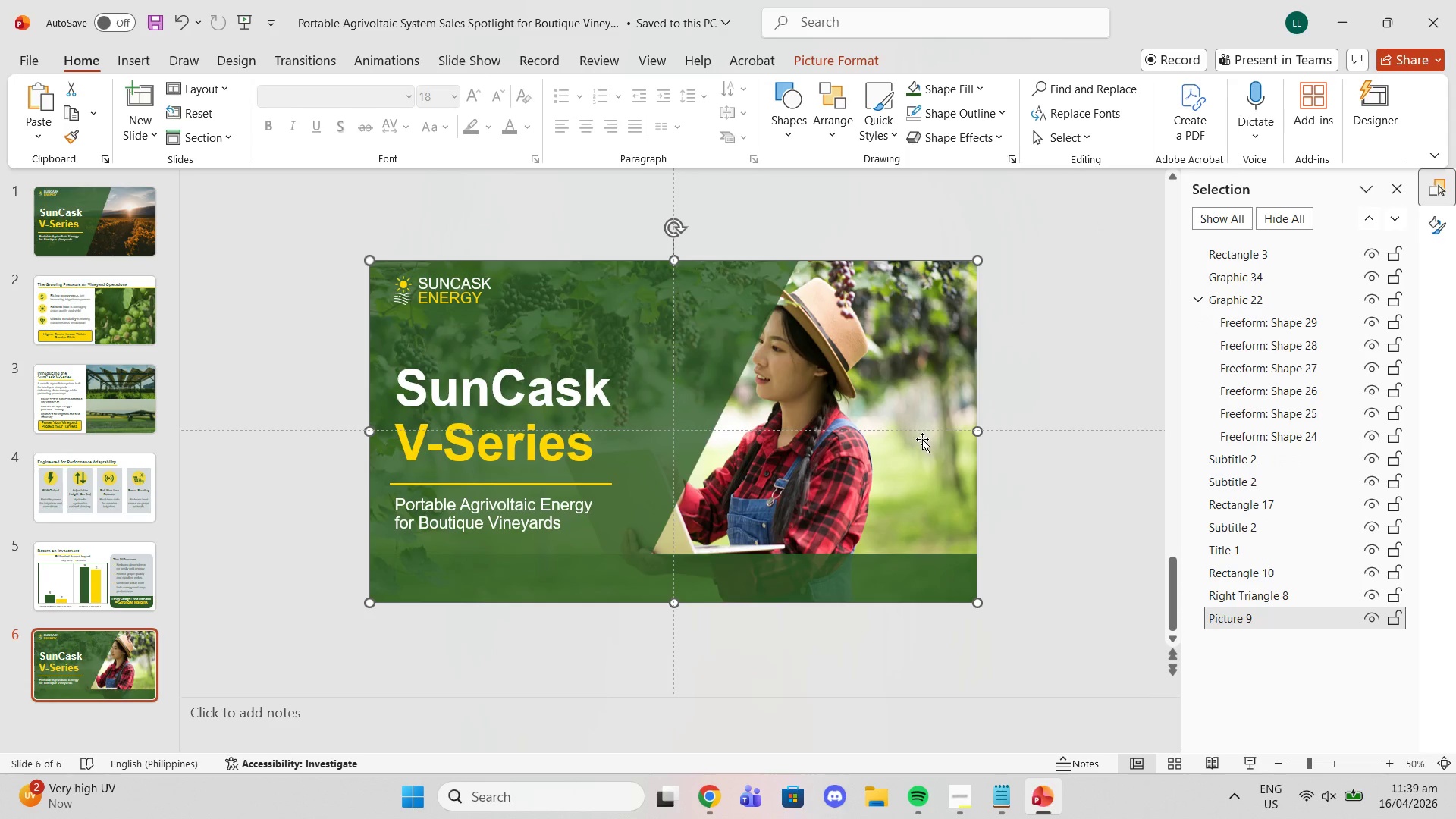 
left_click([922, 439])
 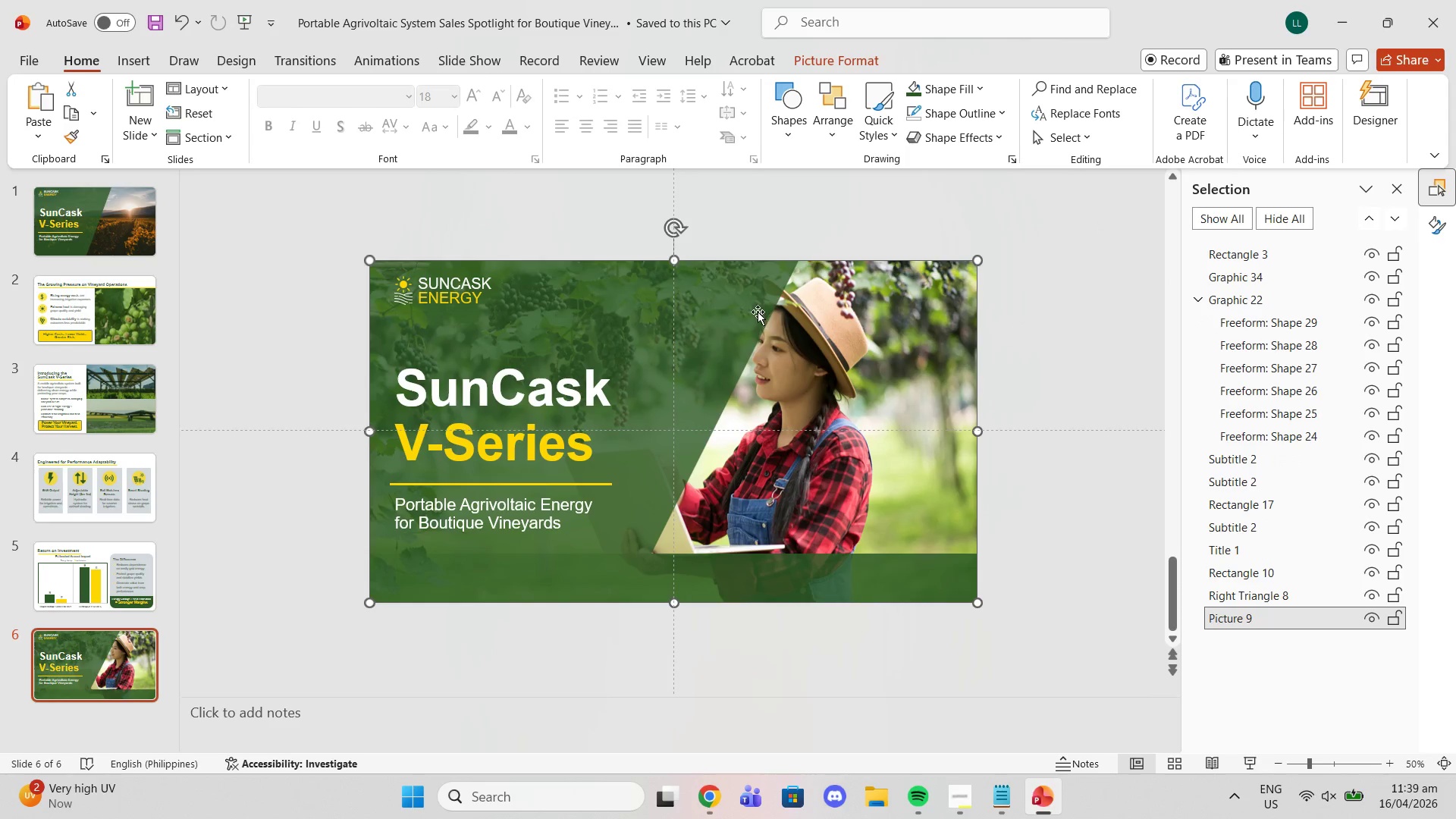 
left_click([758, 312])
 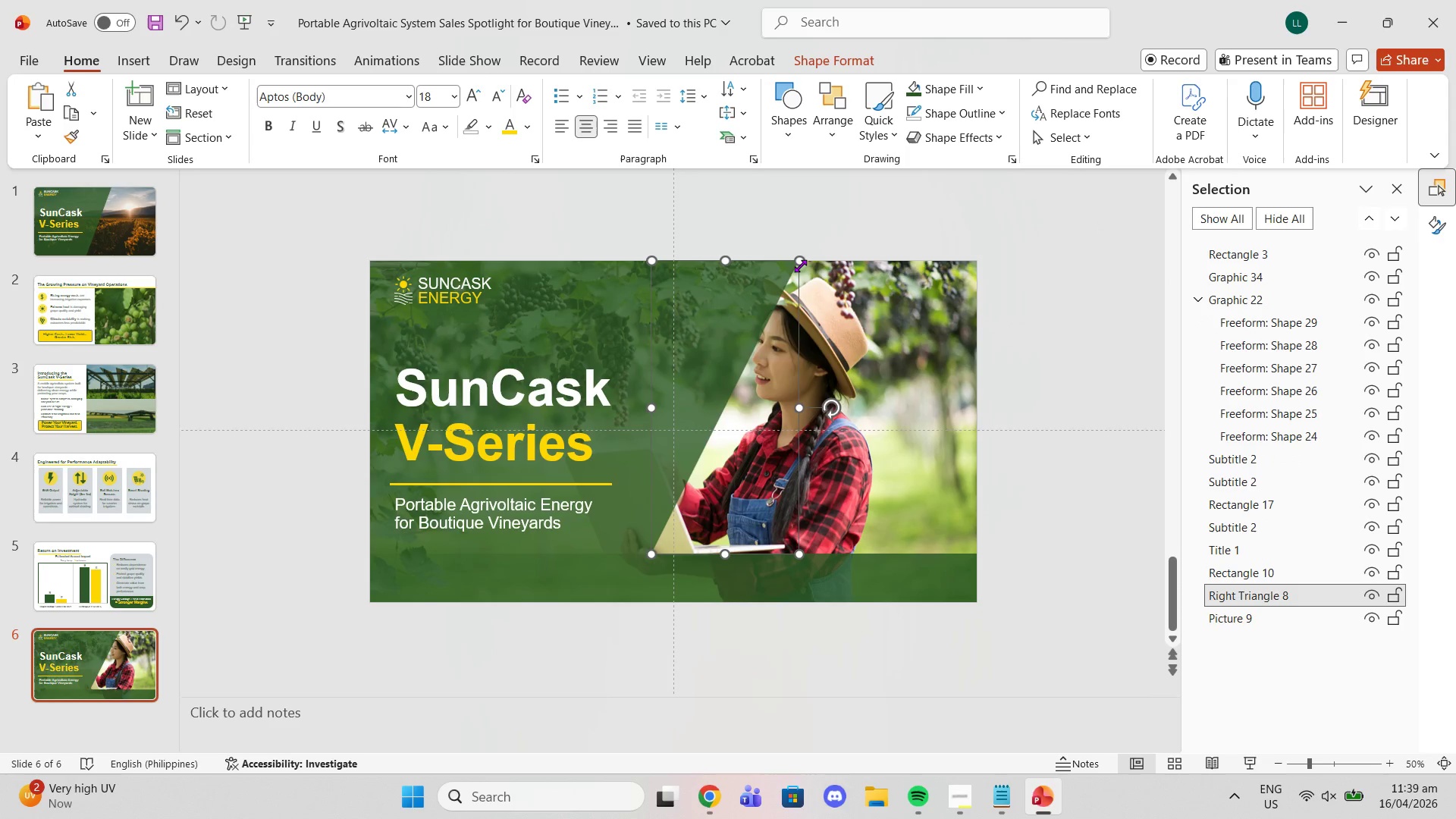 
left_click_drag(start_coordinate=[800, 265], to_coordinate=[731, 263])
 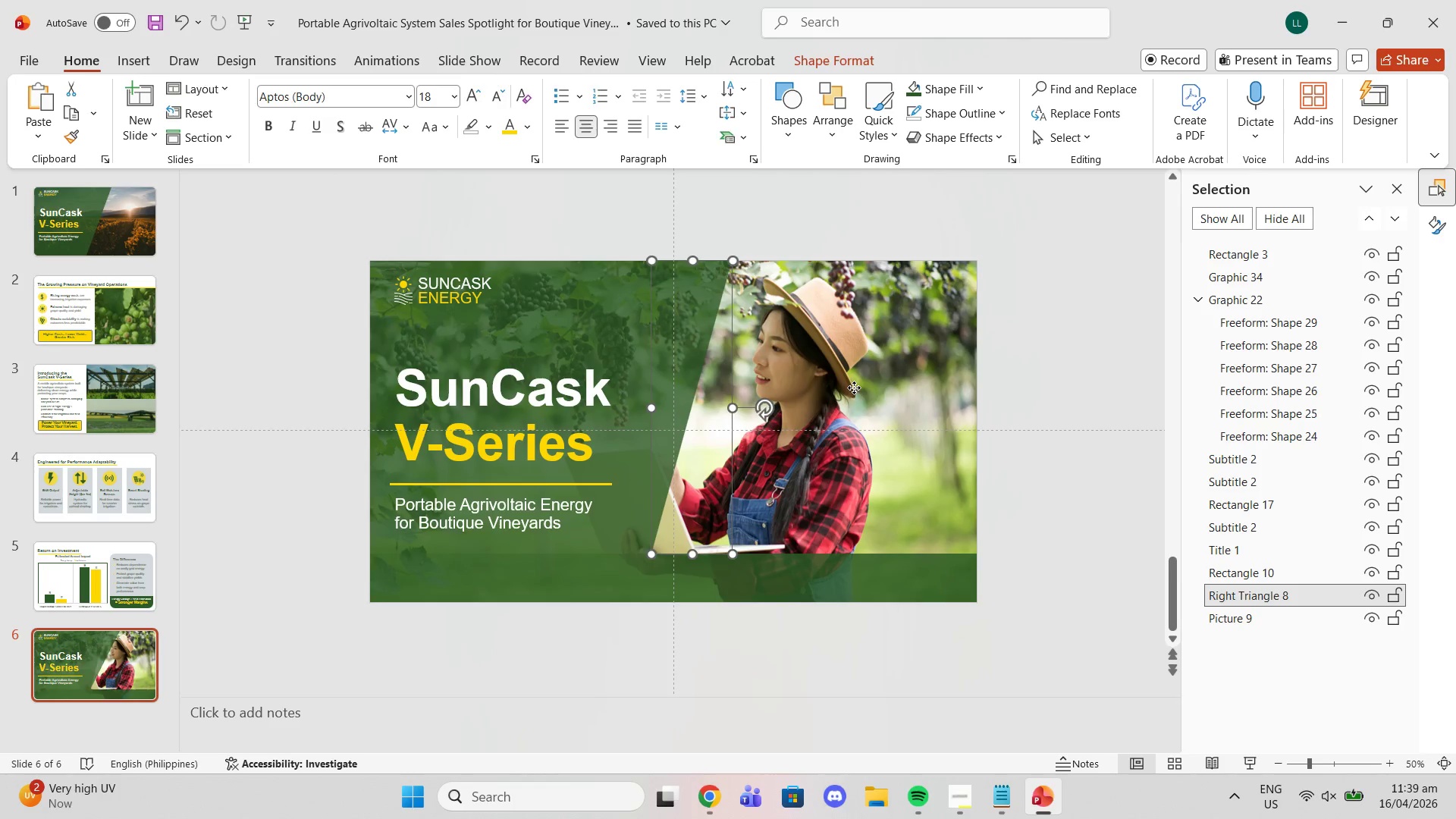 
left_click([854, 388])
 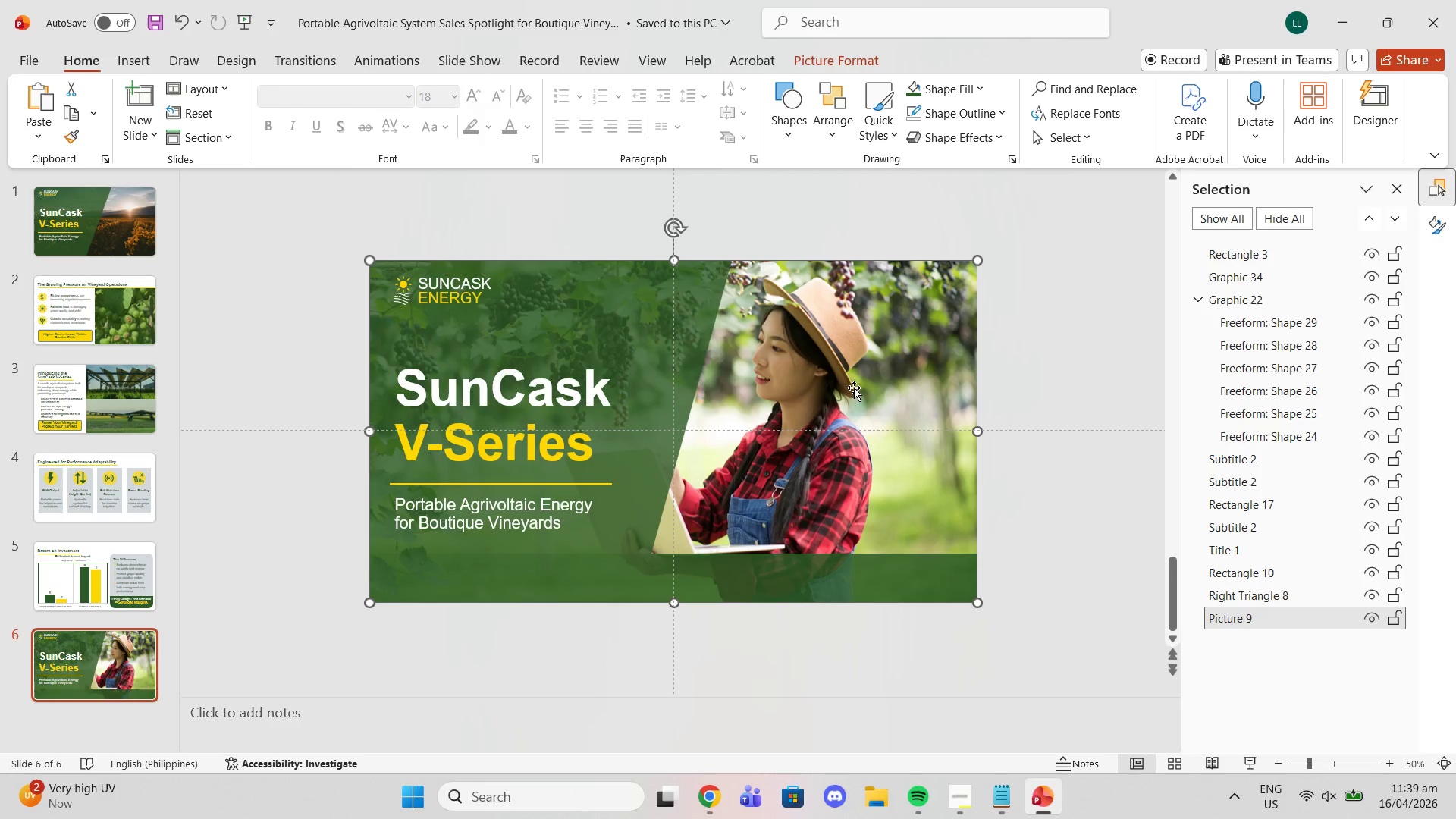 
left_click_drag(start_coordinate=[854, 388], to_coordinate=[993, 390])
 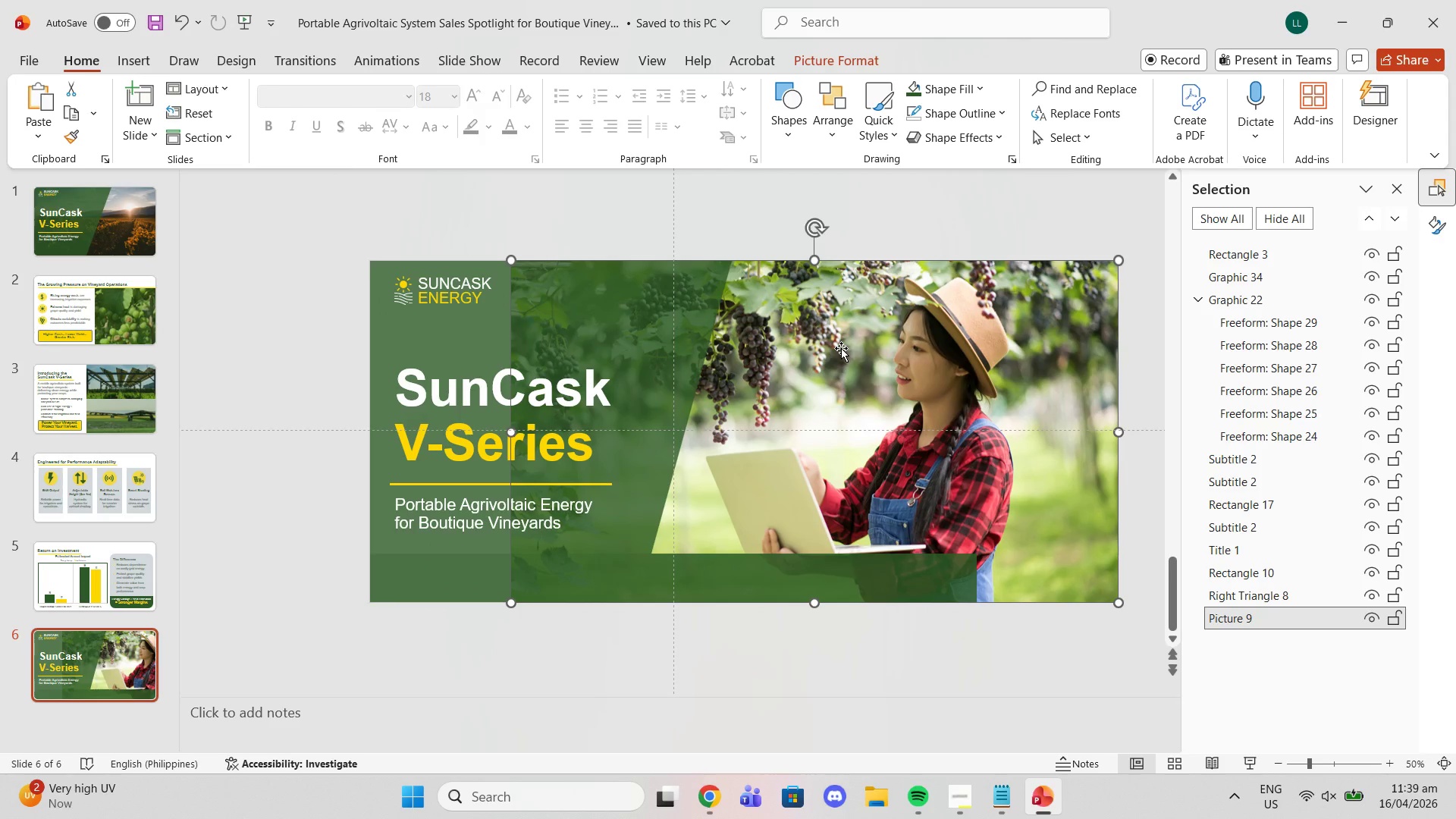 
wait(6.02)
 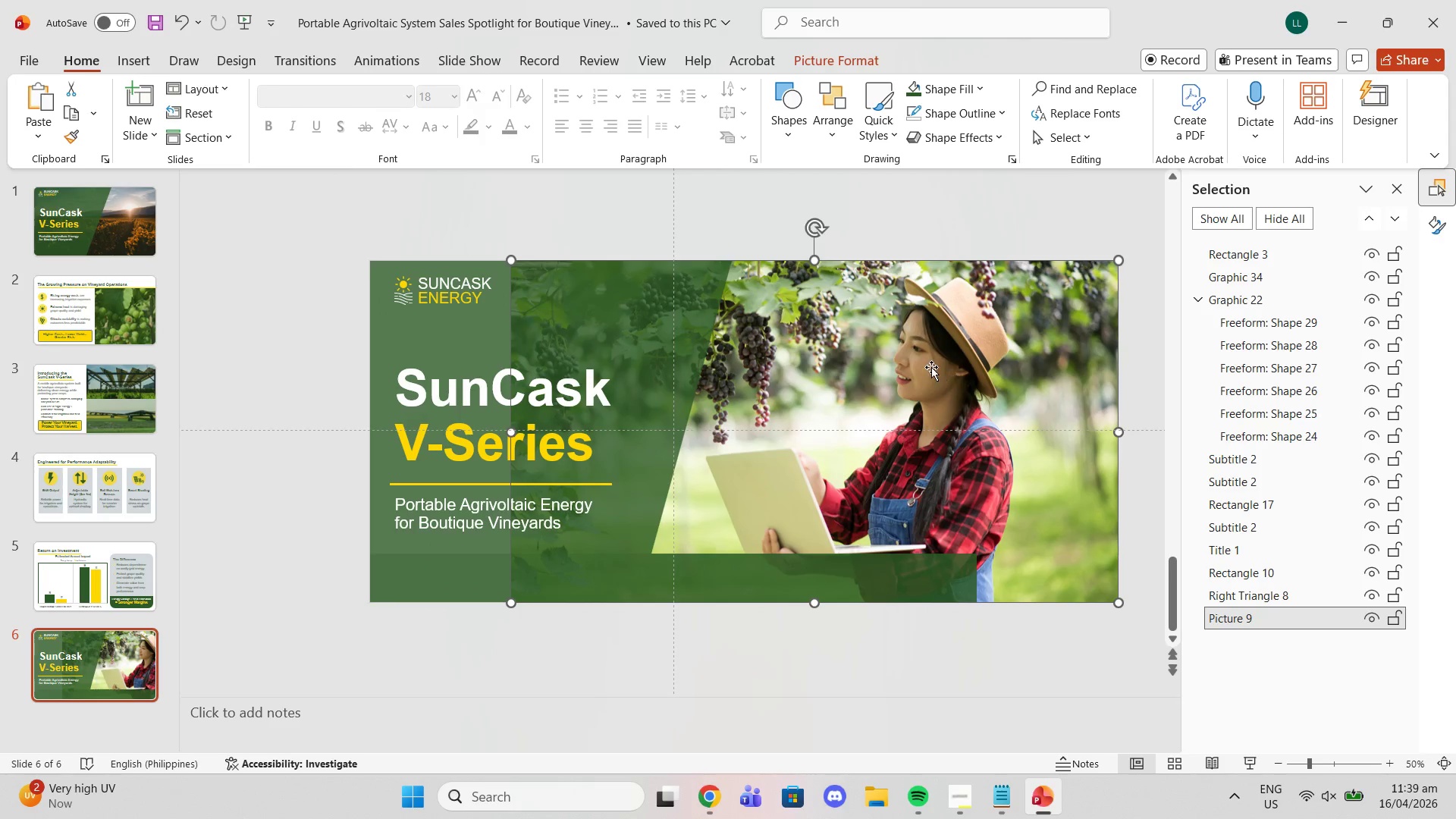 
left_click_drag(start_coordinate=[808, 444], to_coordinate=[829, 444])
 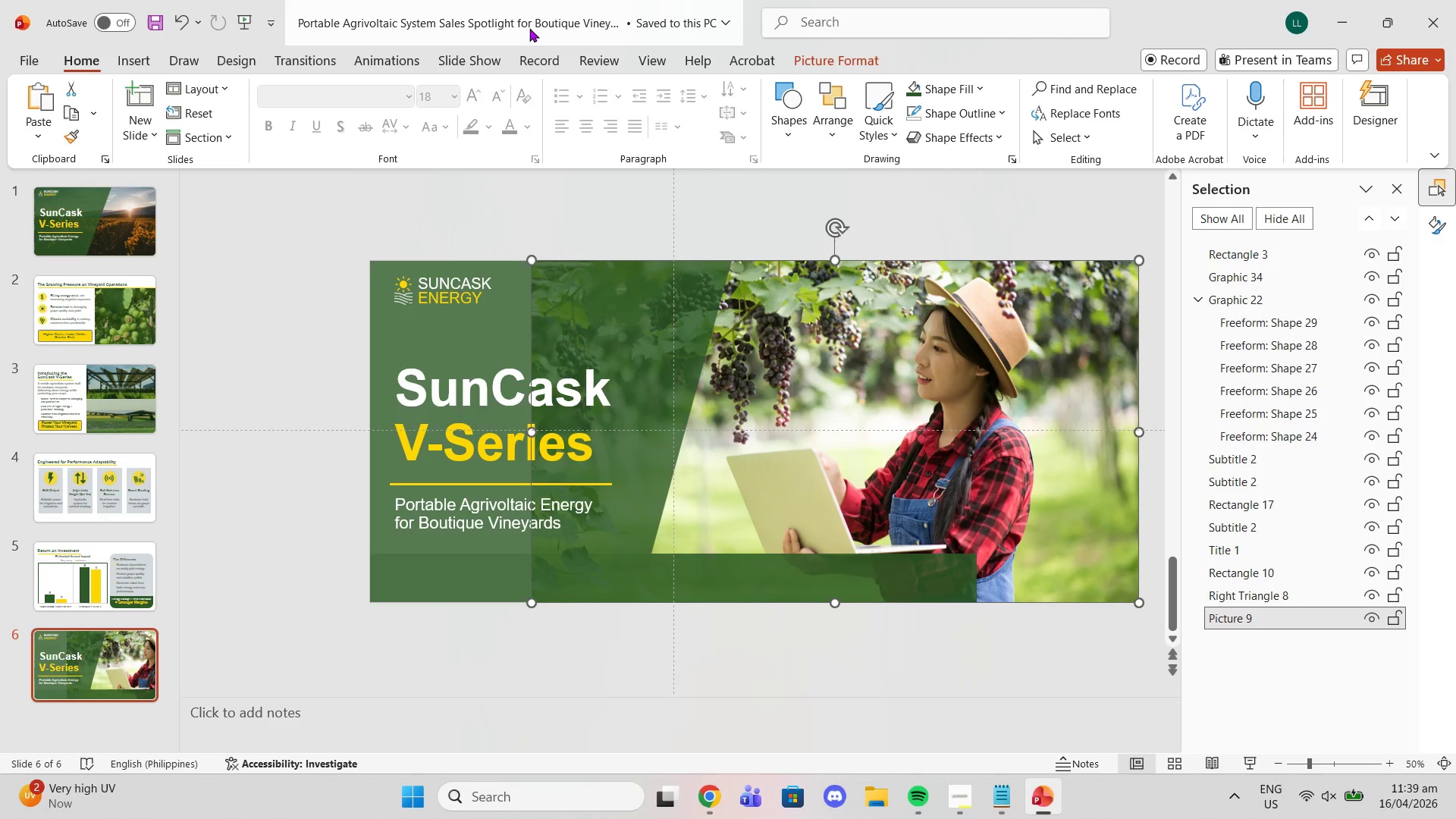 
left_click([232, 59])
 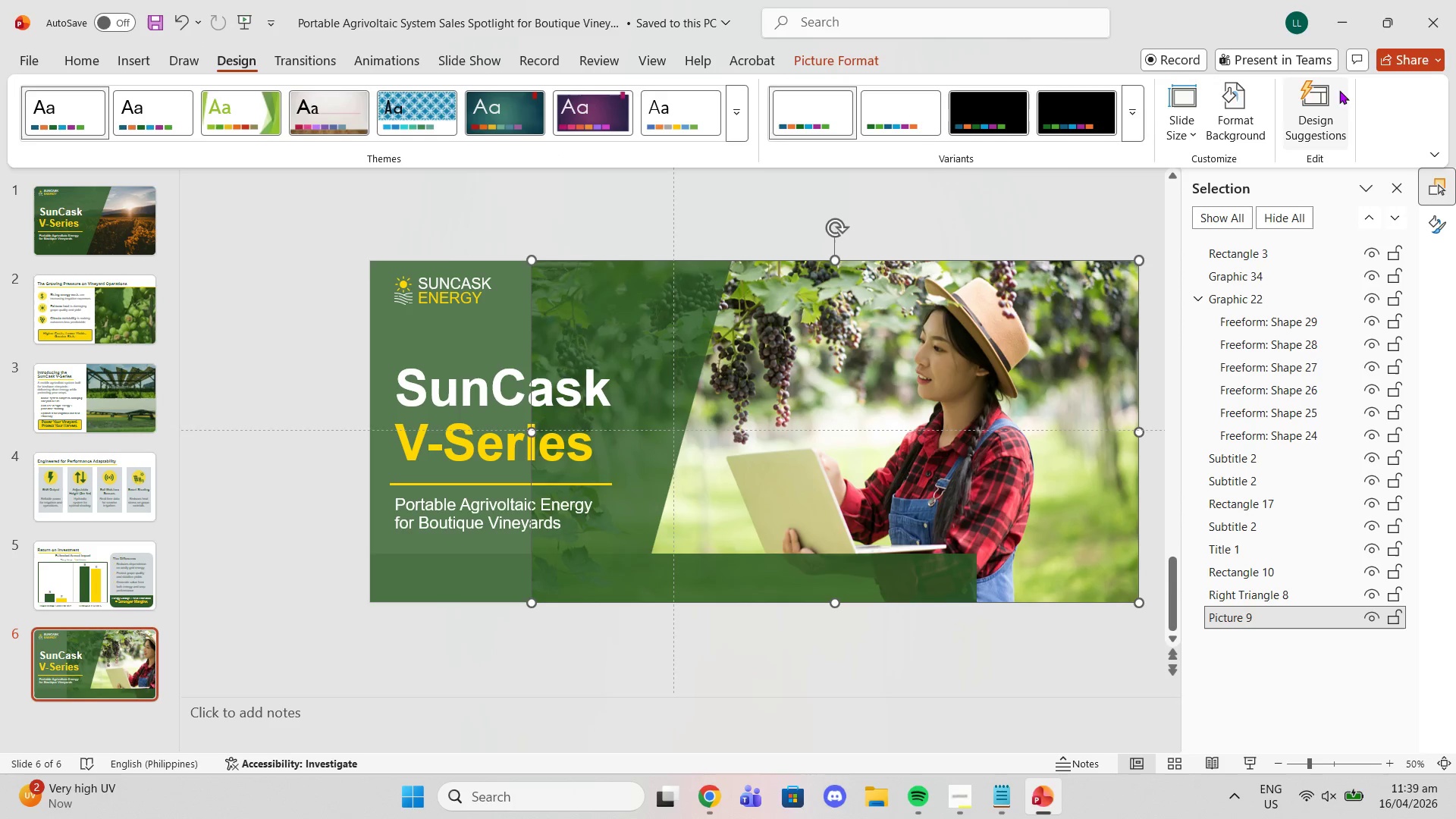 
left_click([1261, 128])
 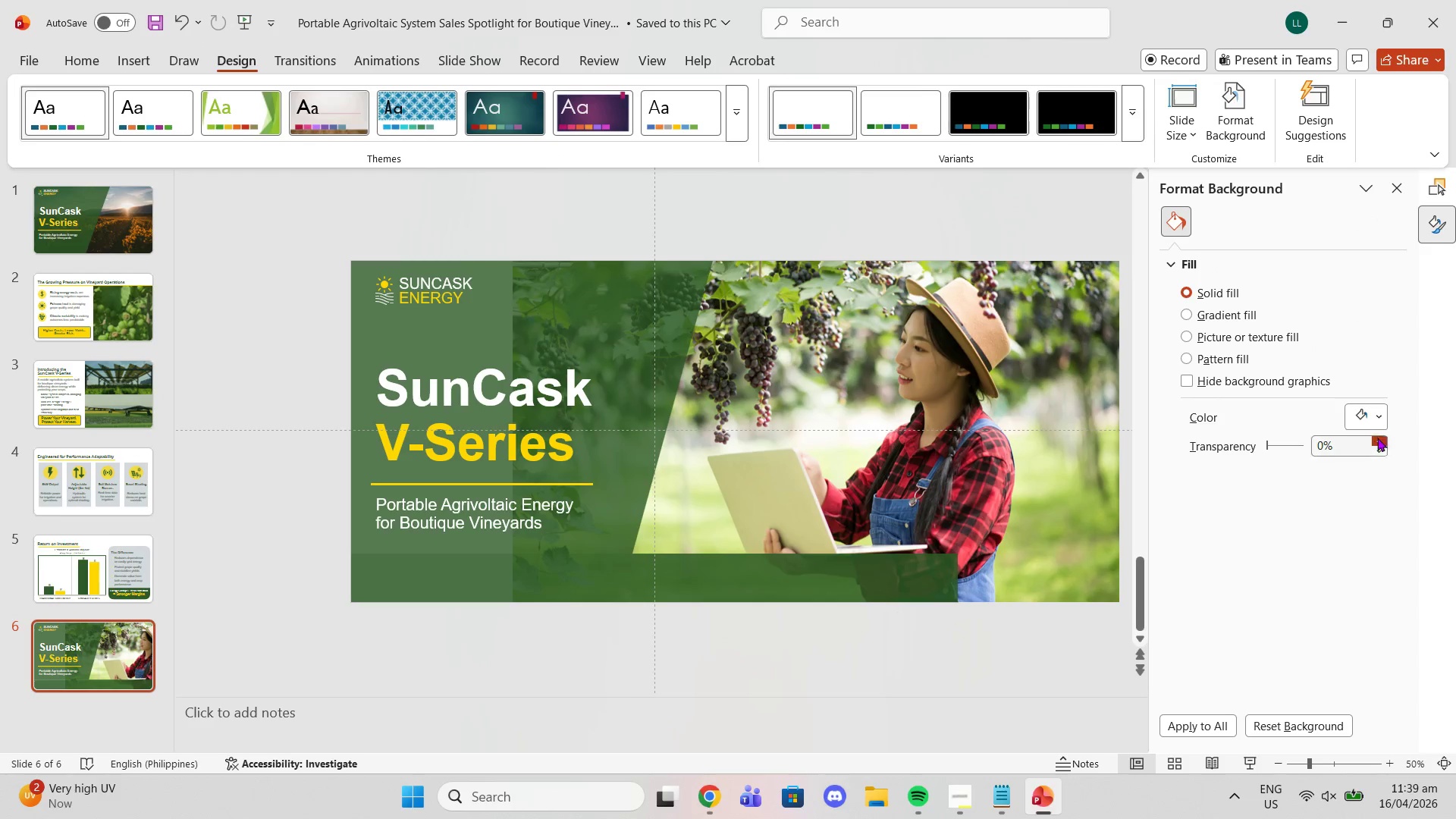 
left_click([1369, 424])
 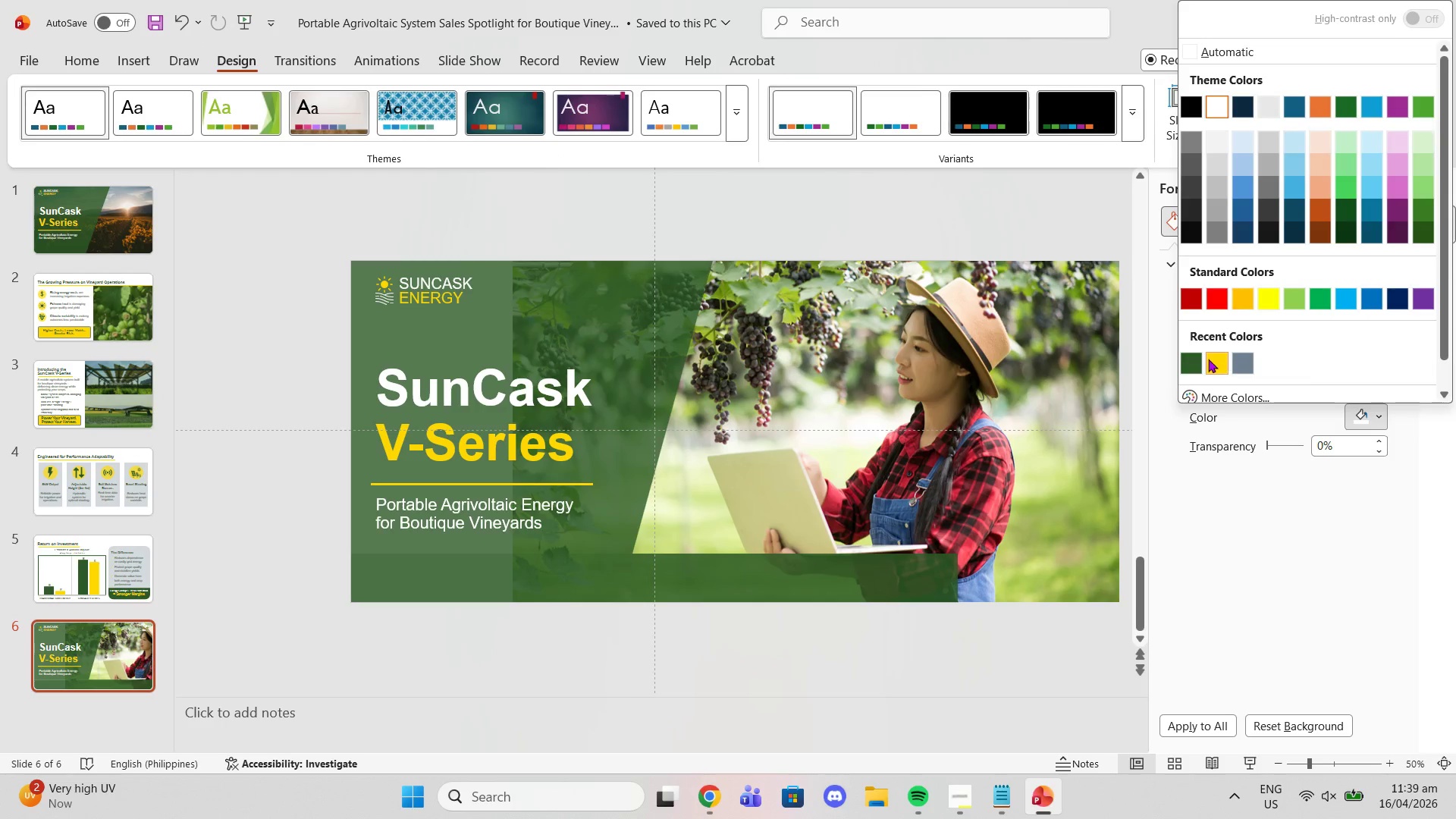 
left_click([1186, 360])
 